 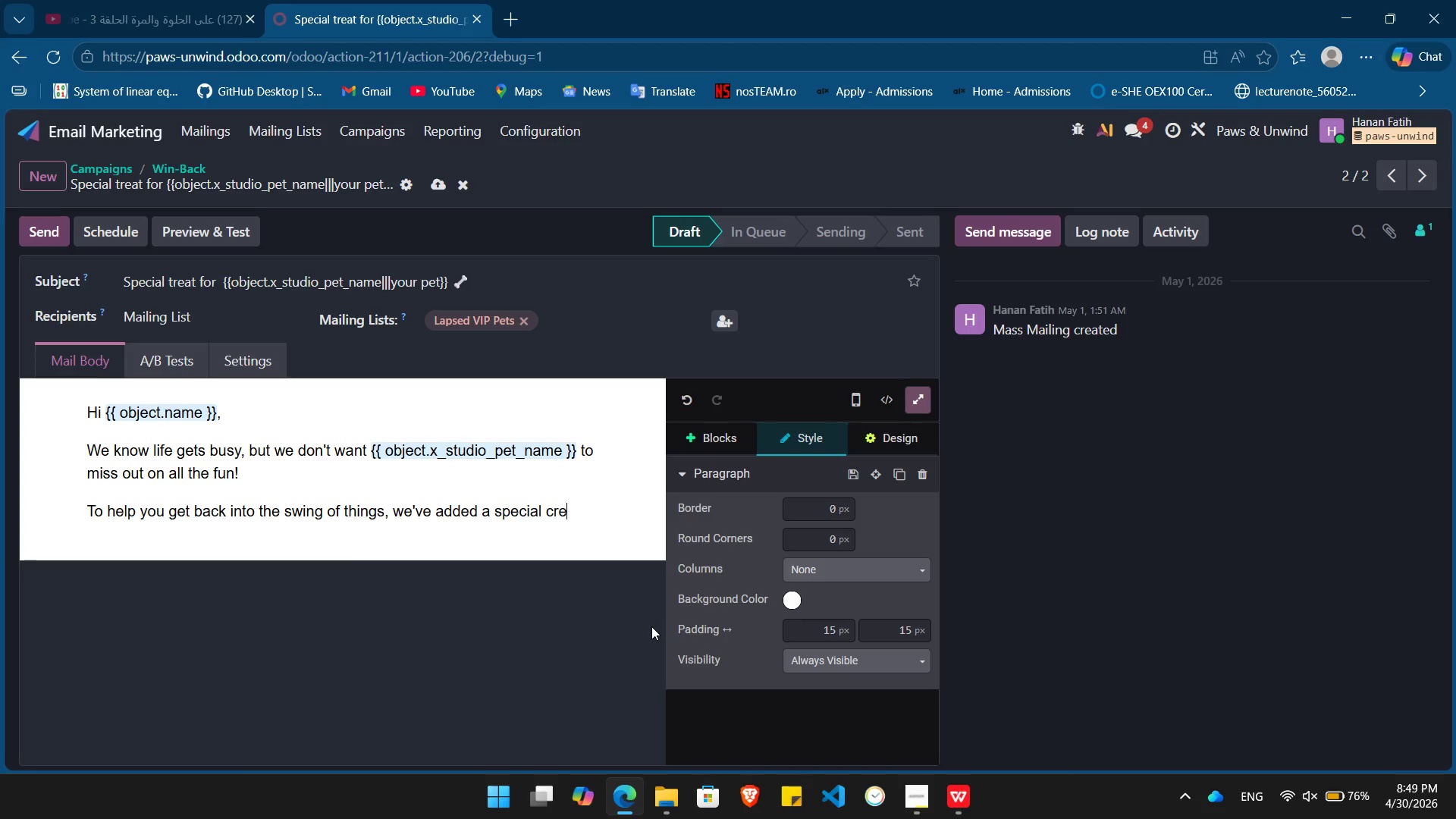 
hold_key(key=O, duration=0.31)
 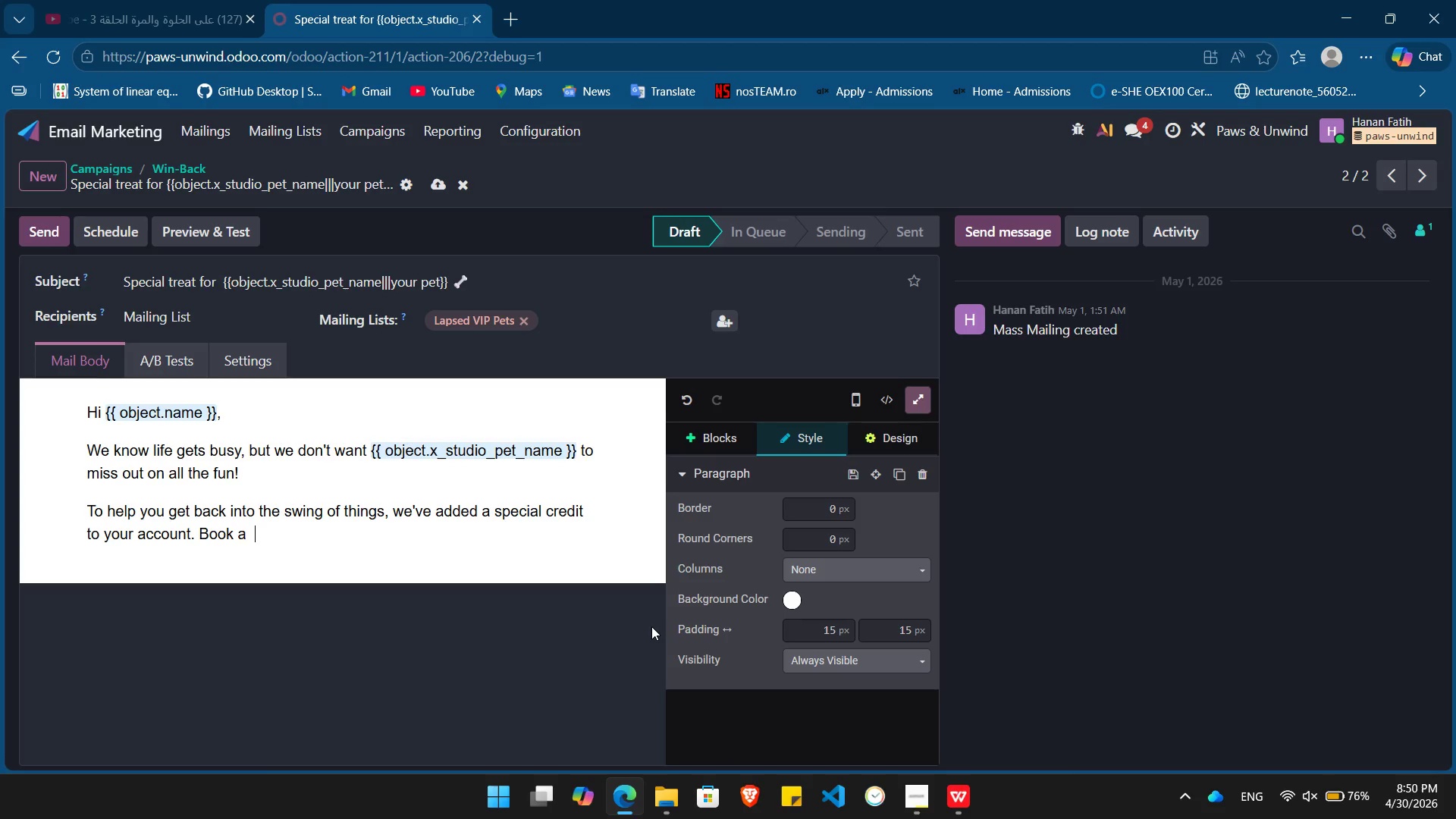 
wait(6.61)
 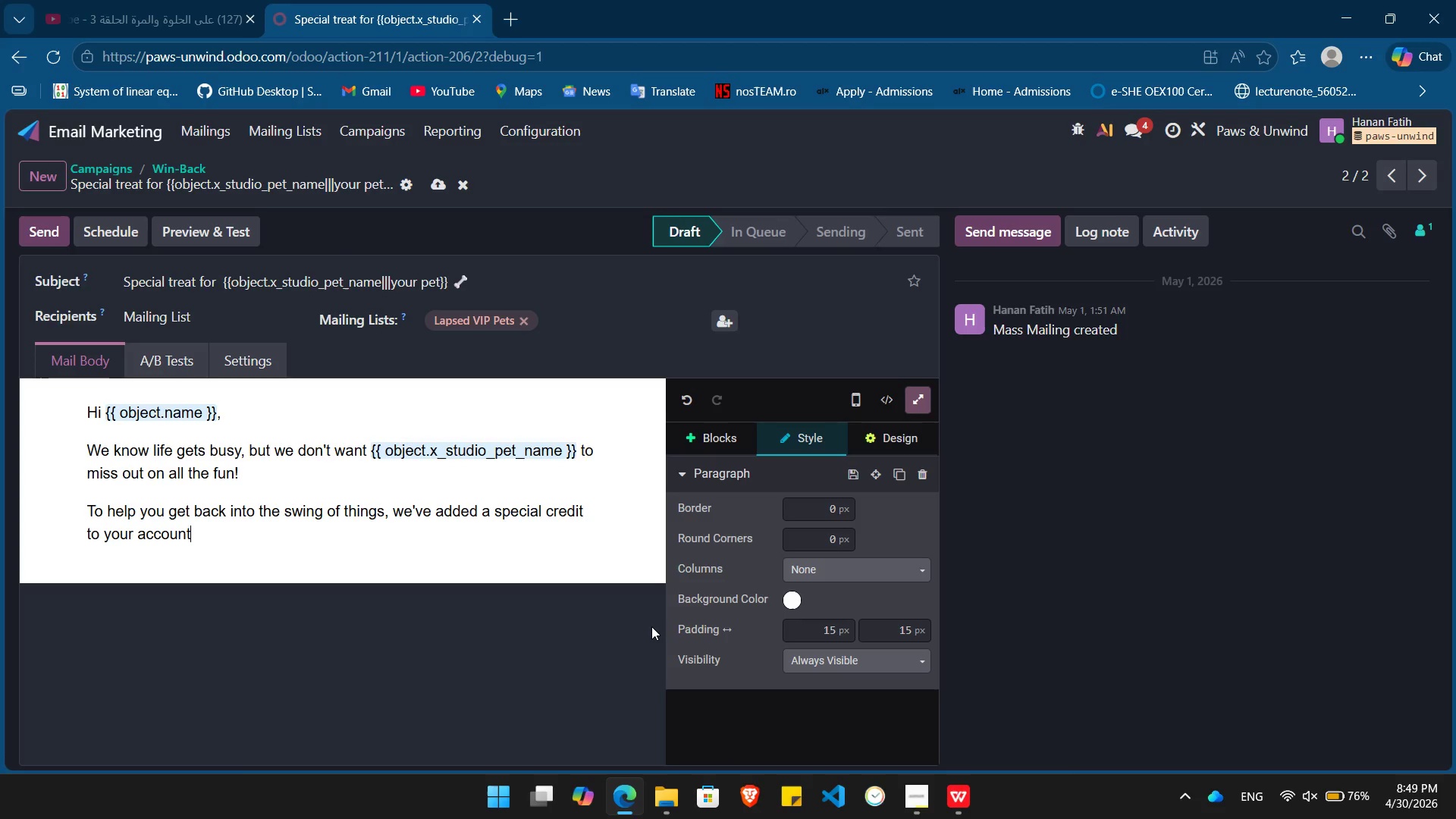 
key(Enter)
 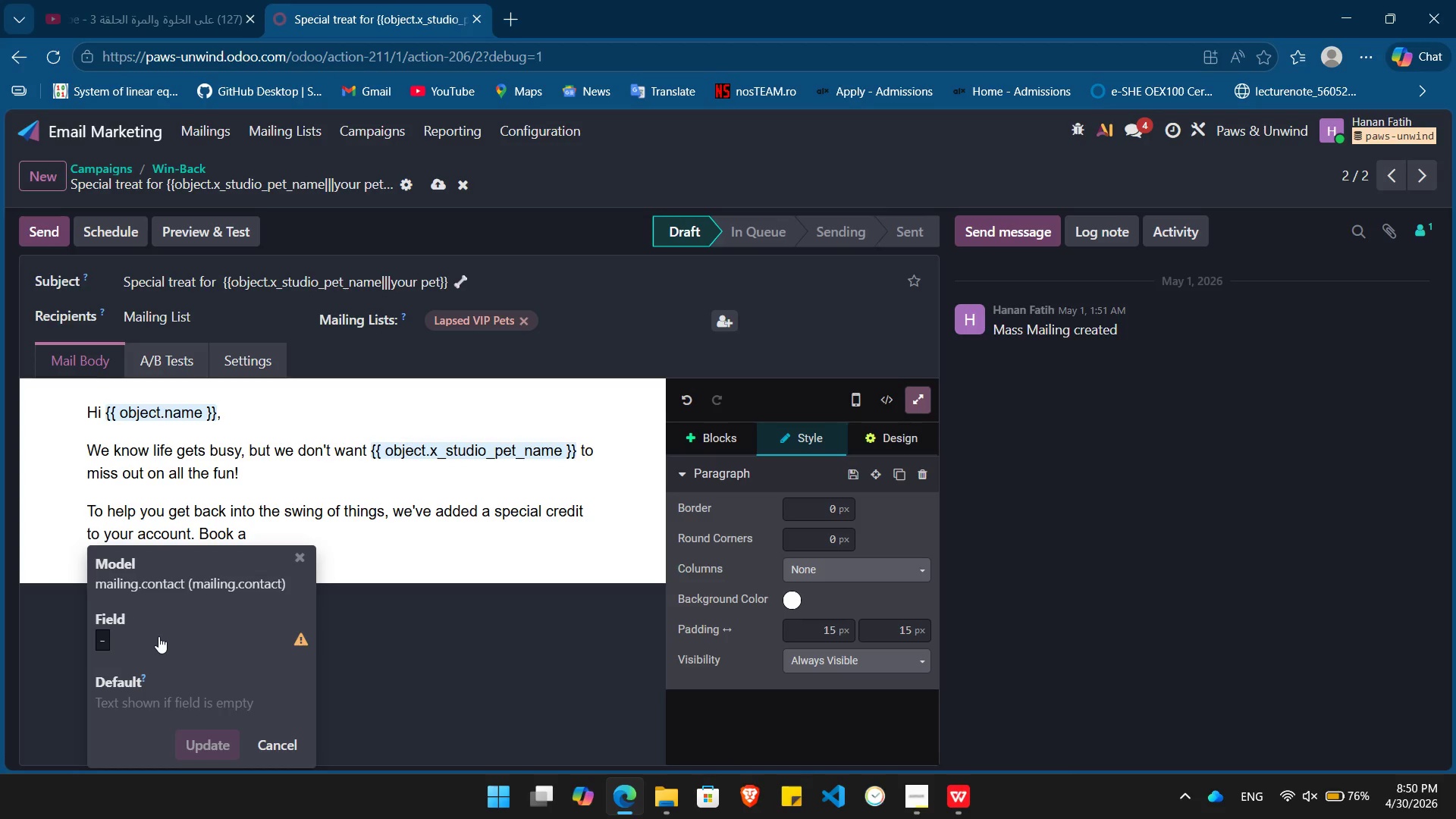 
left_click([158, 636])
 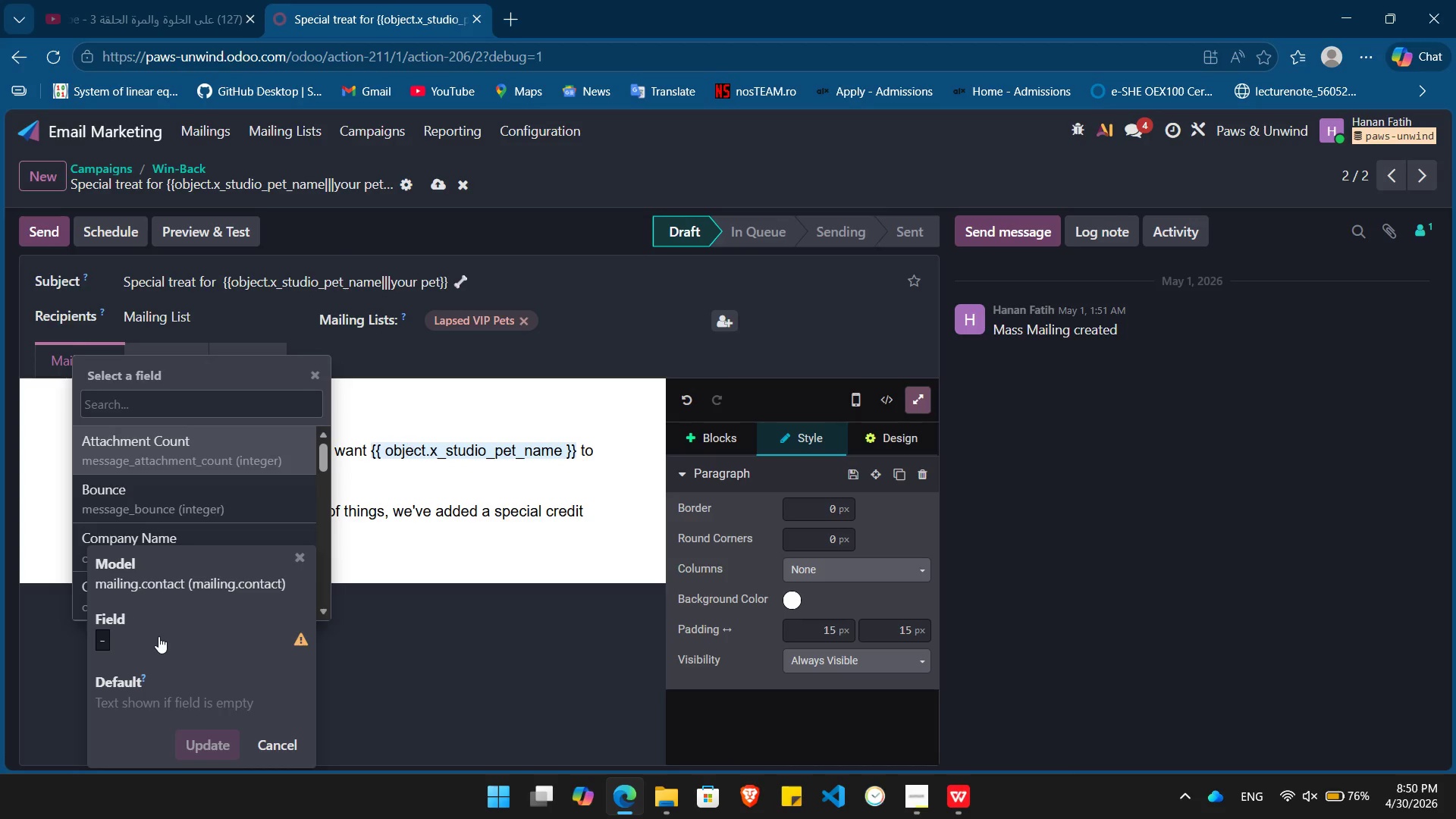 
type(prefe)
 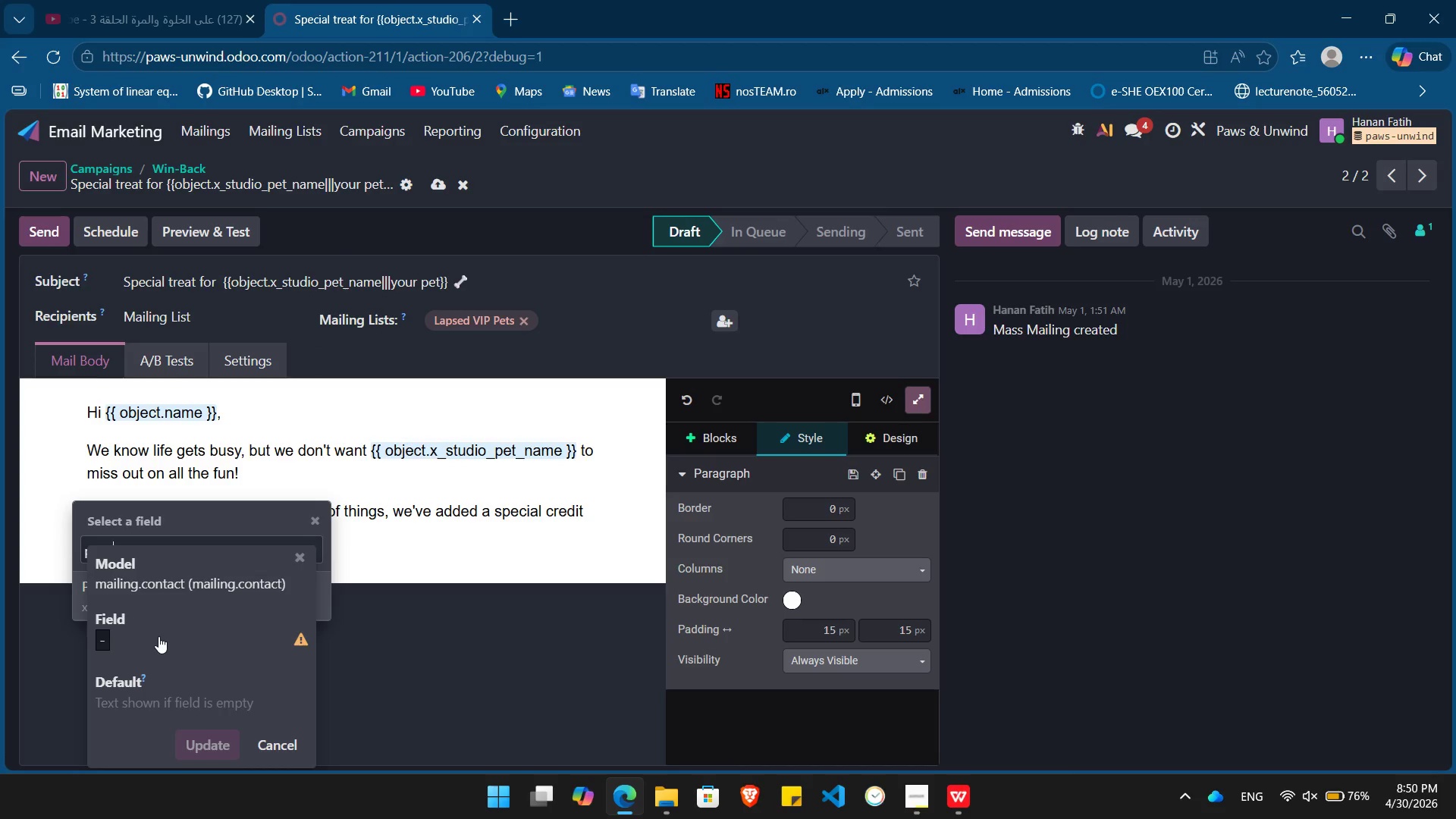 
key(Enter)
 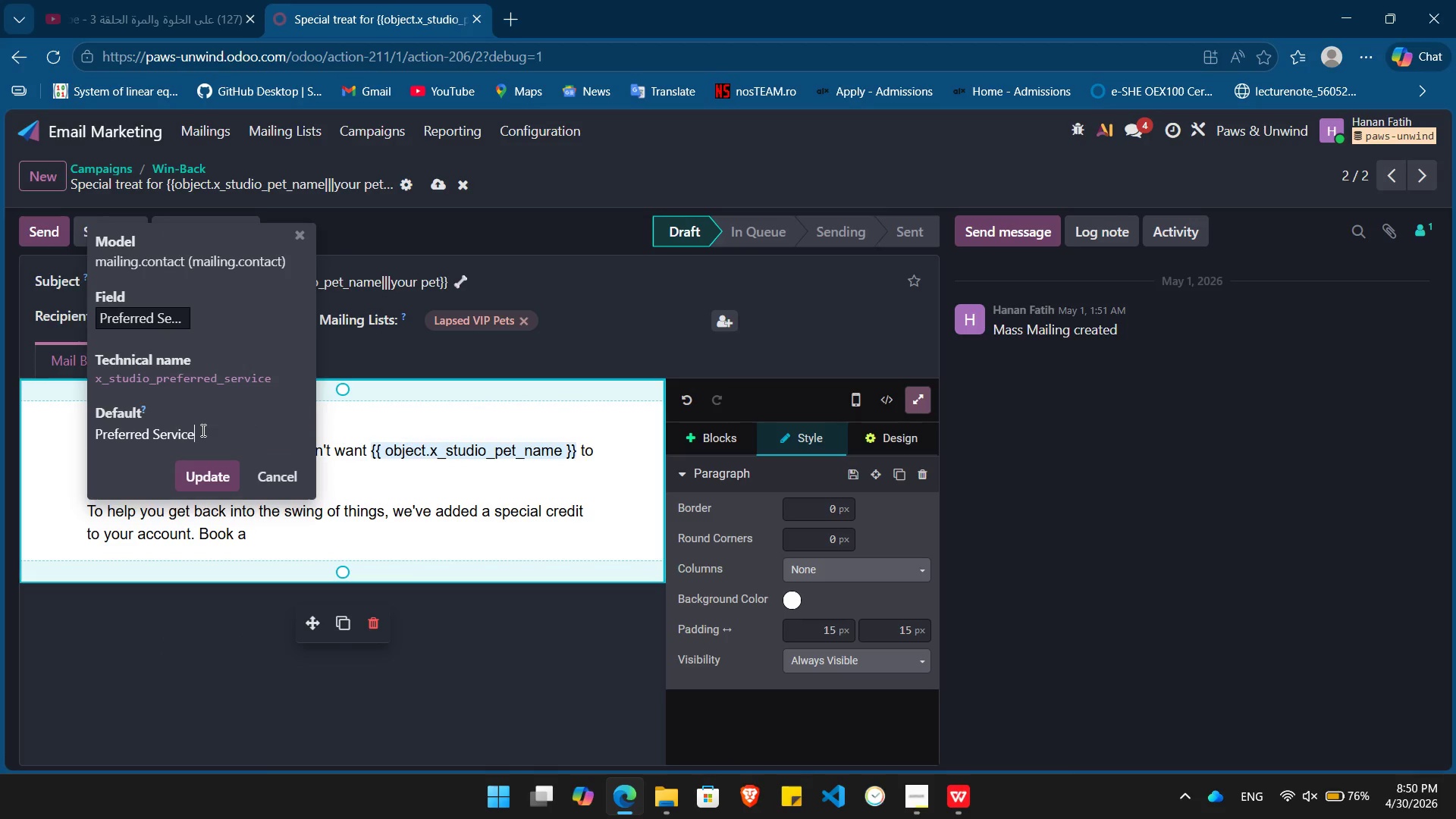 
double_click([202, 430])
 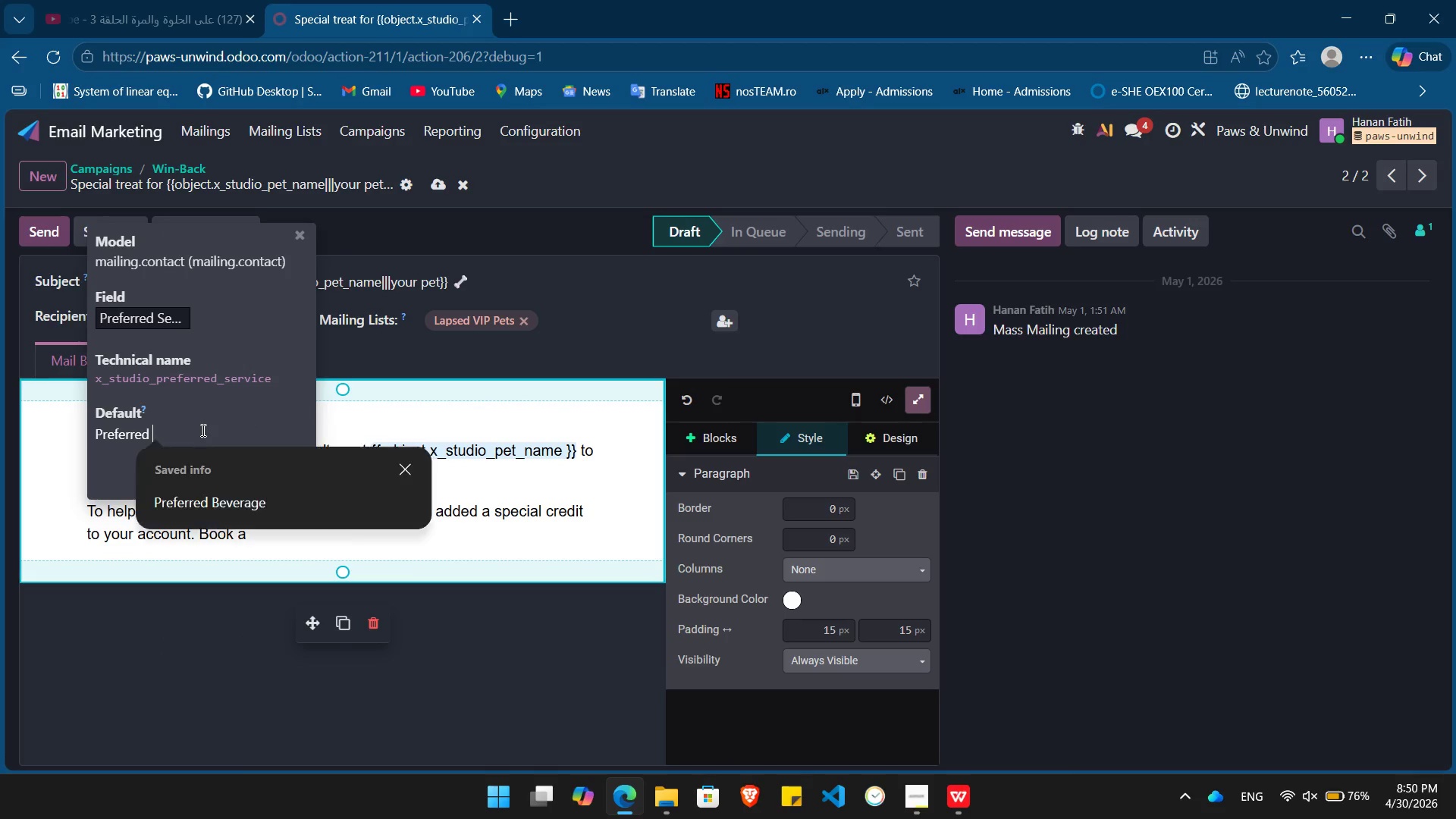 
key(Backspace)
 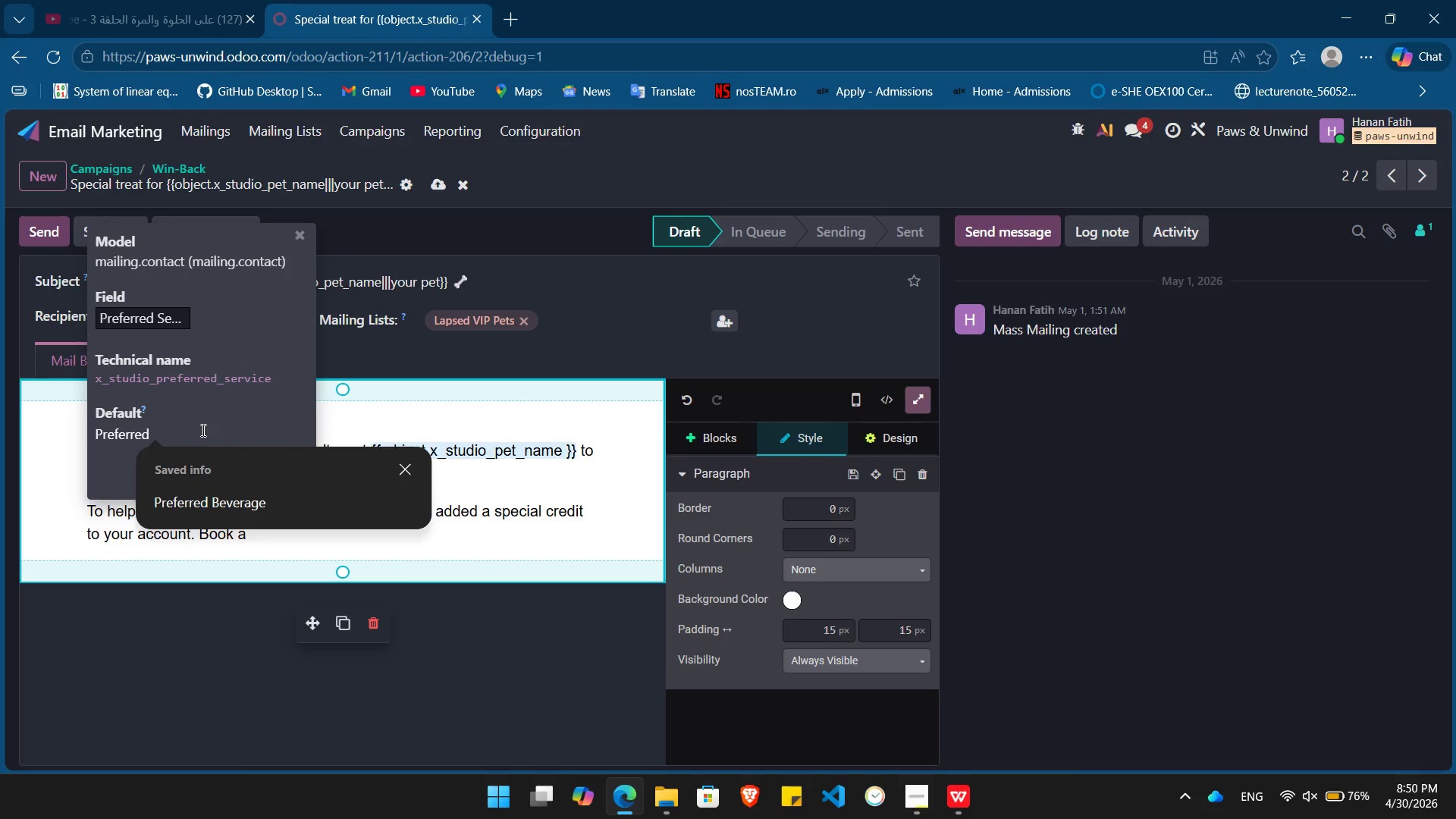 
hold_key(key=Backspace, duration=0.75)
 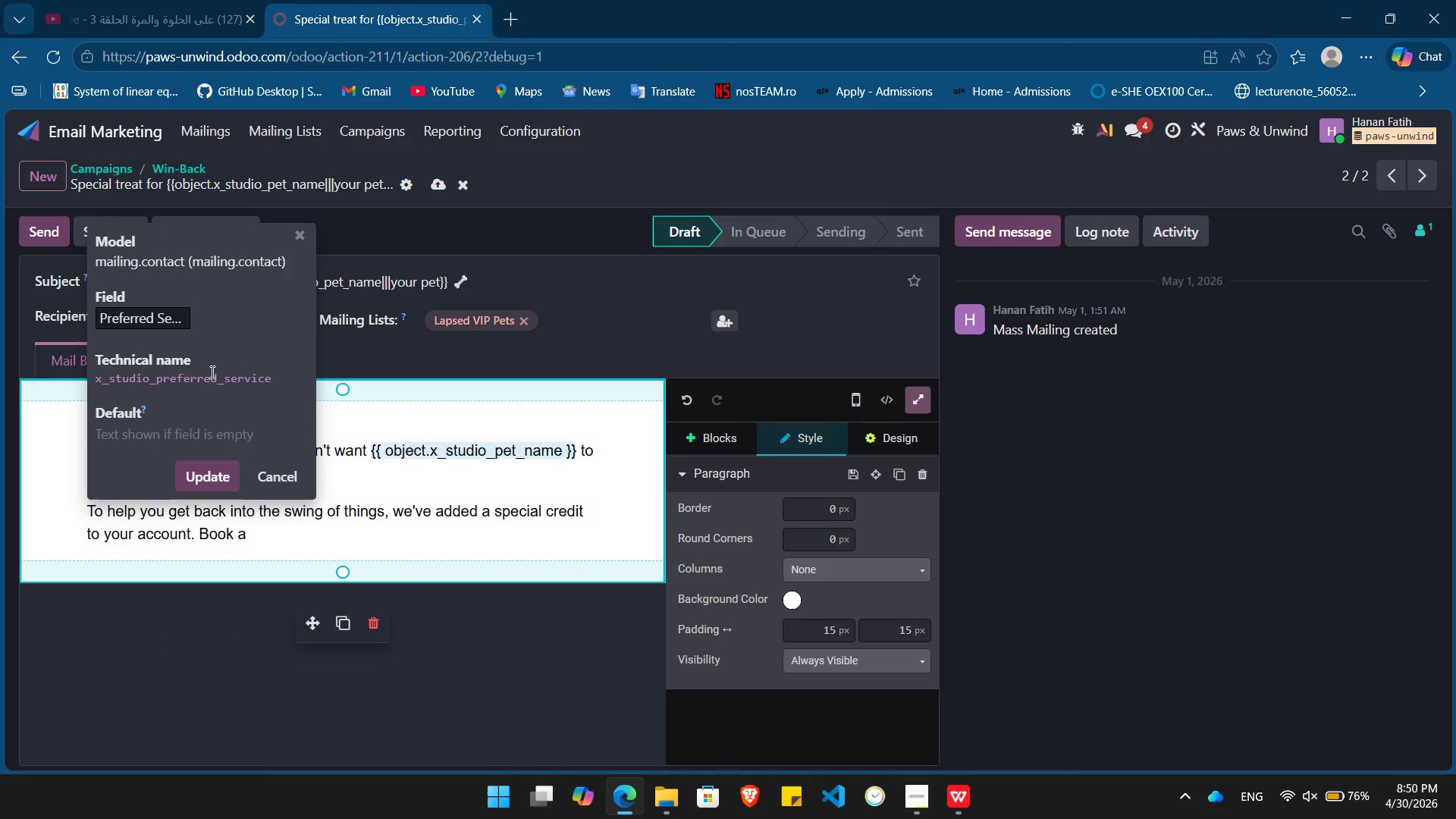 
double_click([211, 372])
 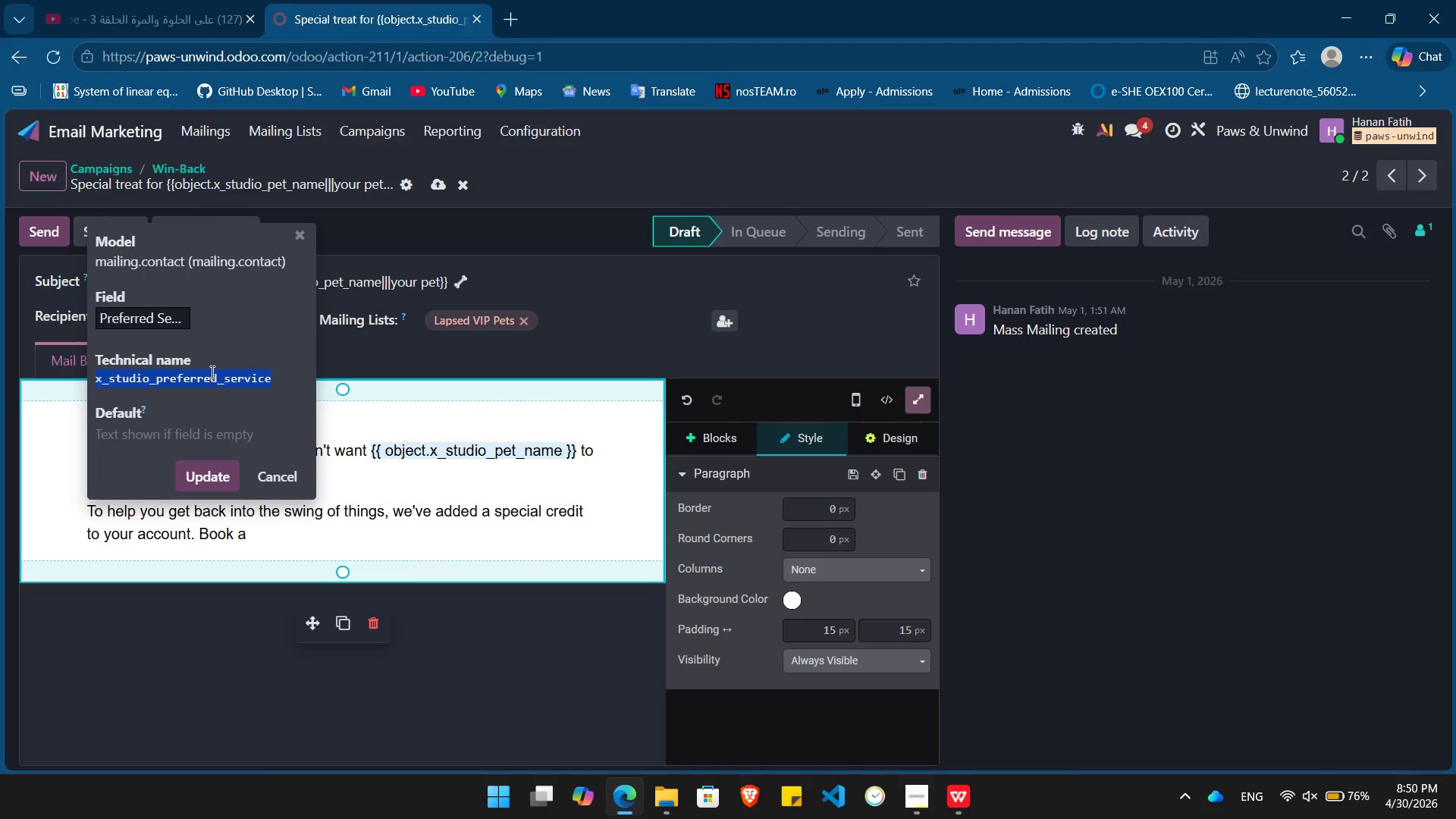 
key(Control+C)
 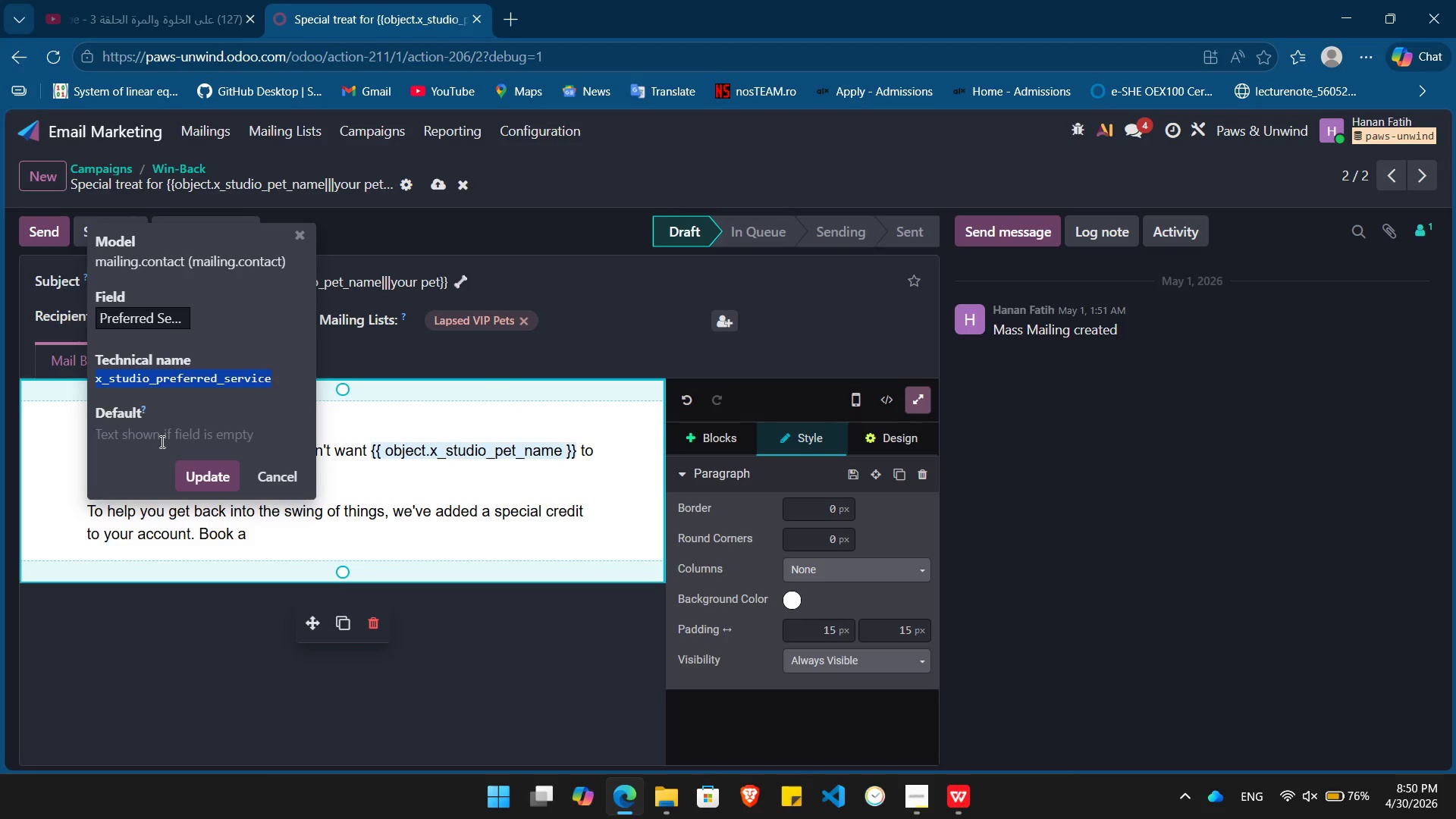 
left_click([161, 441])
 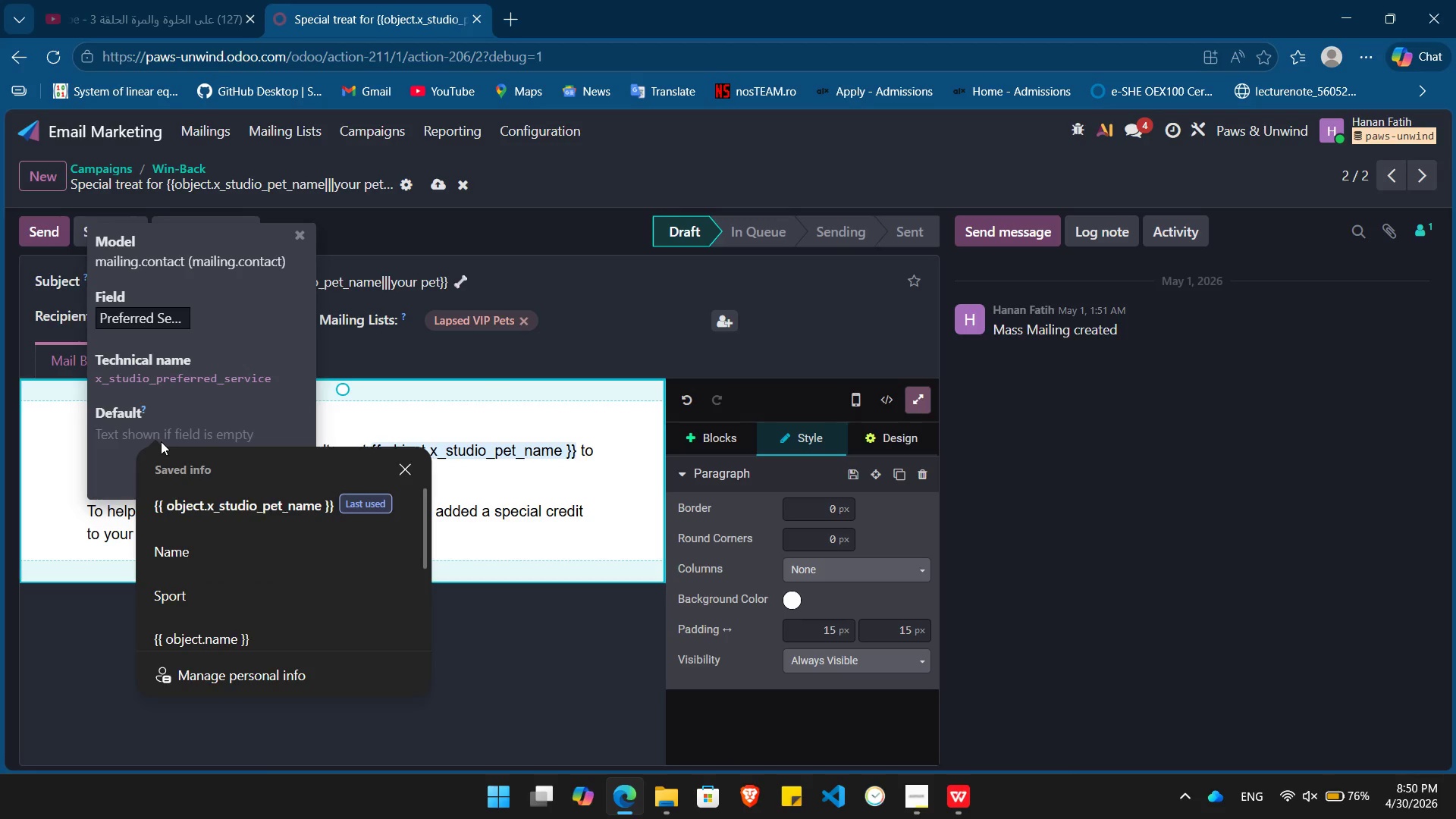 
type({{ object,)
key(Backspace)
type(.)
 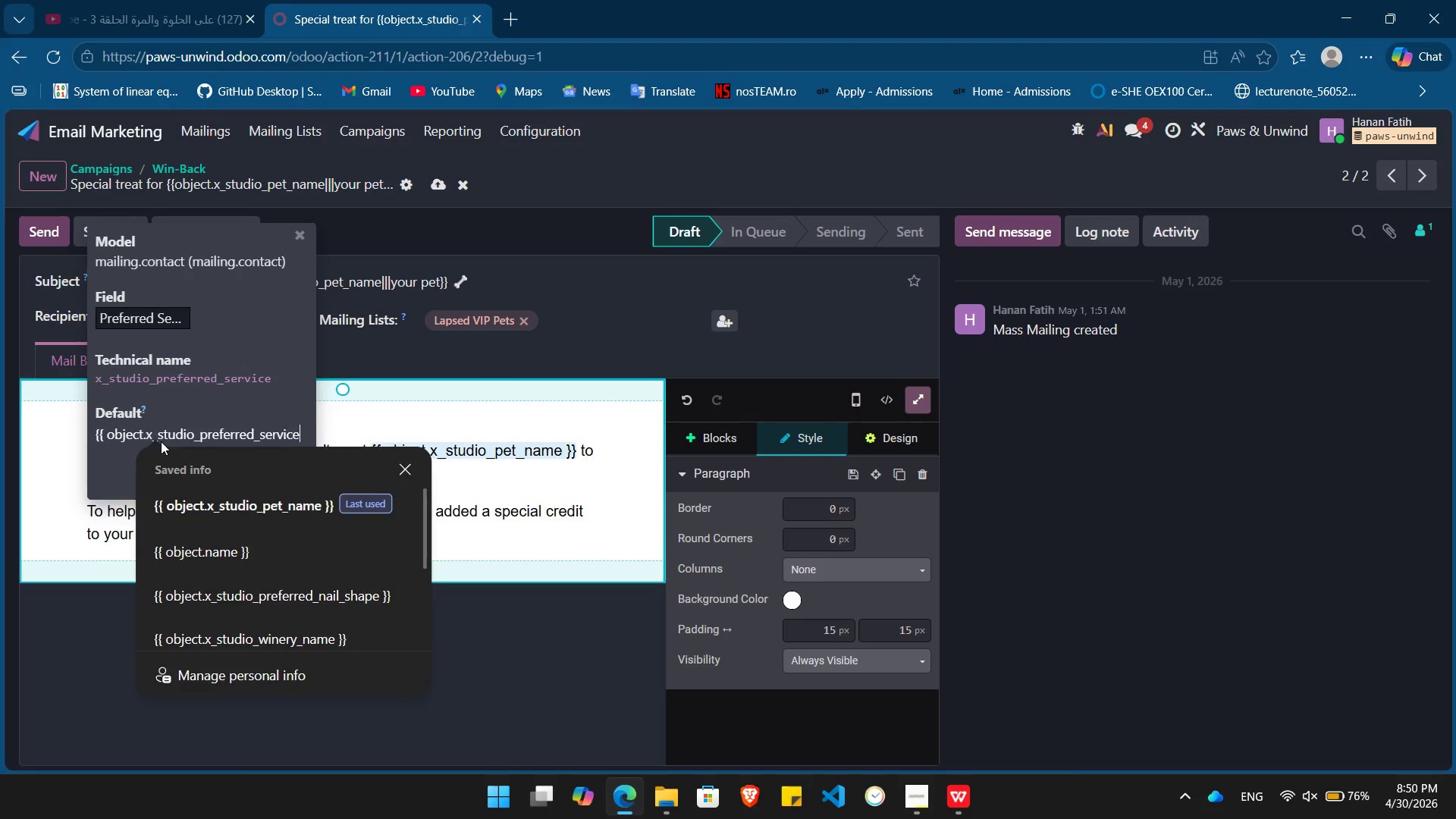 
key(Control+ControlLeft)
 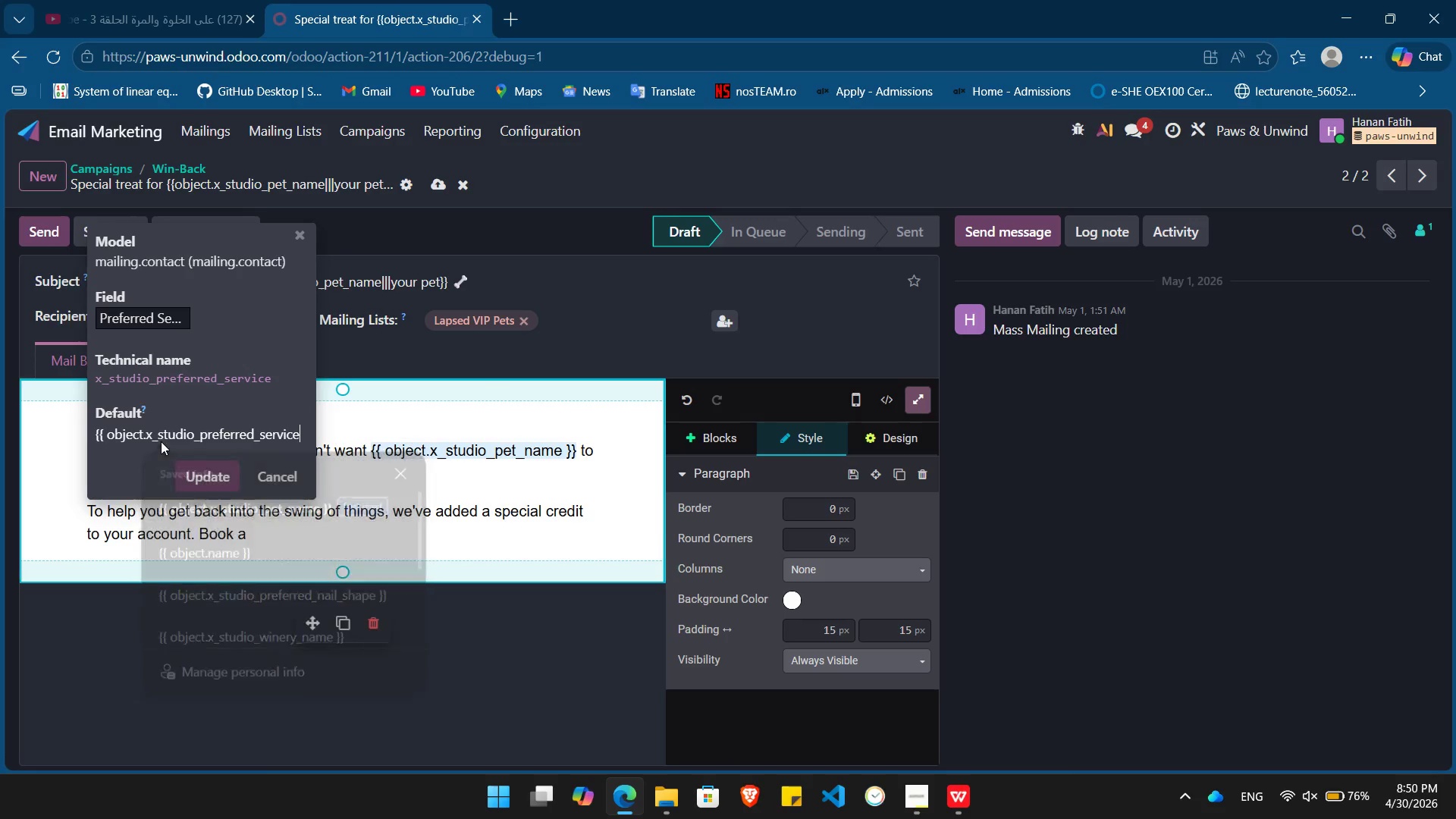 
key(Control+V)
 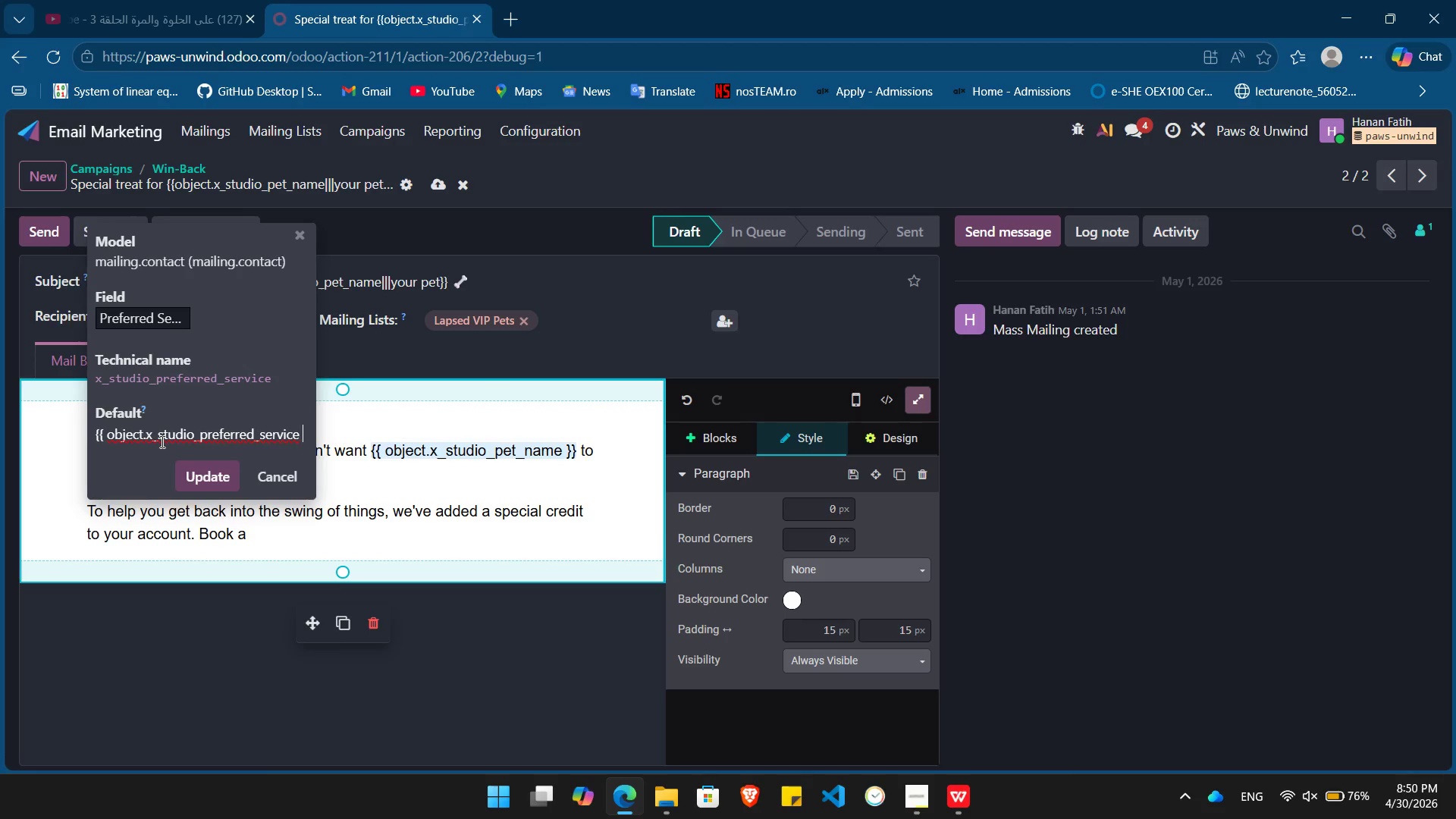 
key(Space)
 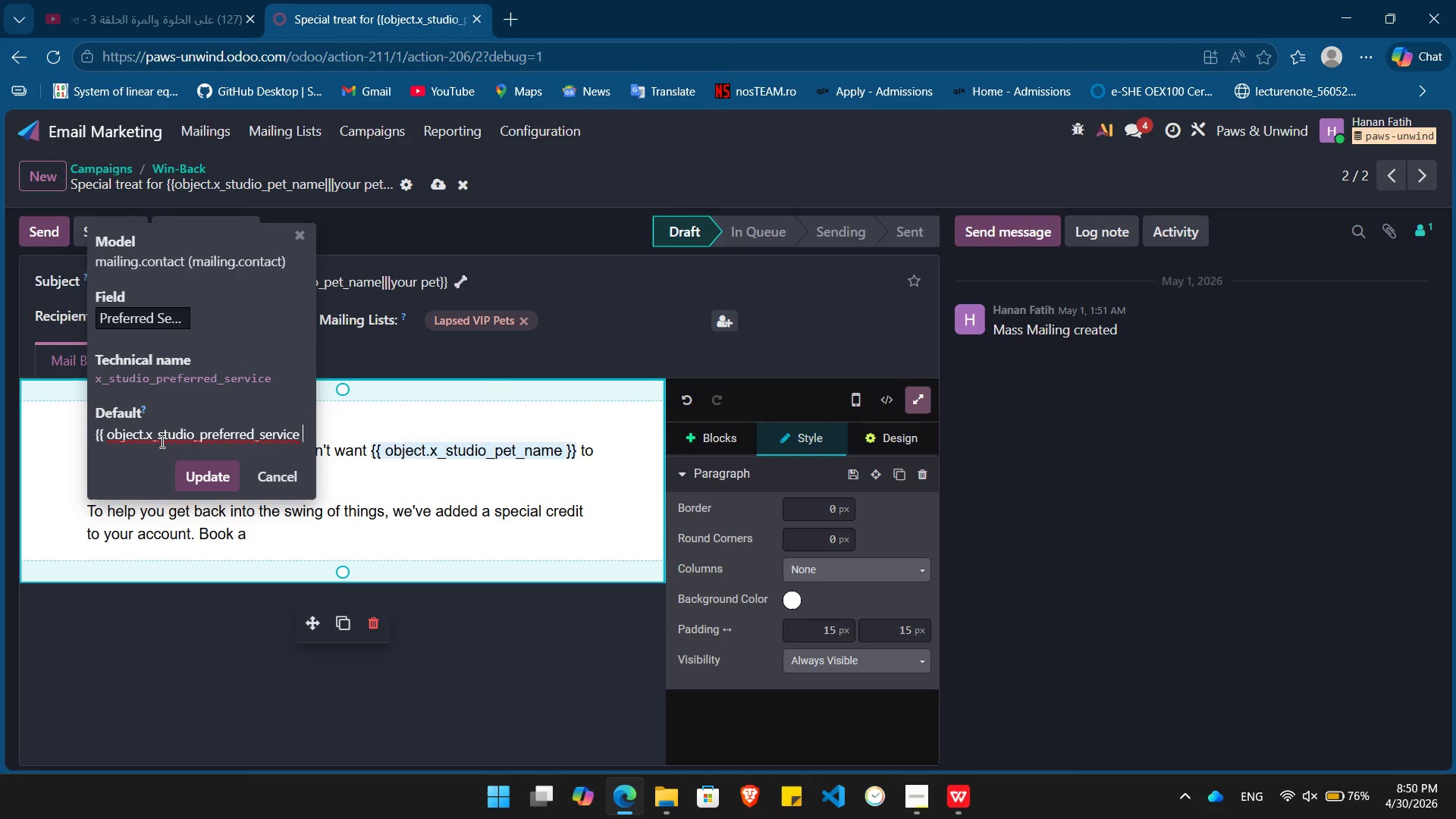 
key(Shift+BracketRight)
 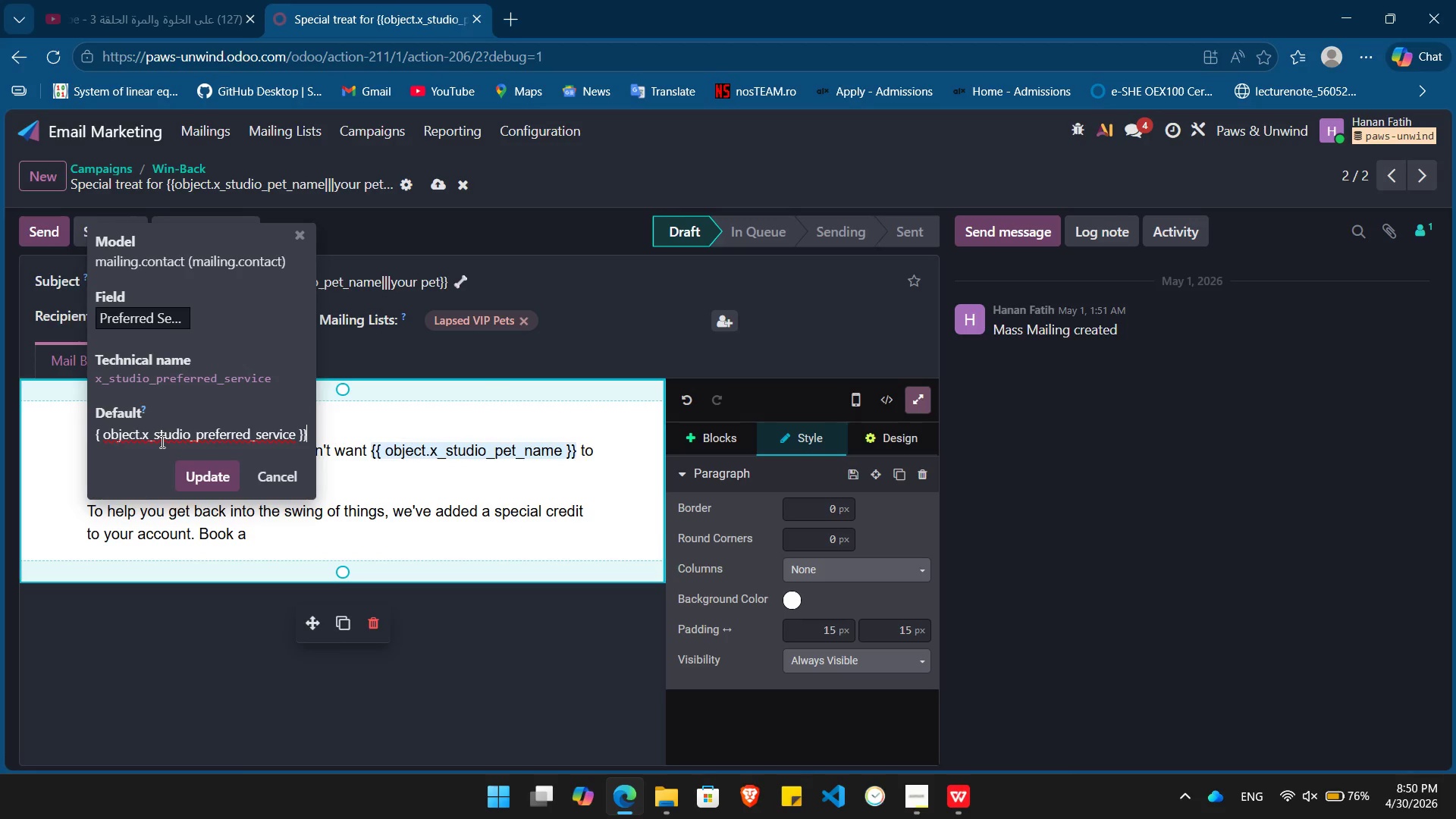 
key(Shift+BracketRight)
 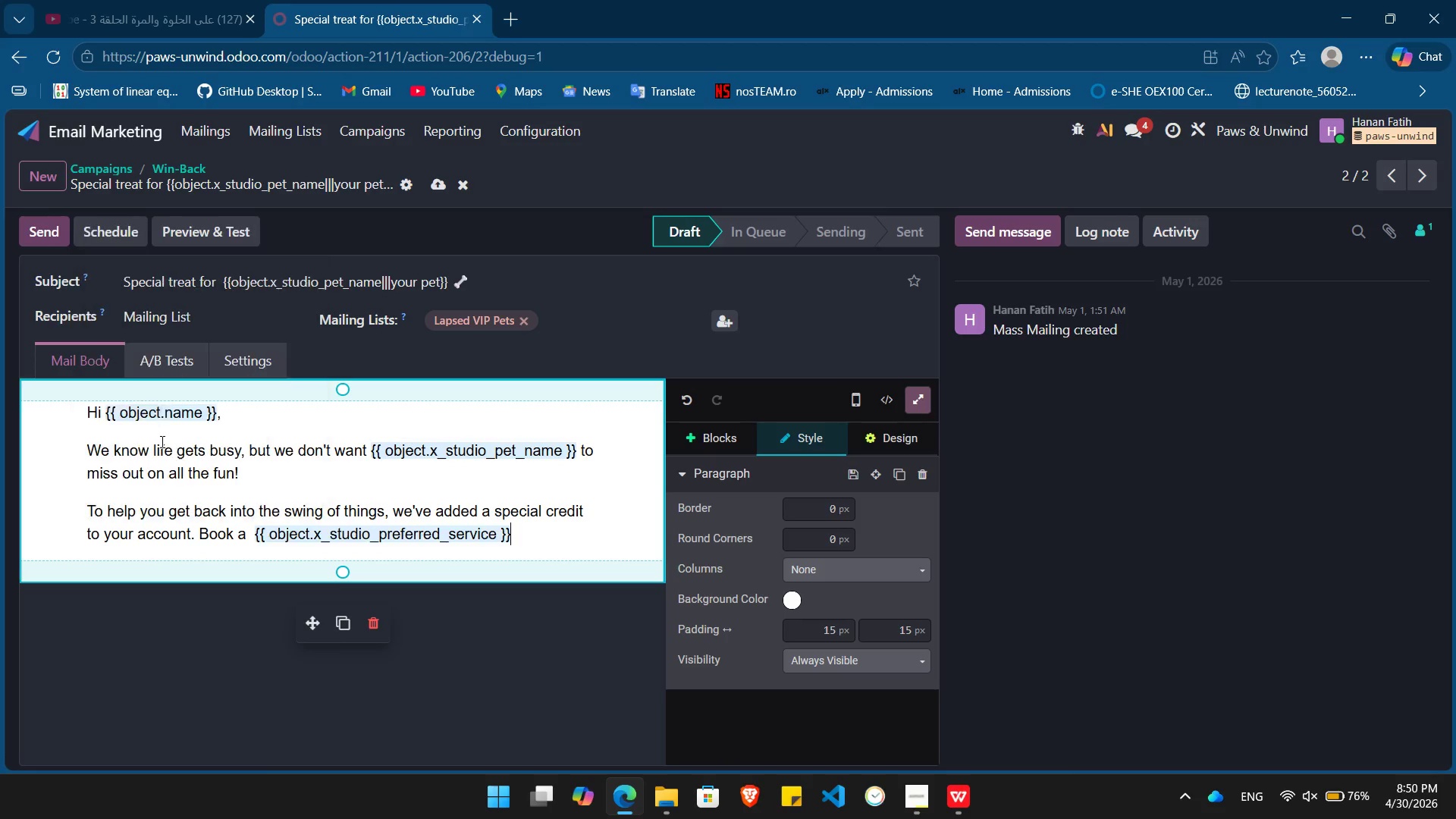 
key(Enter)
 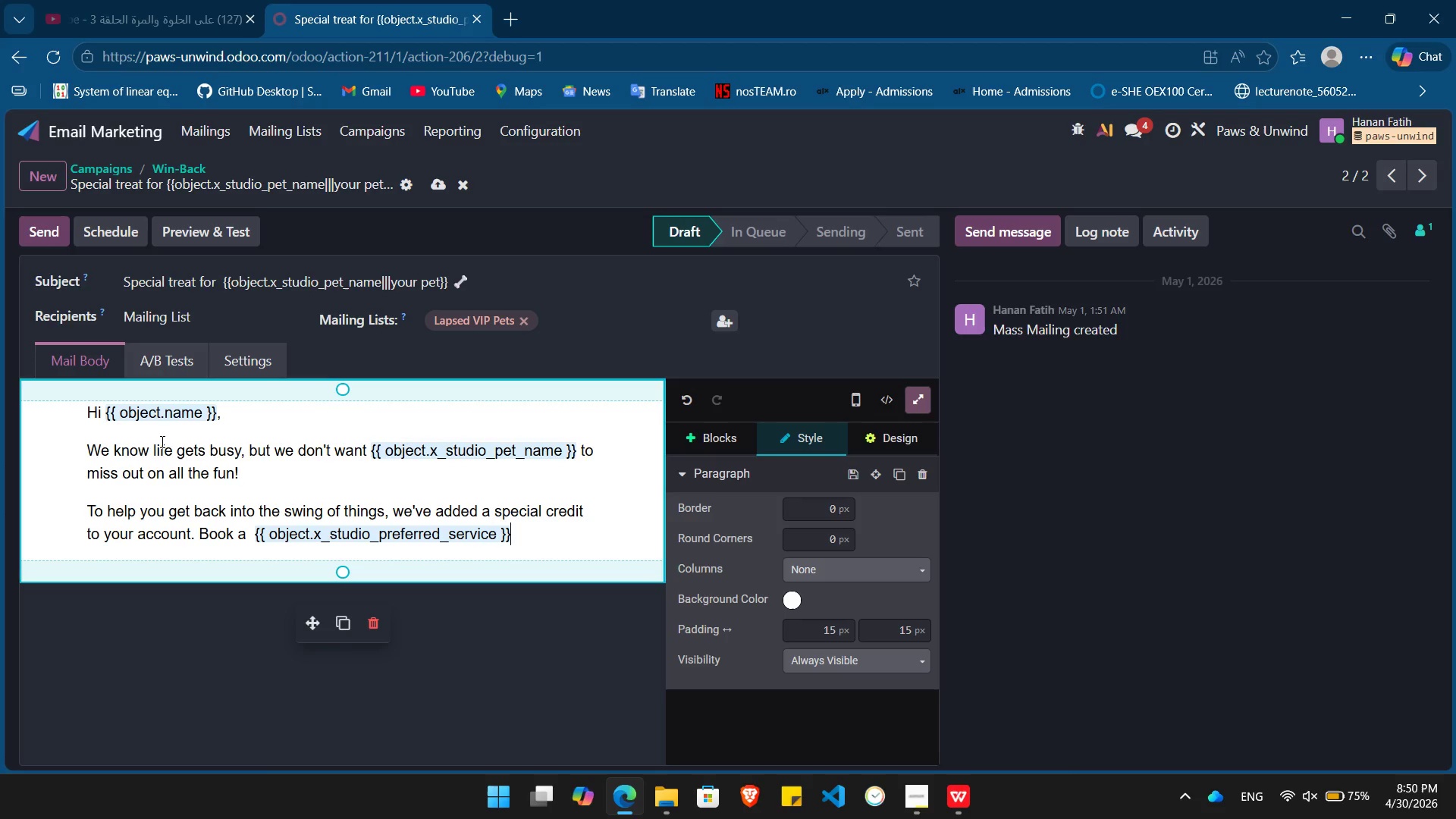 
wait(6.16)
 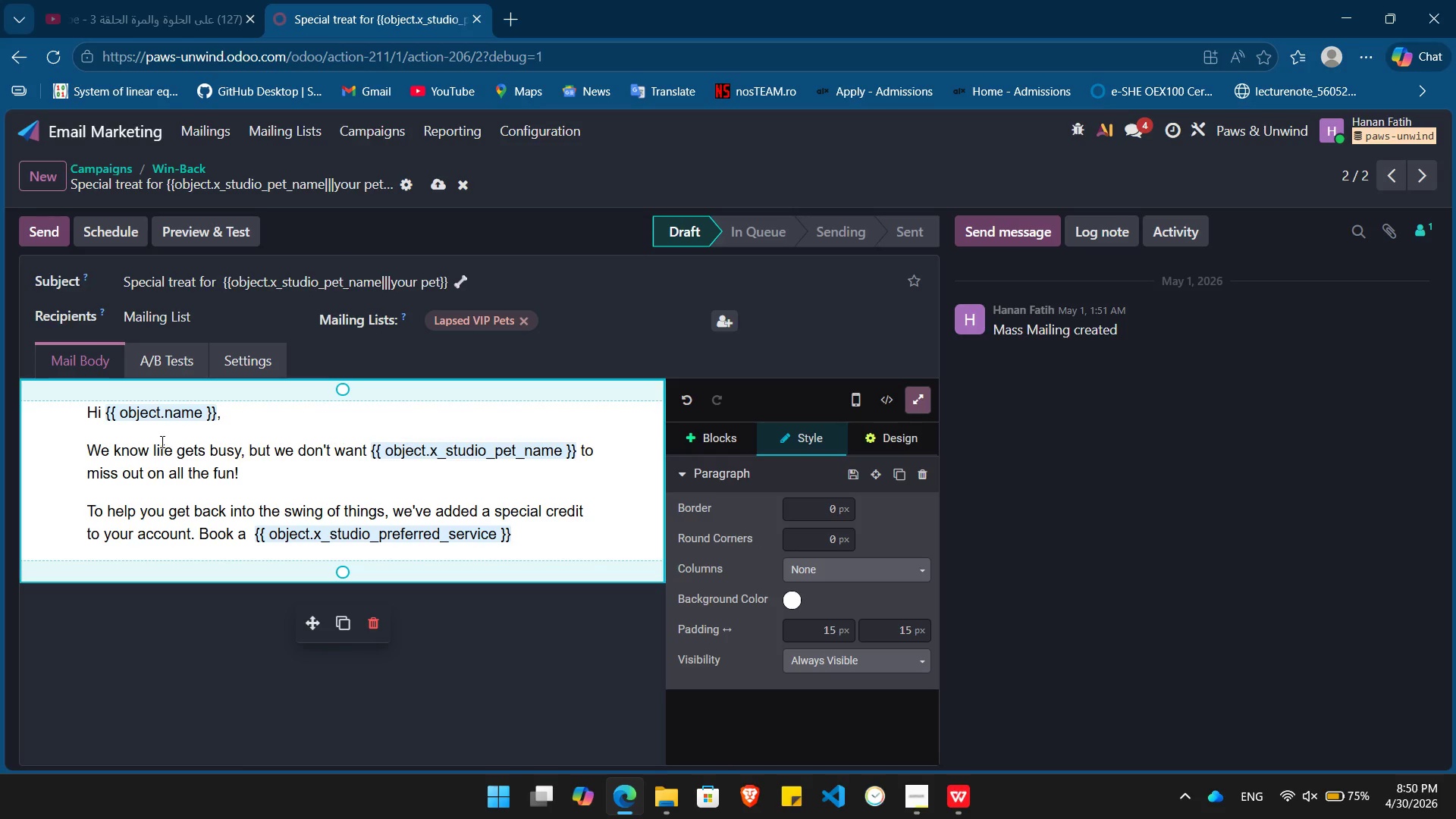 
type( session within the next 14 days and take )
 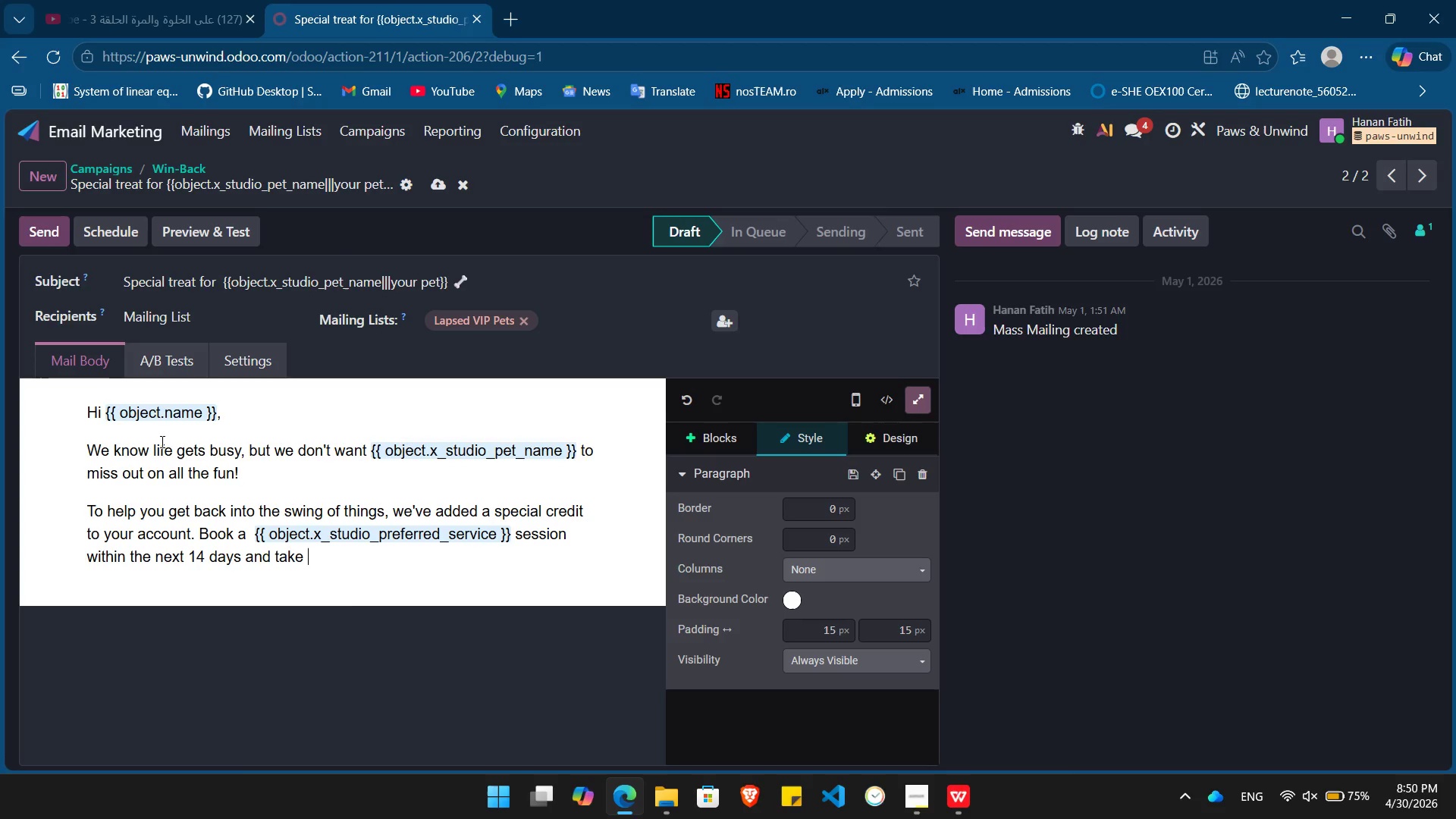 
key(Control+ControlLeft)
 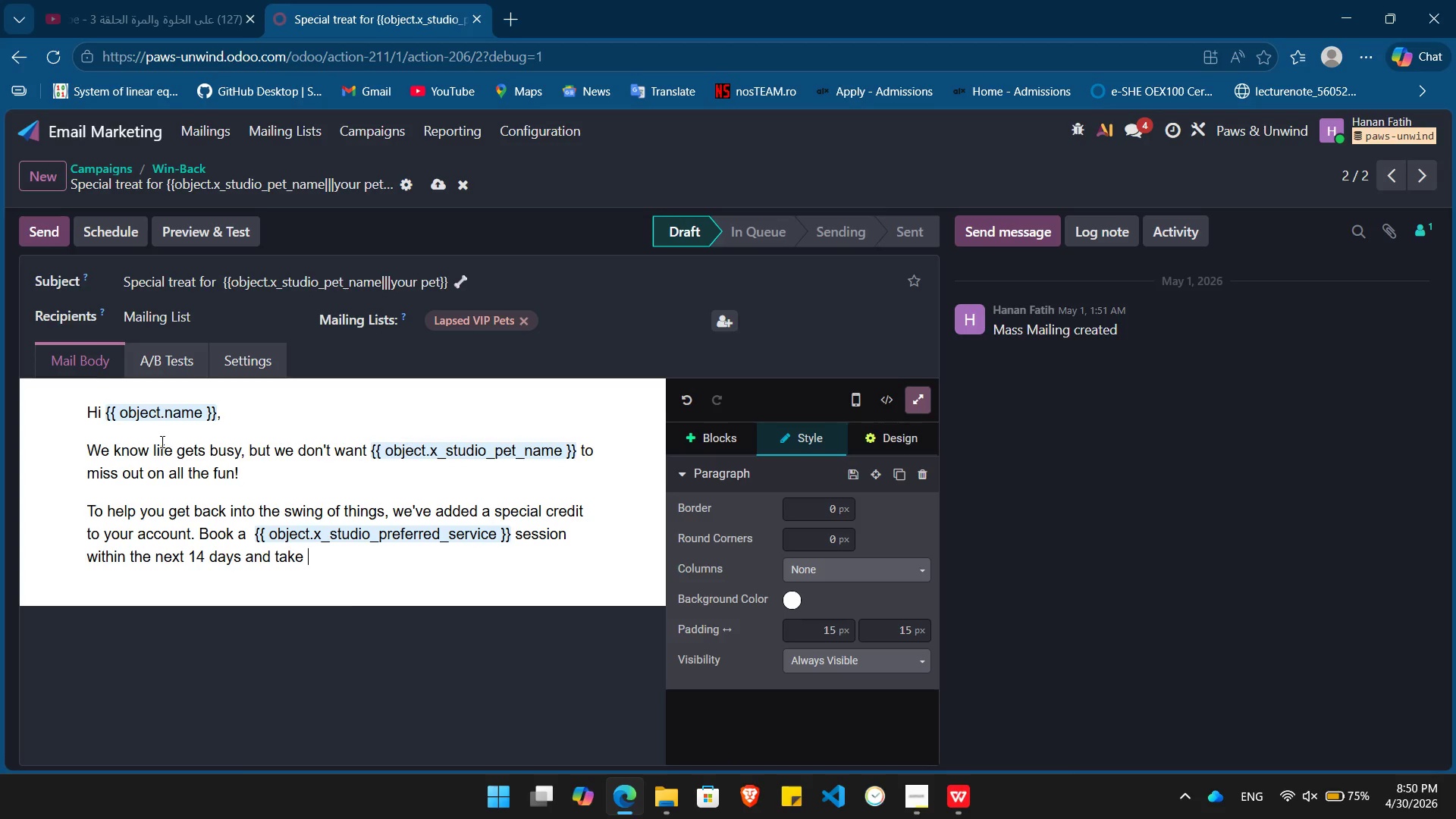 
key(Control+B)
 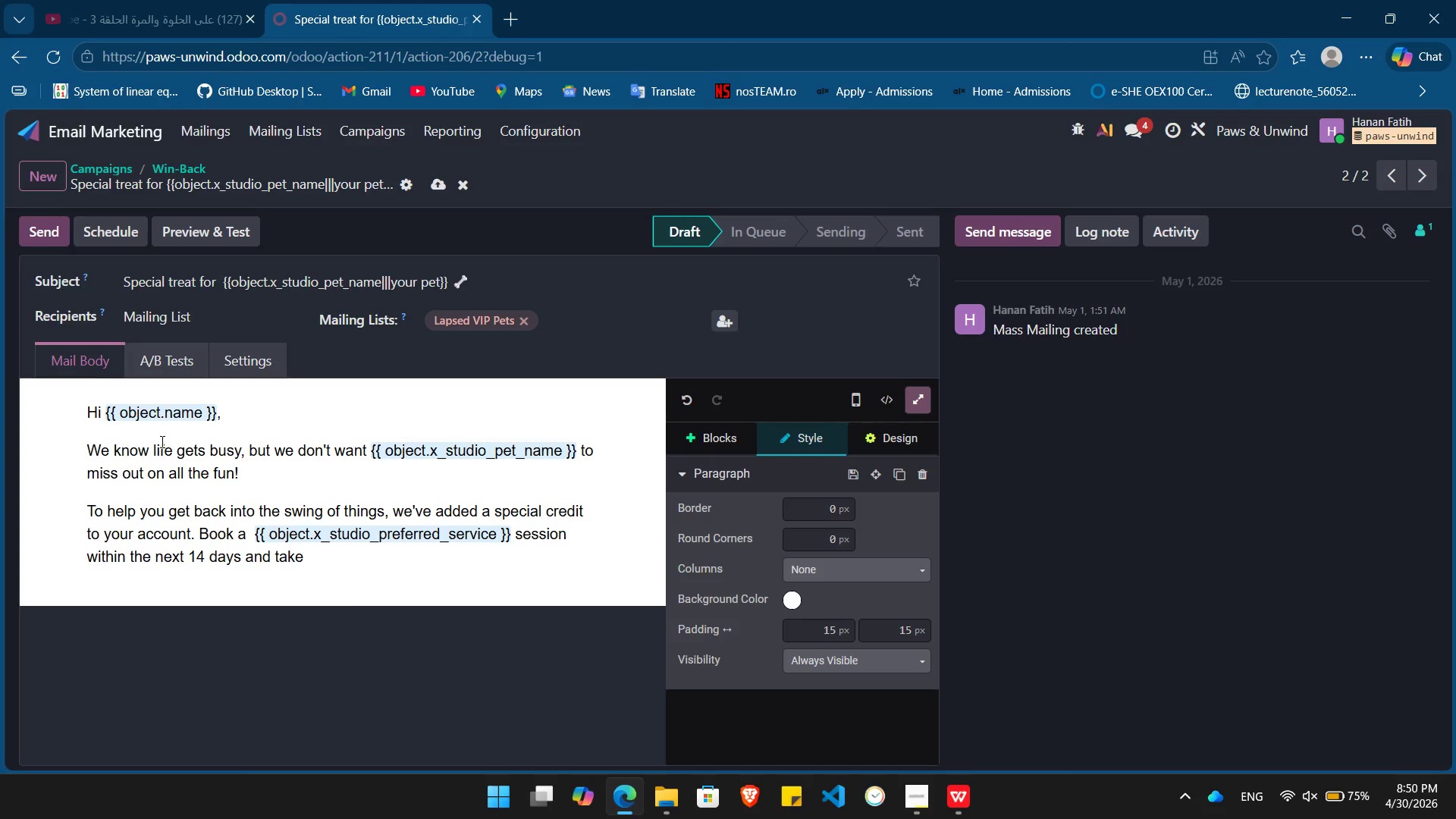 
type(15% OFF your )
key(Backspace)
key(Backspace)
key(Backspace)
key(Backspace)
key(Backspace)
 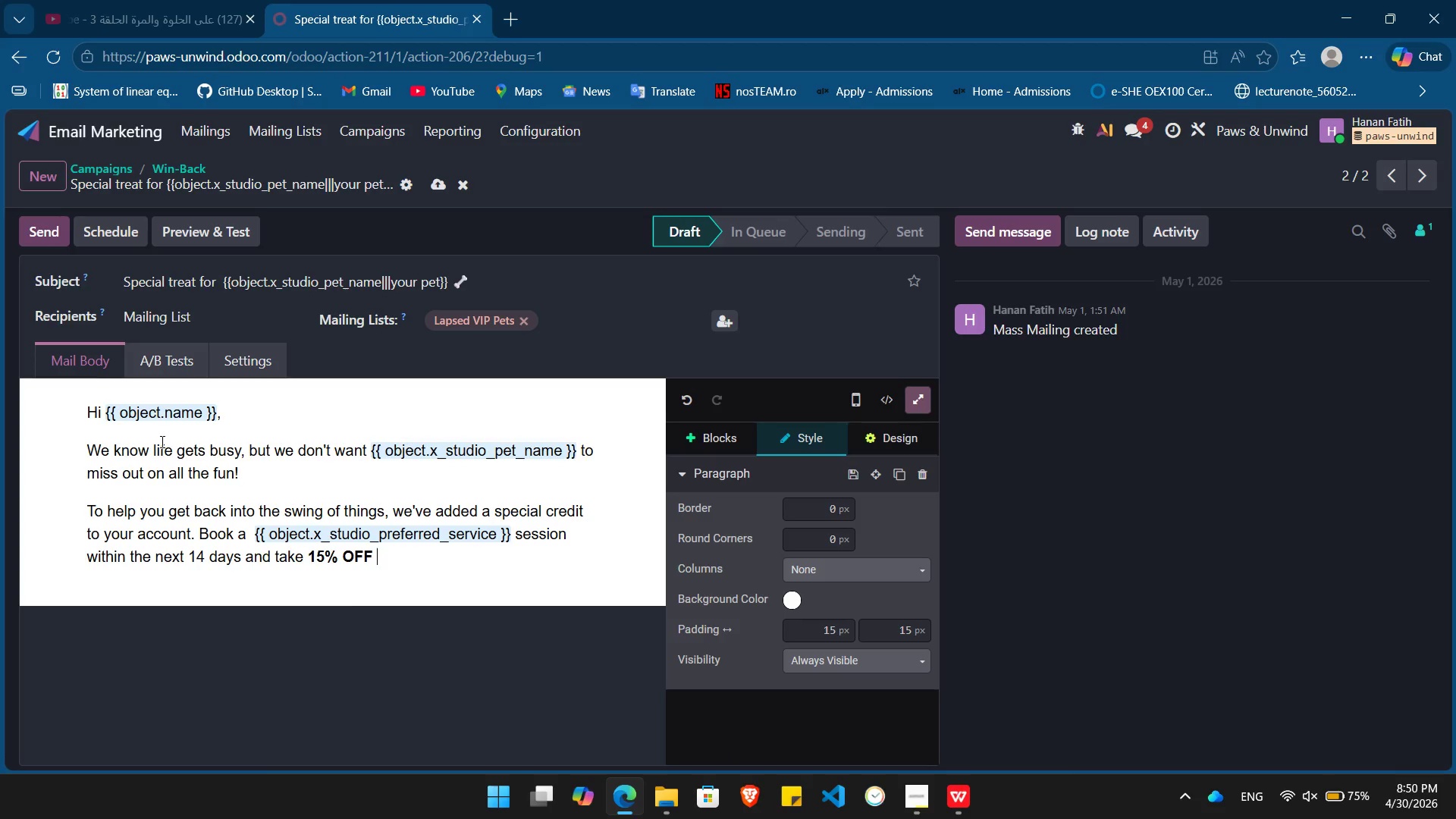 
 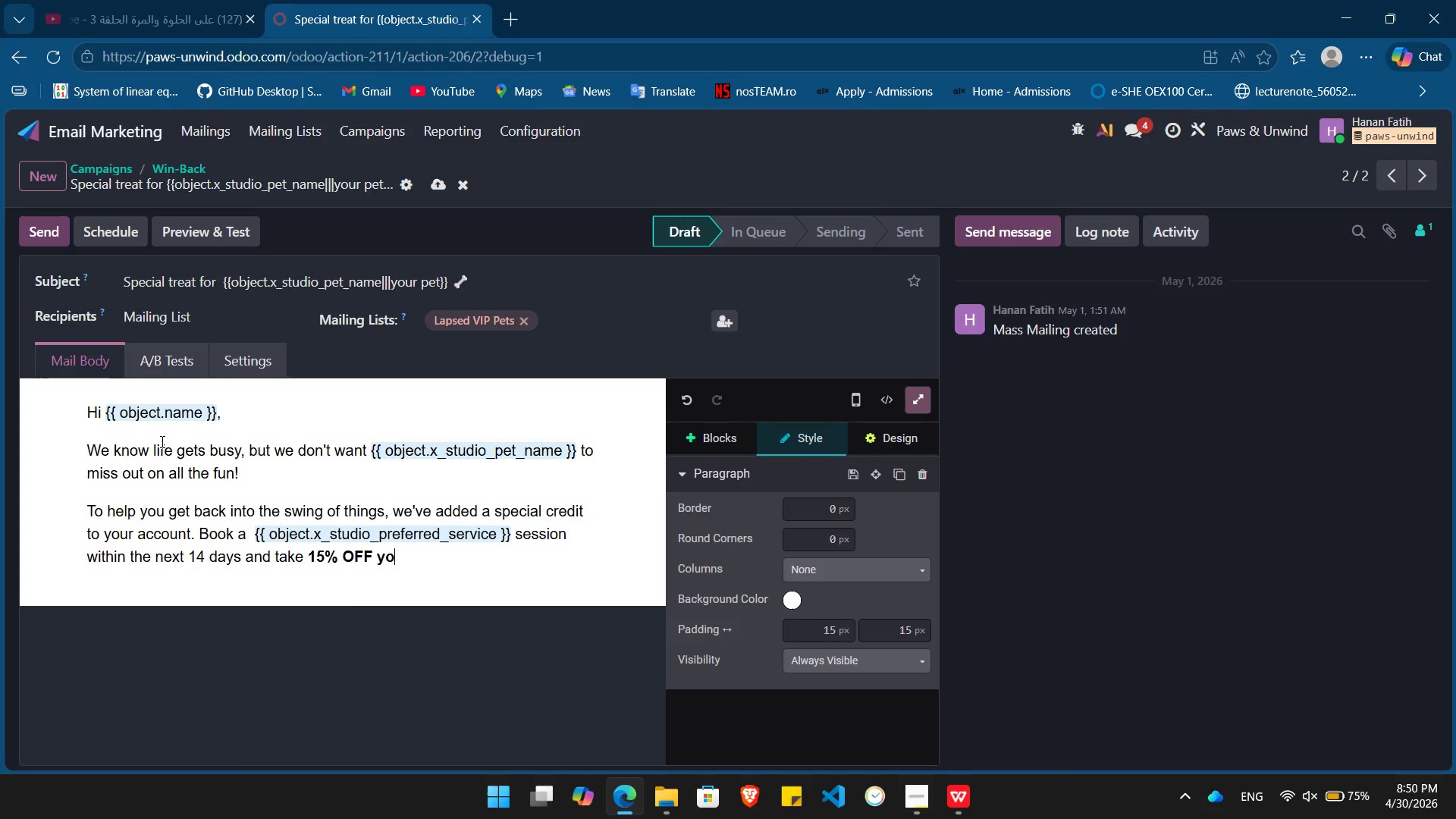 
key(Control+ControlLeft)
 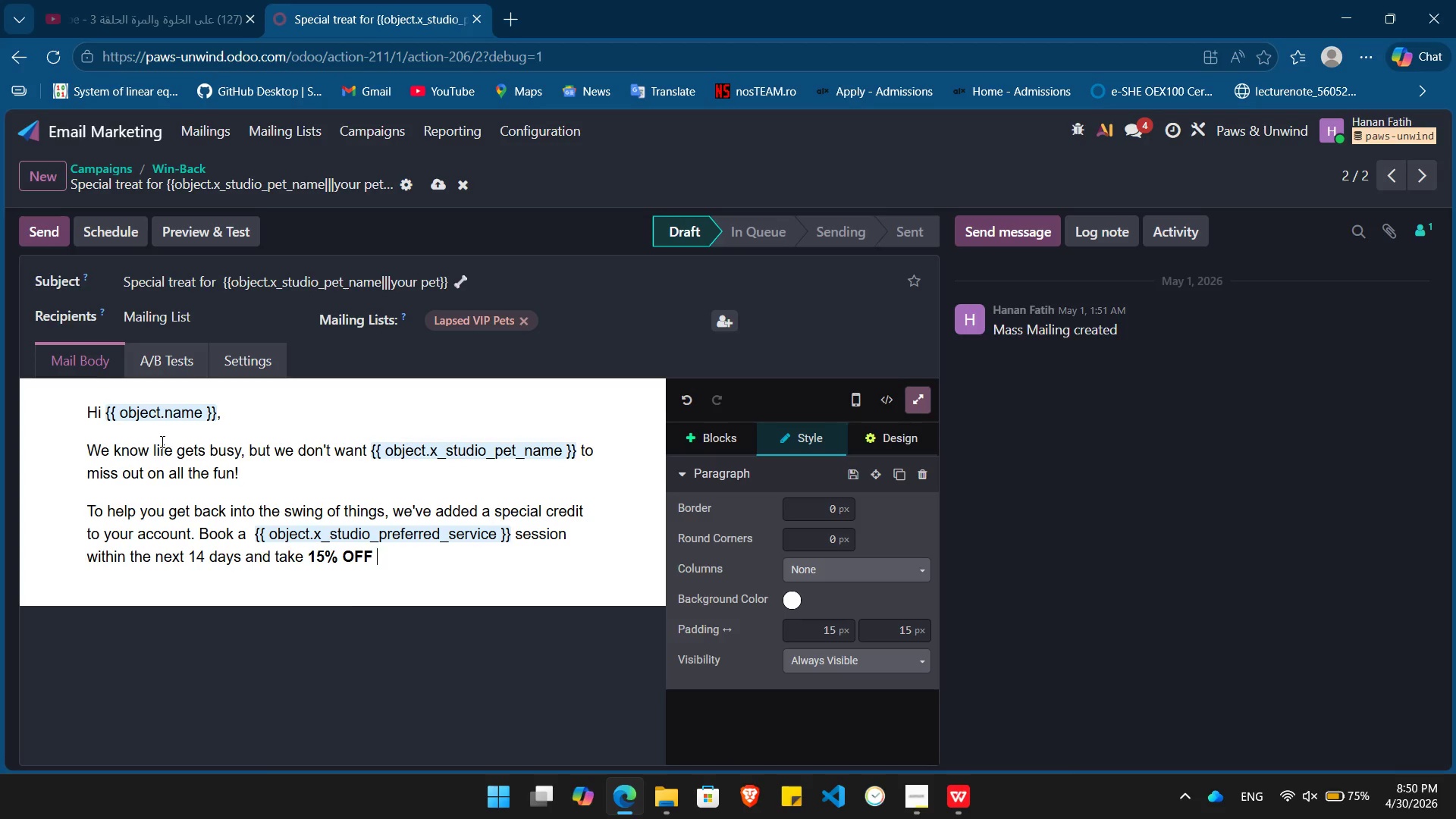 
key(Control+B)
 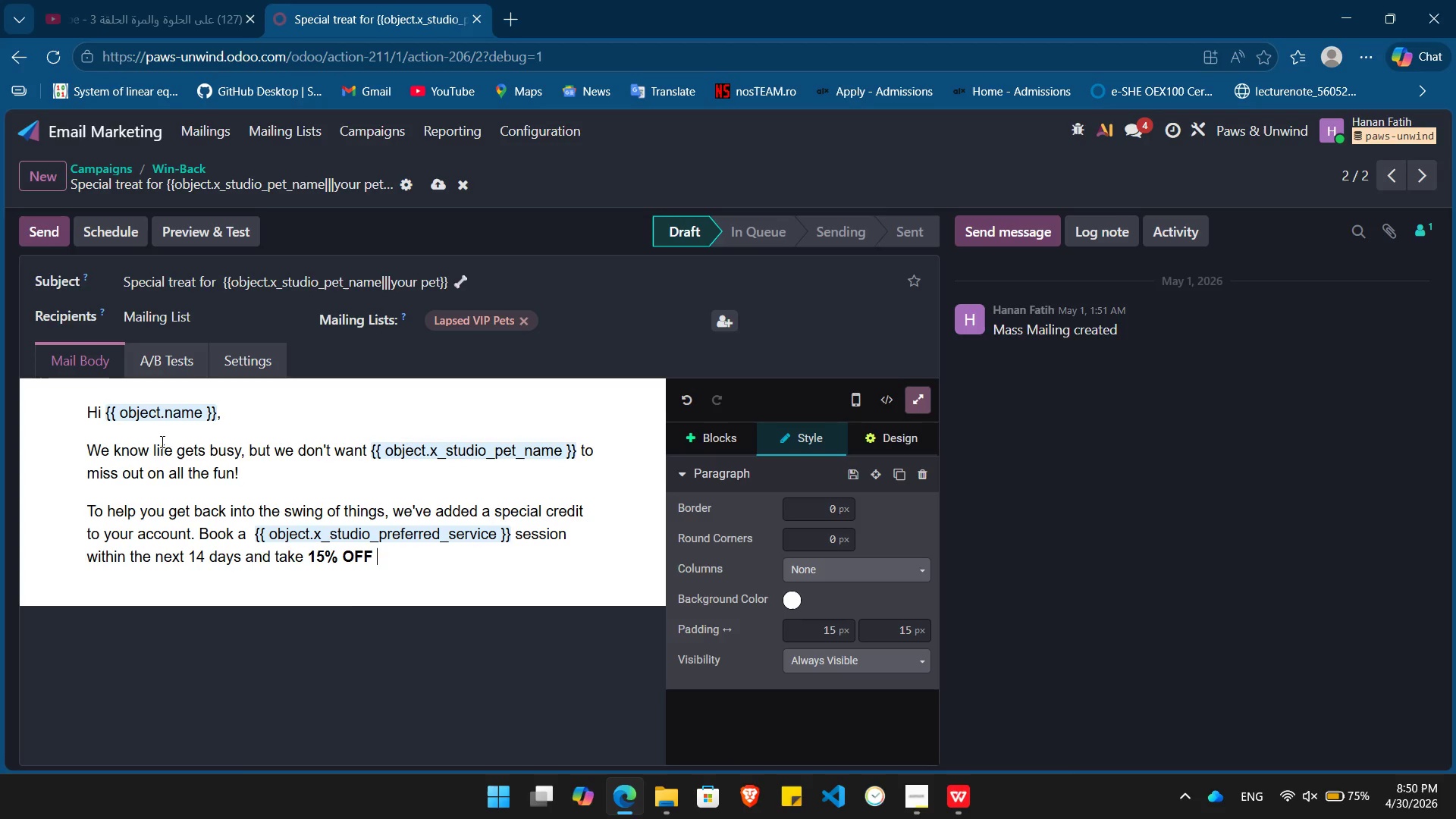 
type(your total.)
 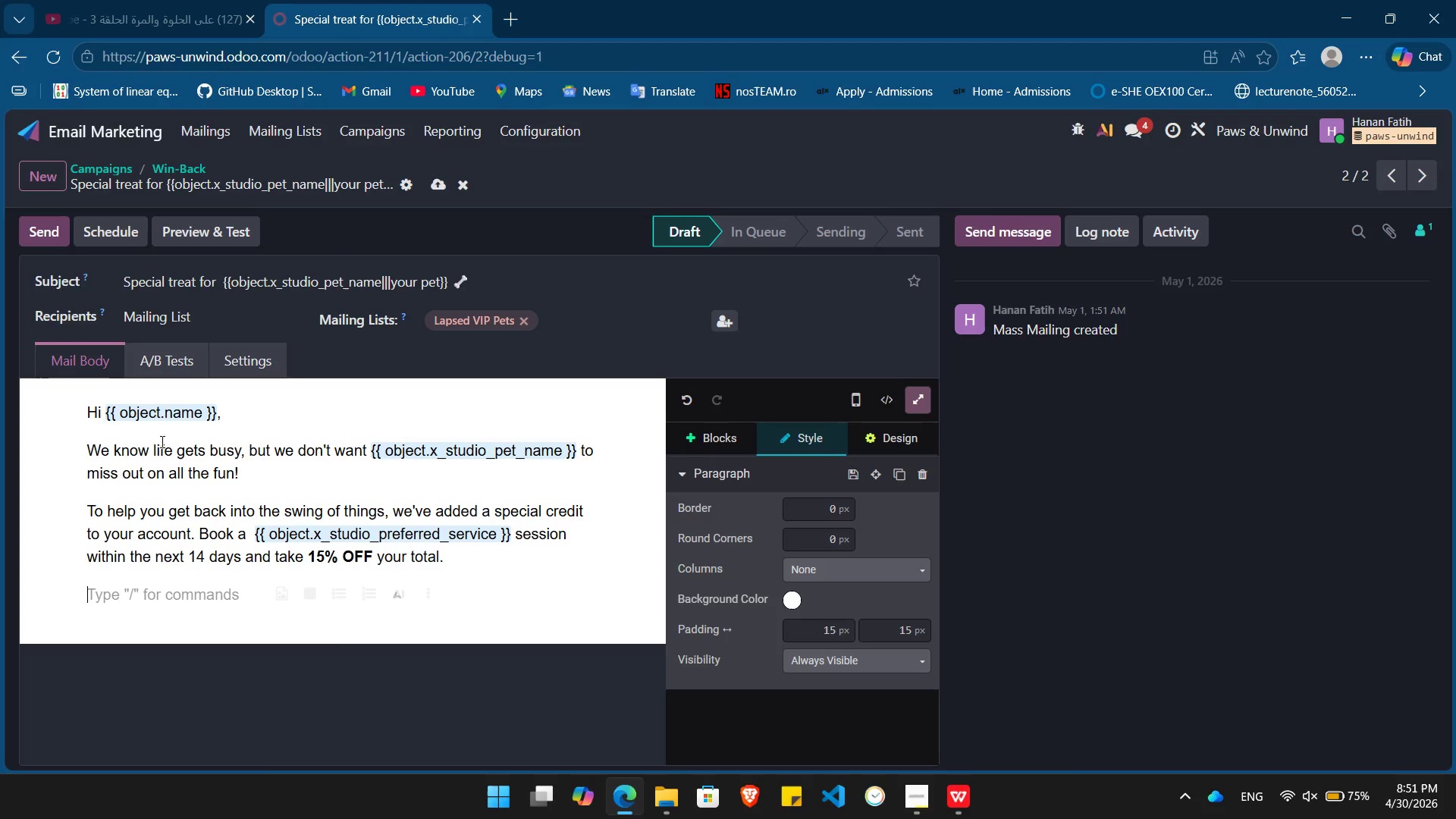 
key(Enter)
 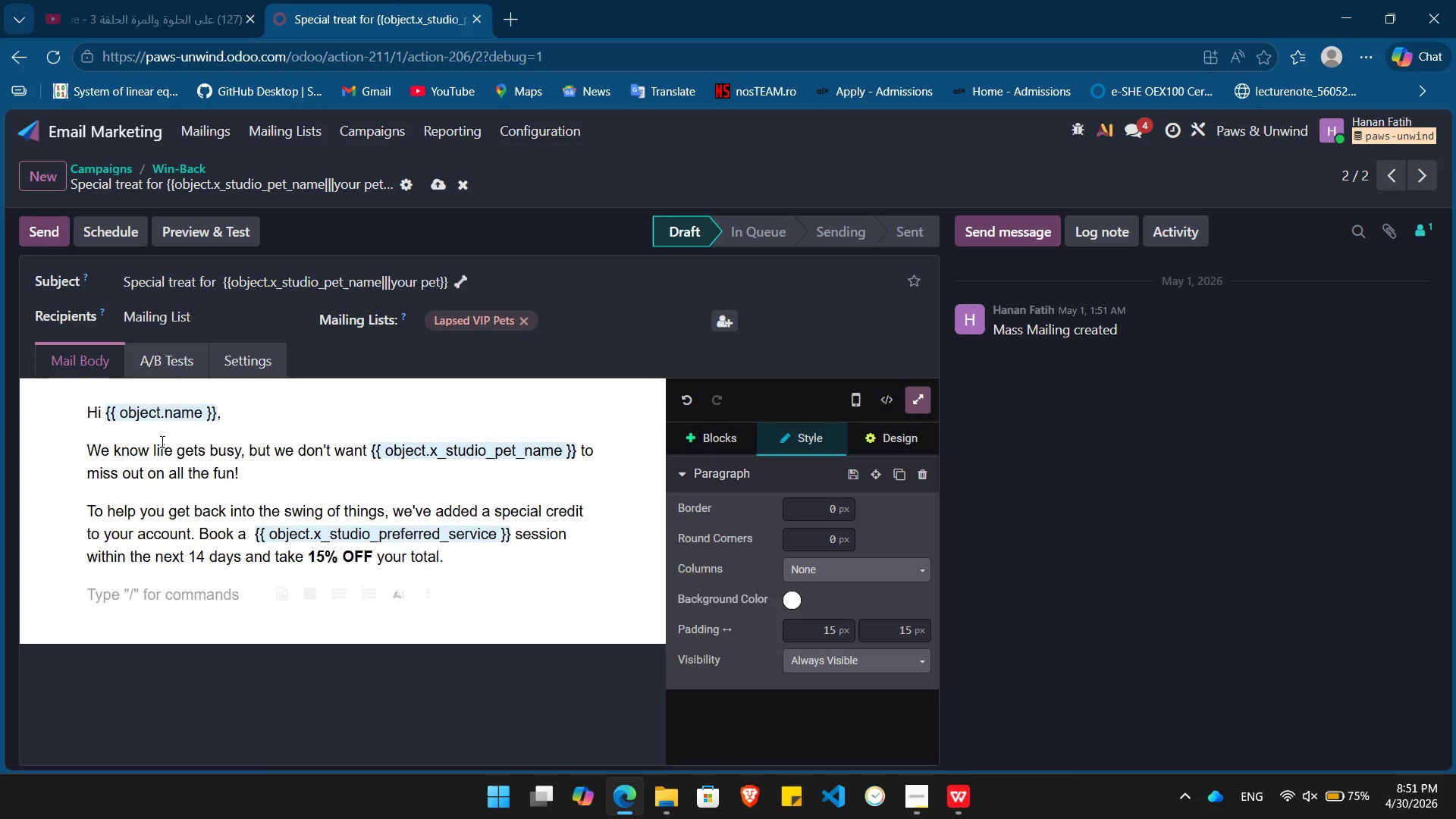 
type(Your Code: )
 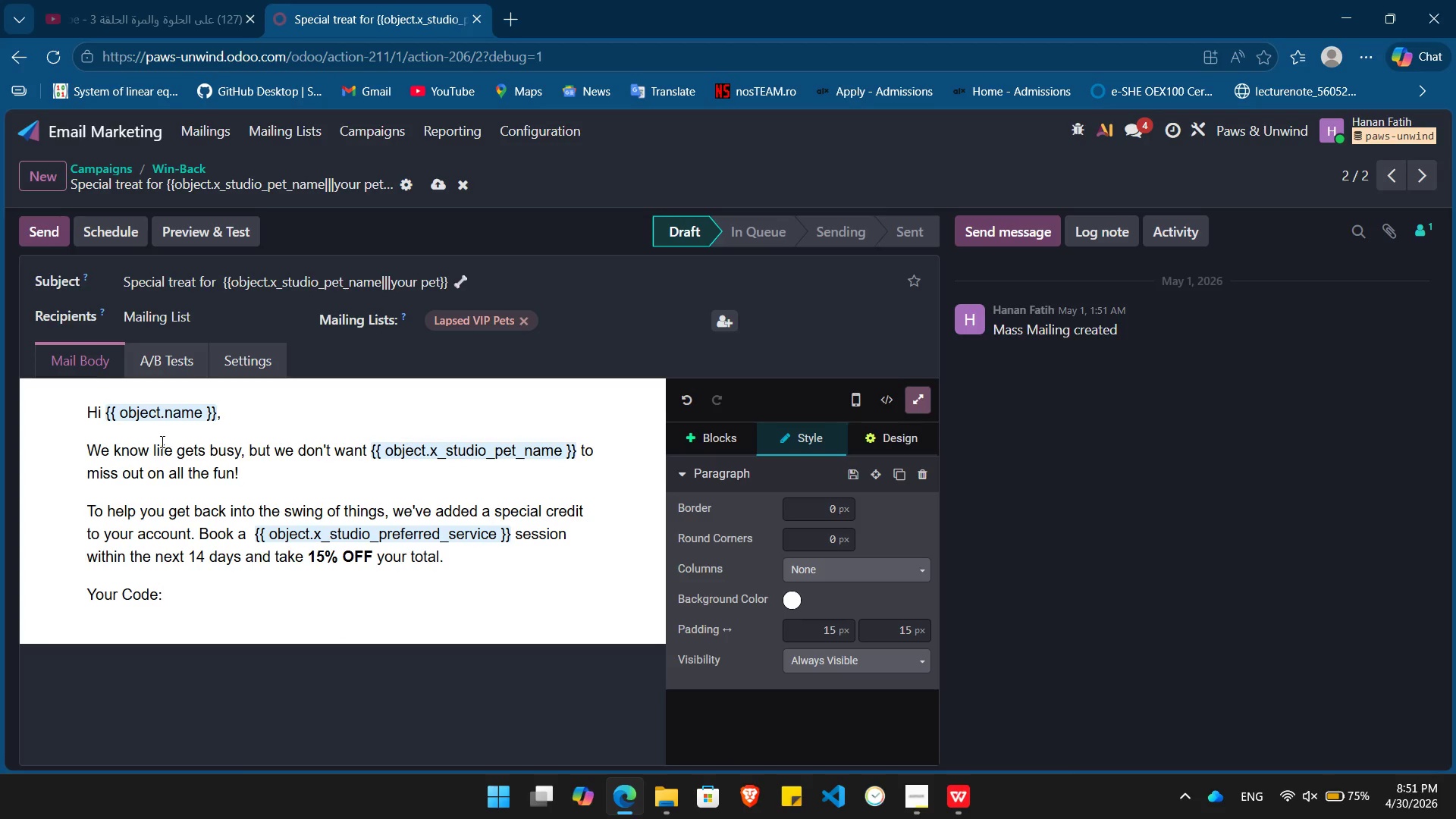 
key(Control+ControlLeft)
 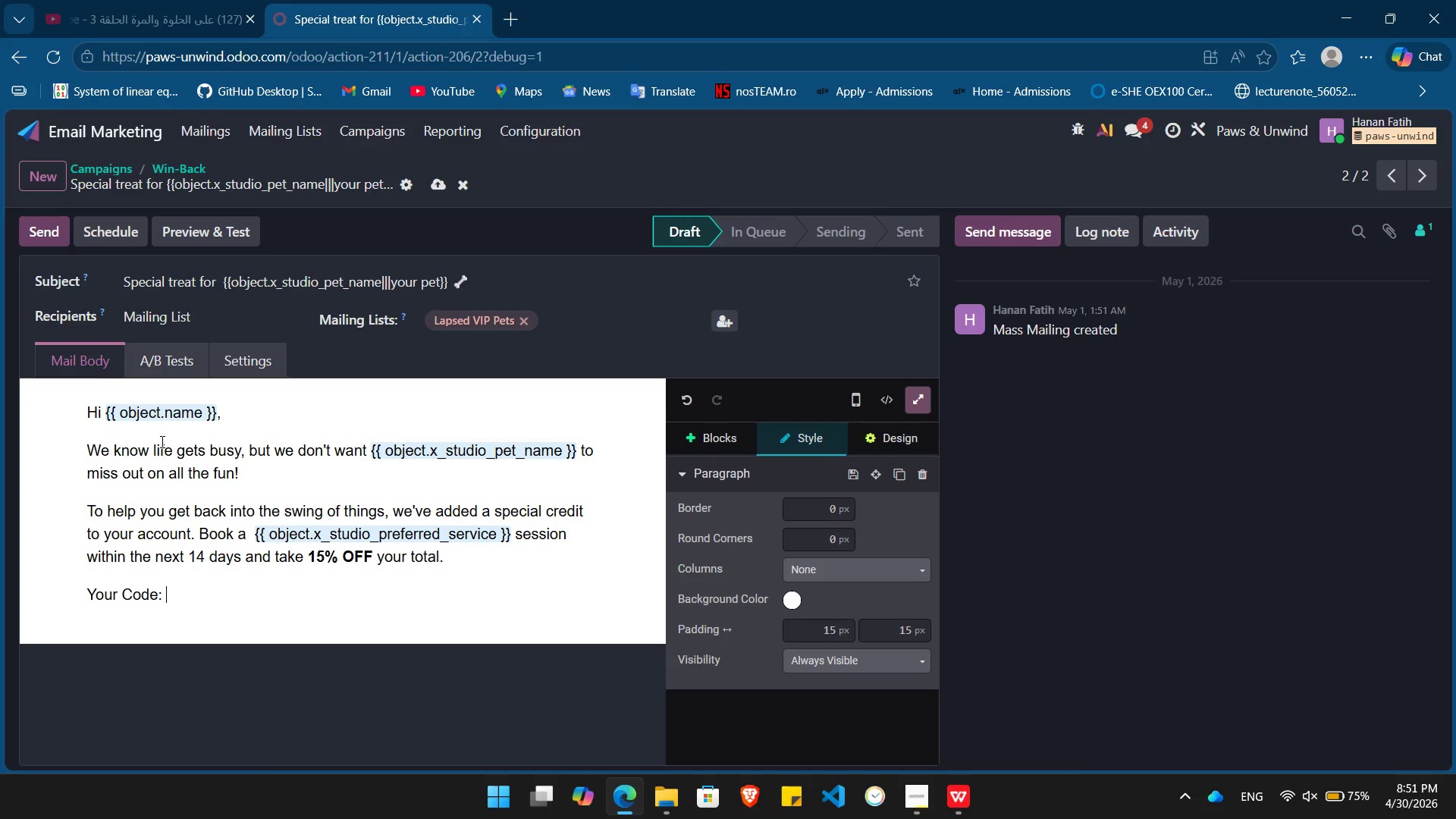 
key(Control+B)
 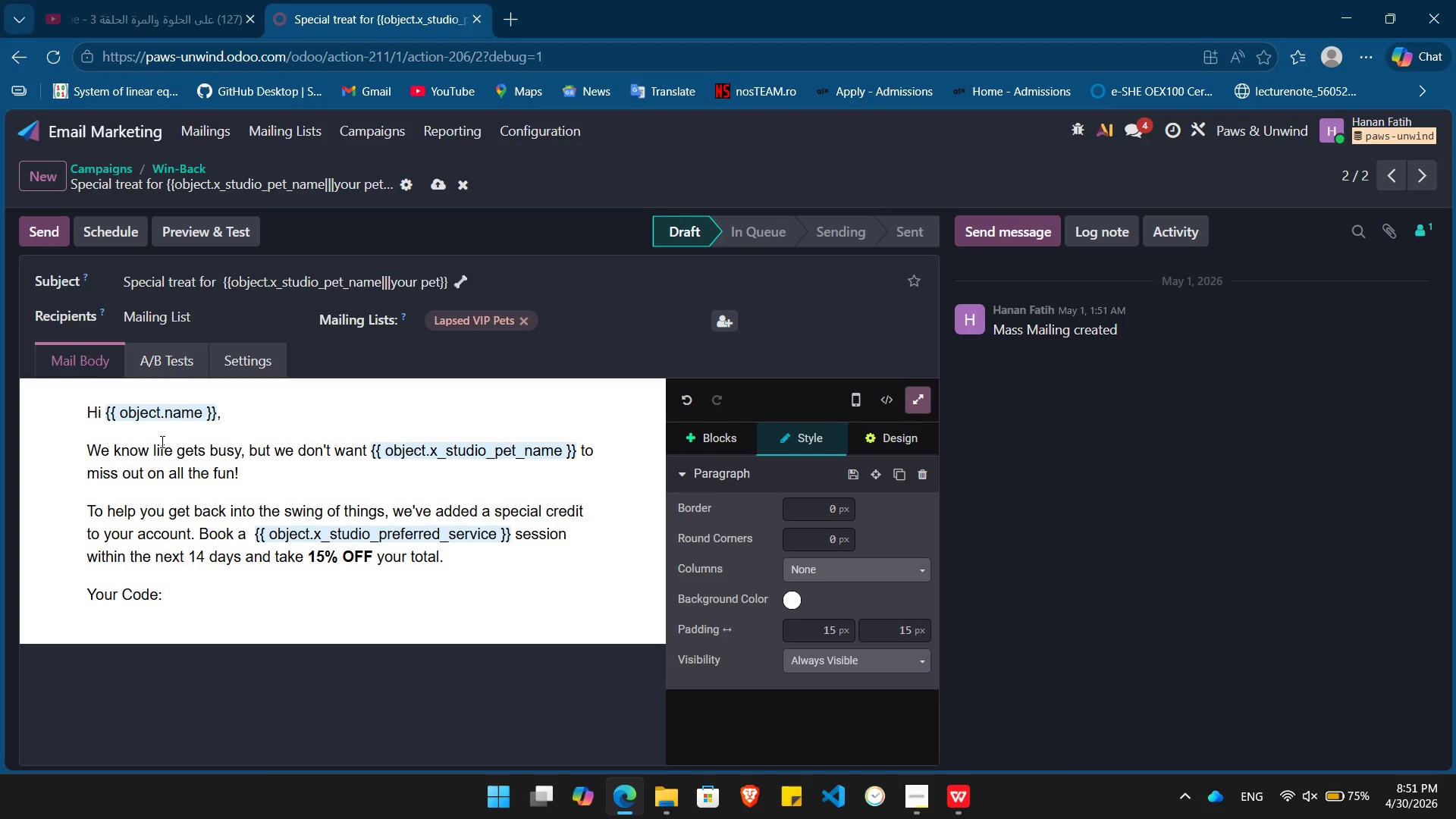 
type(WELCOMEHOME15)
 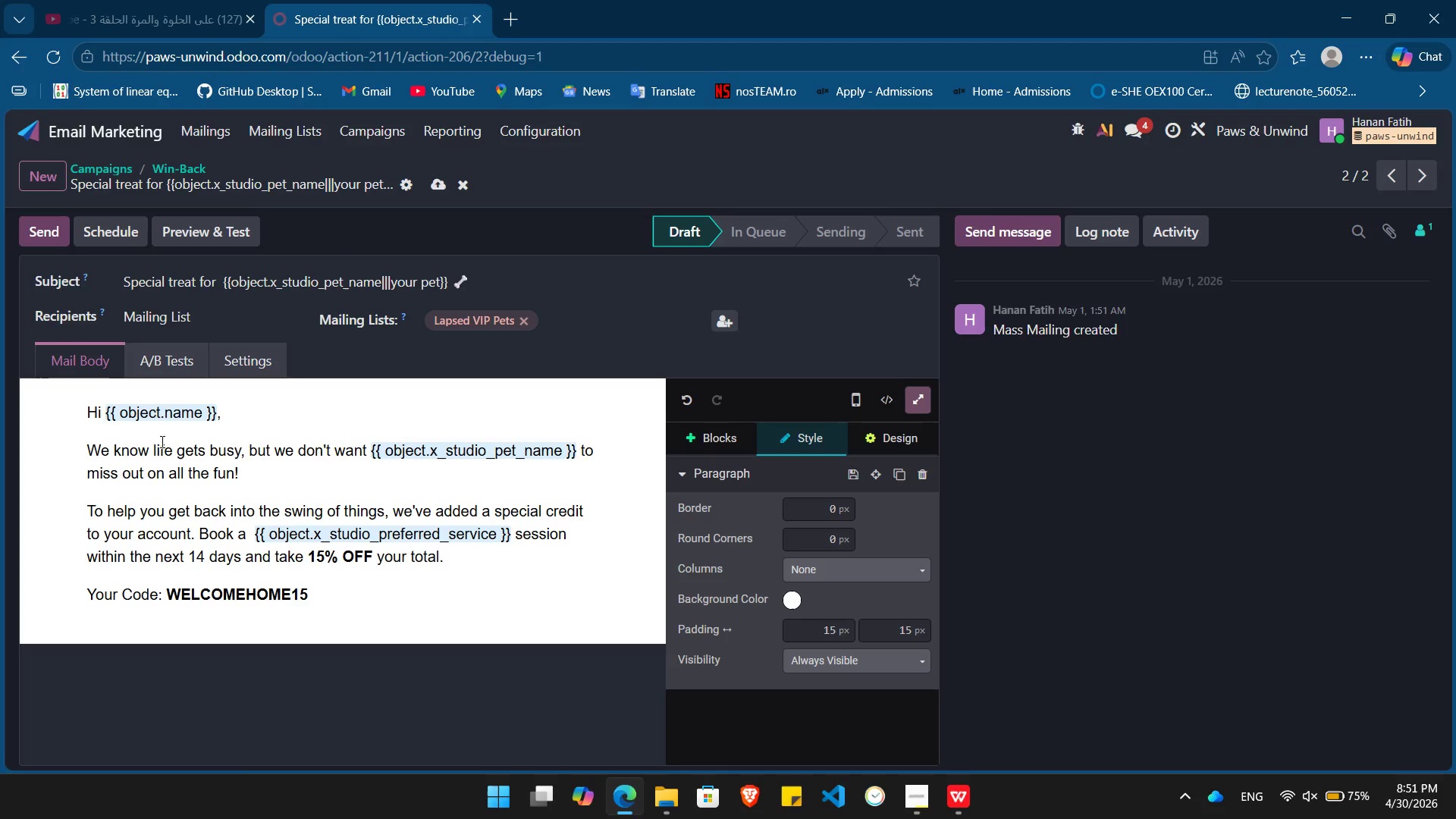 
key(Enter)
 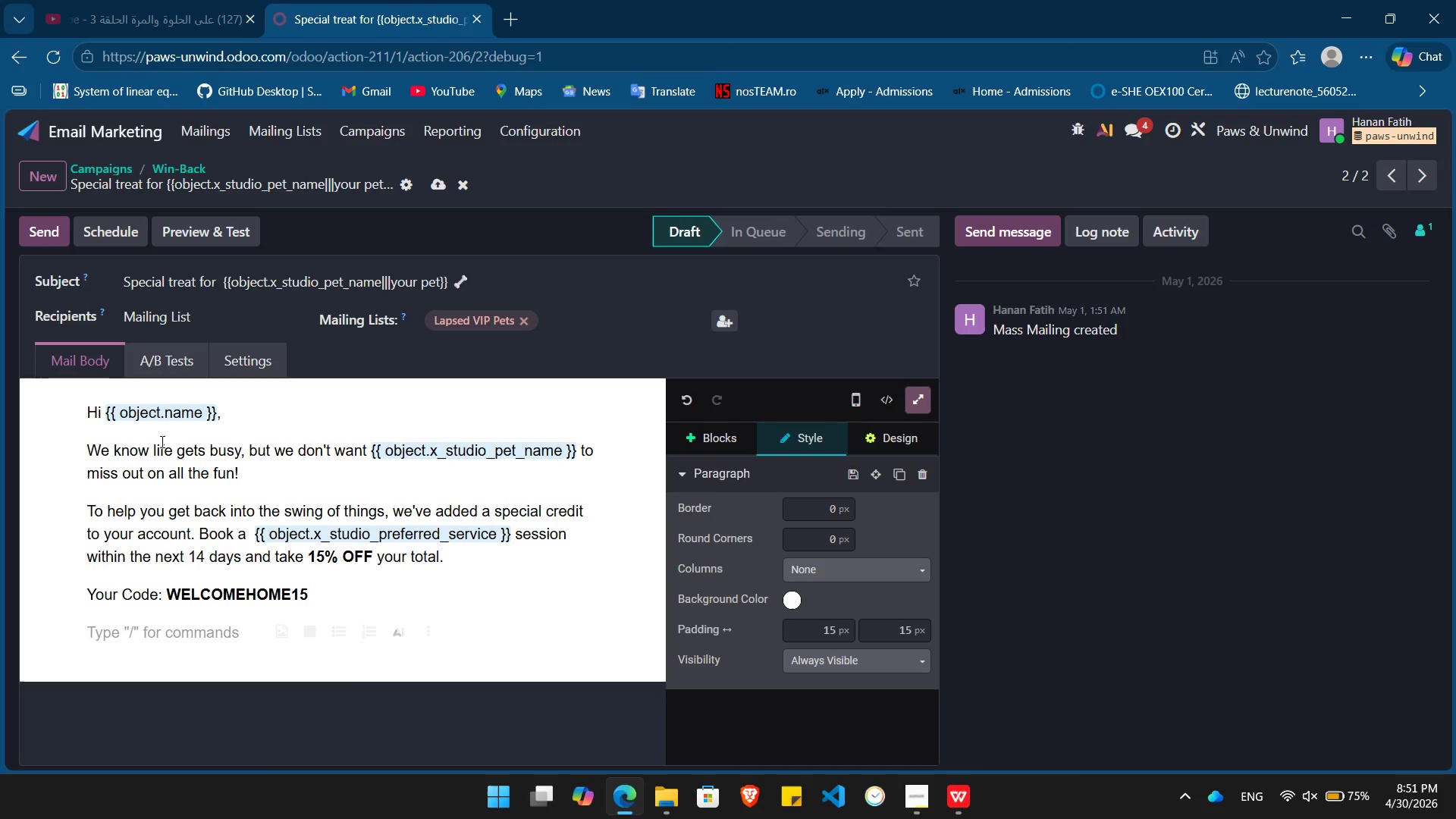 
key(Control+ControlLeft)
 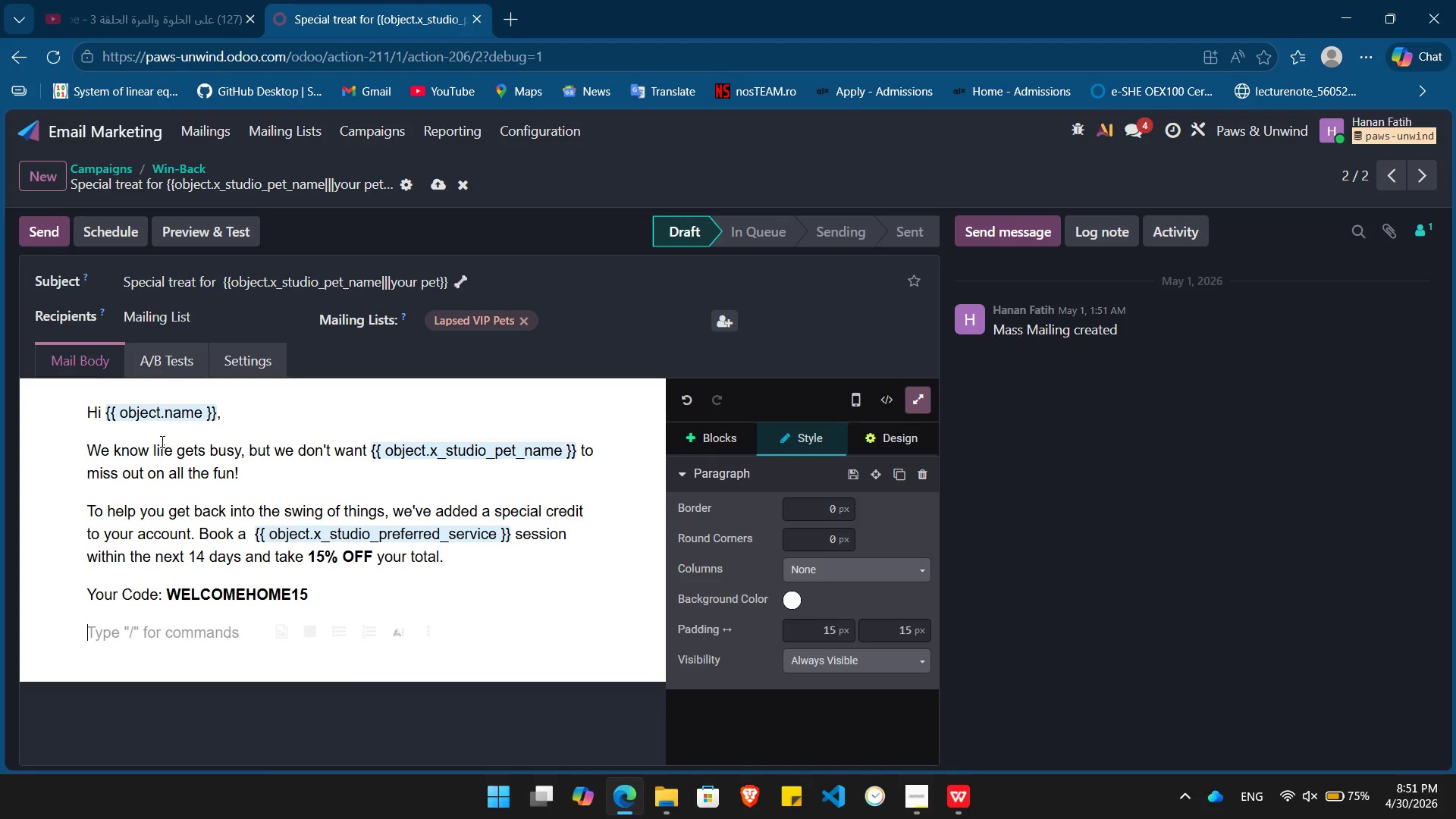 
key(Control+B)
 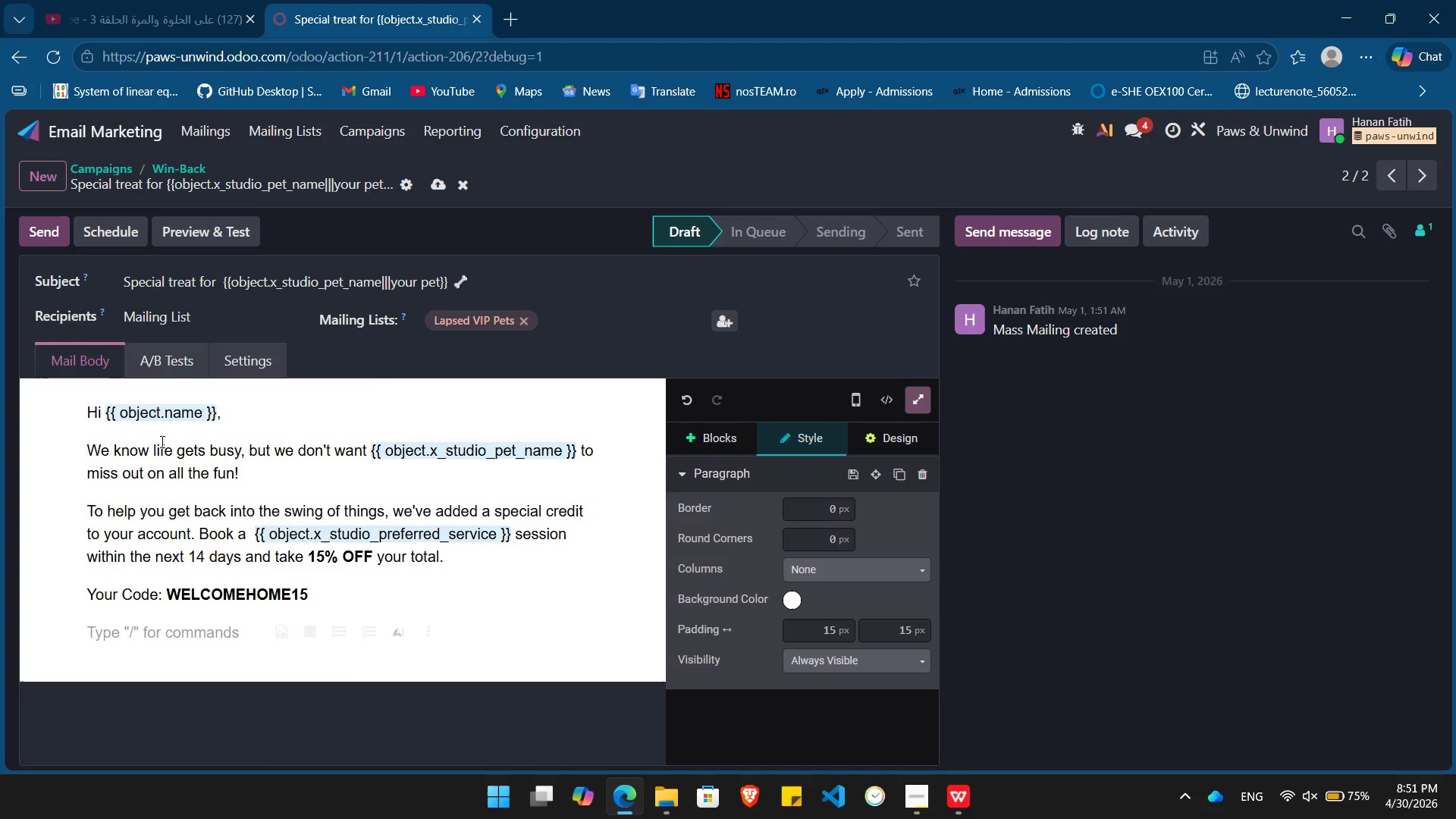 
type(/bu)
 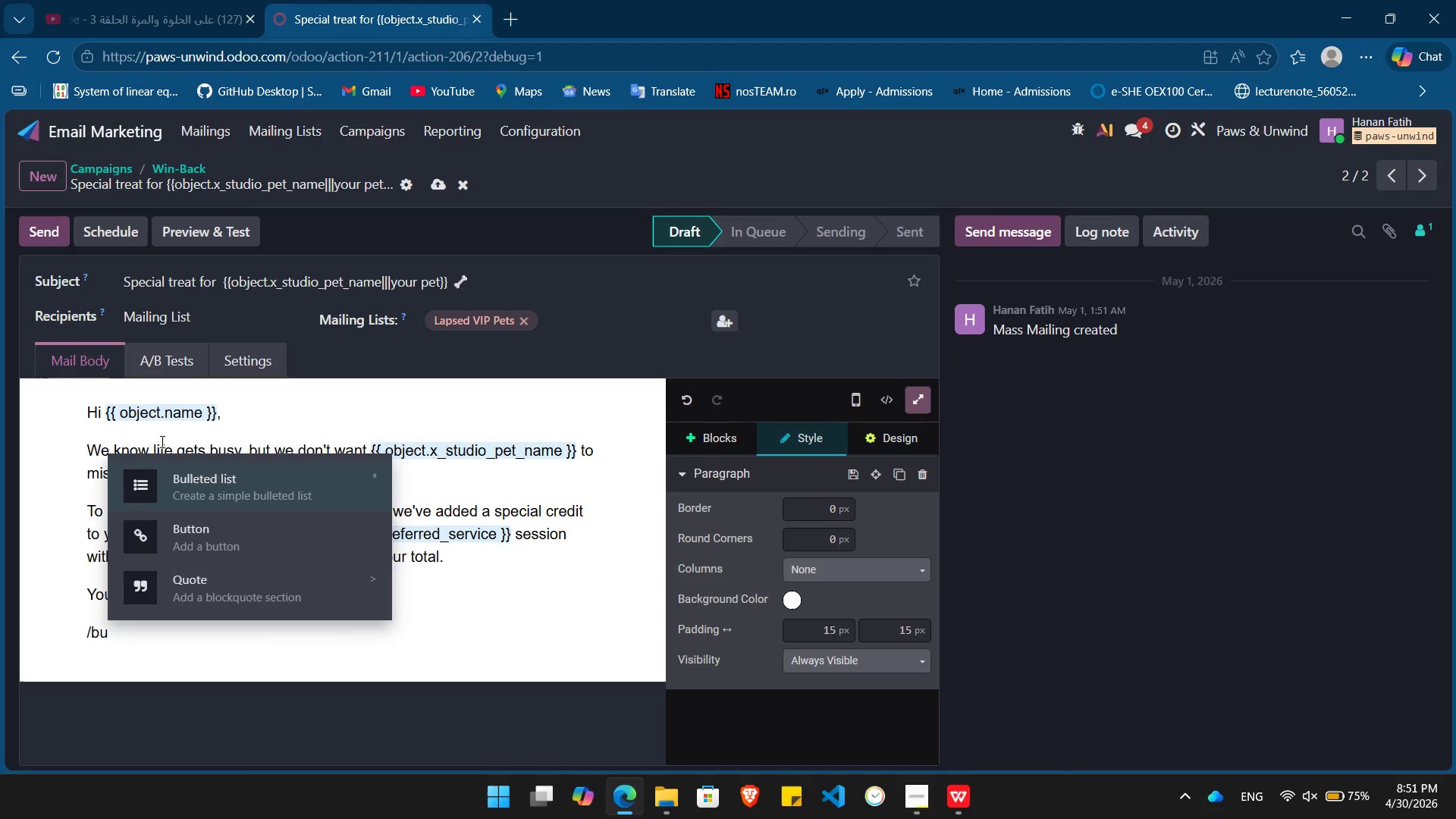 
key(ArrowDown)
 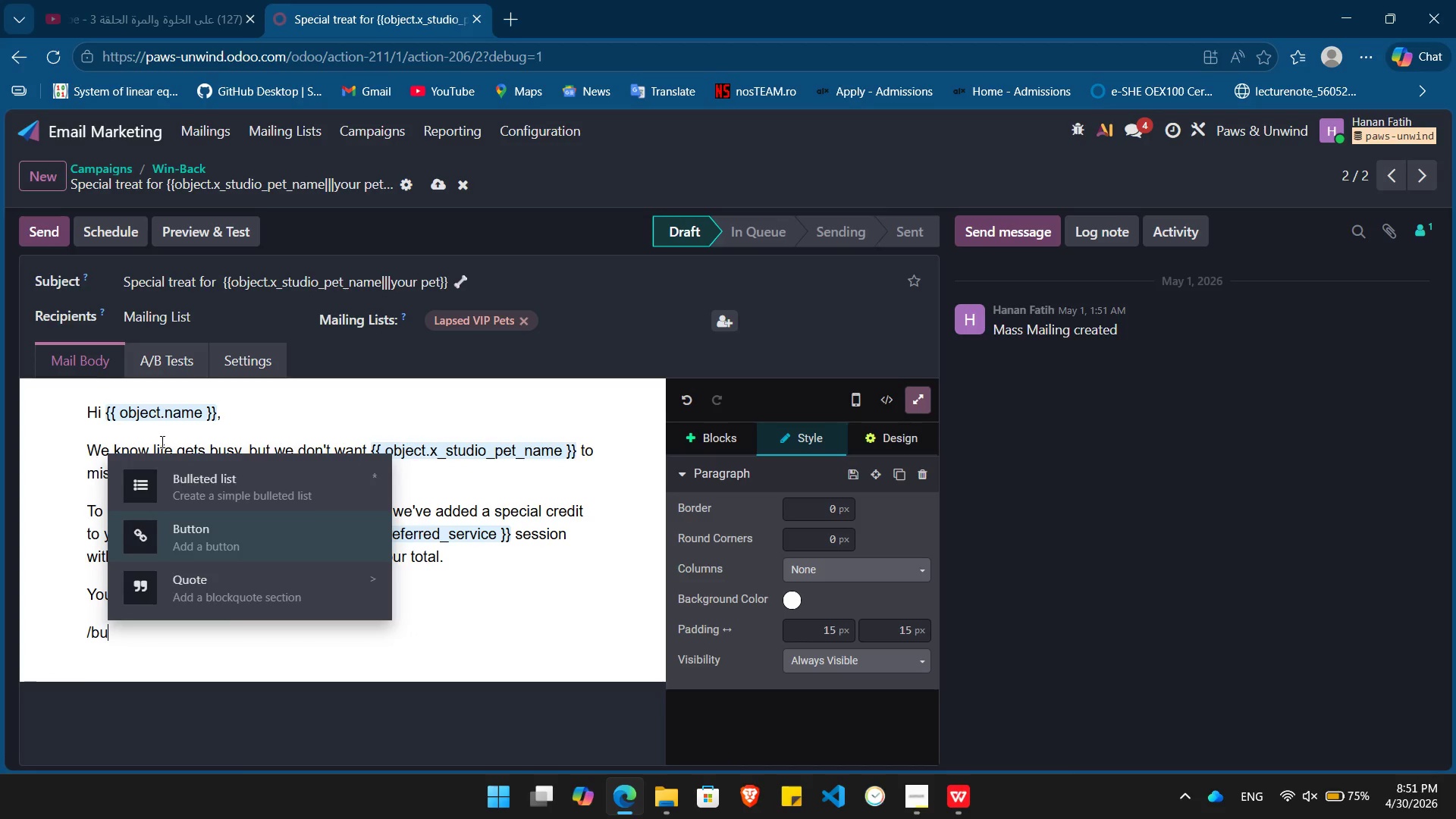 
key(Enter)
 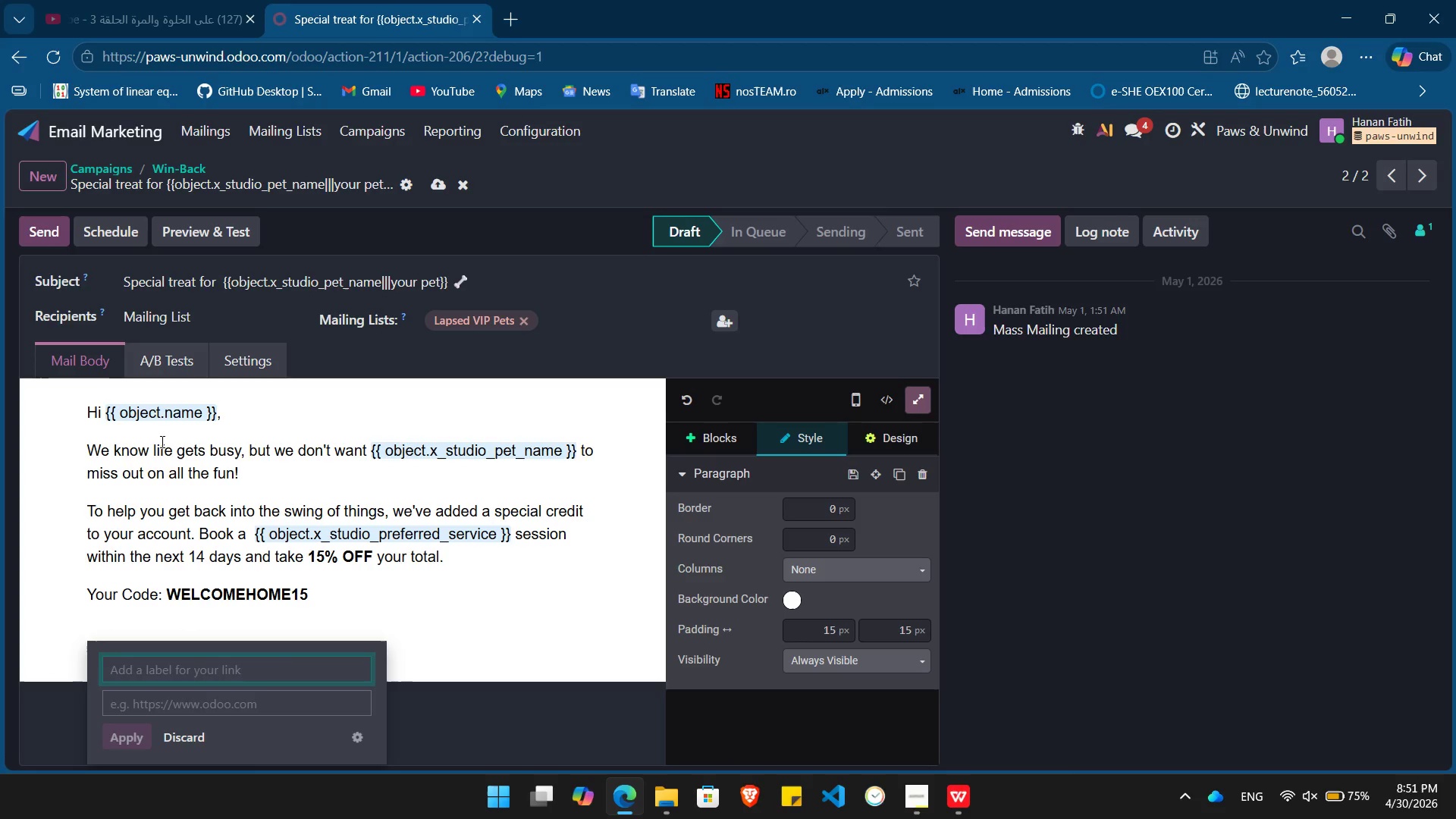 
type(Claim My Discount)
key(Tab)
type(h)
 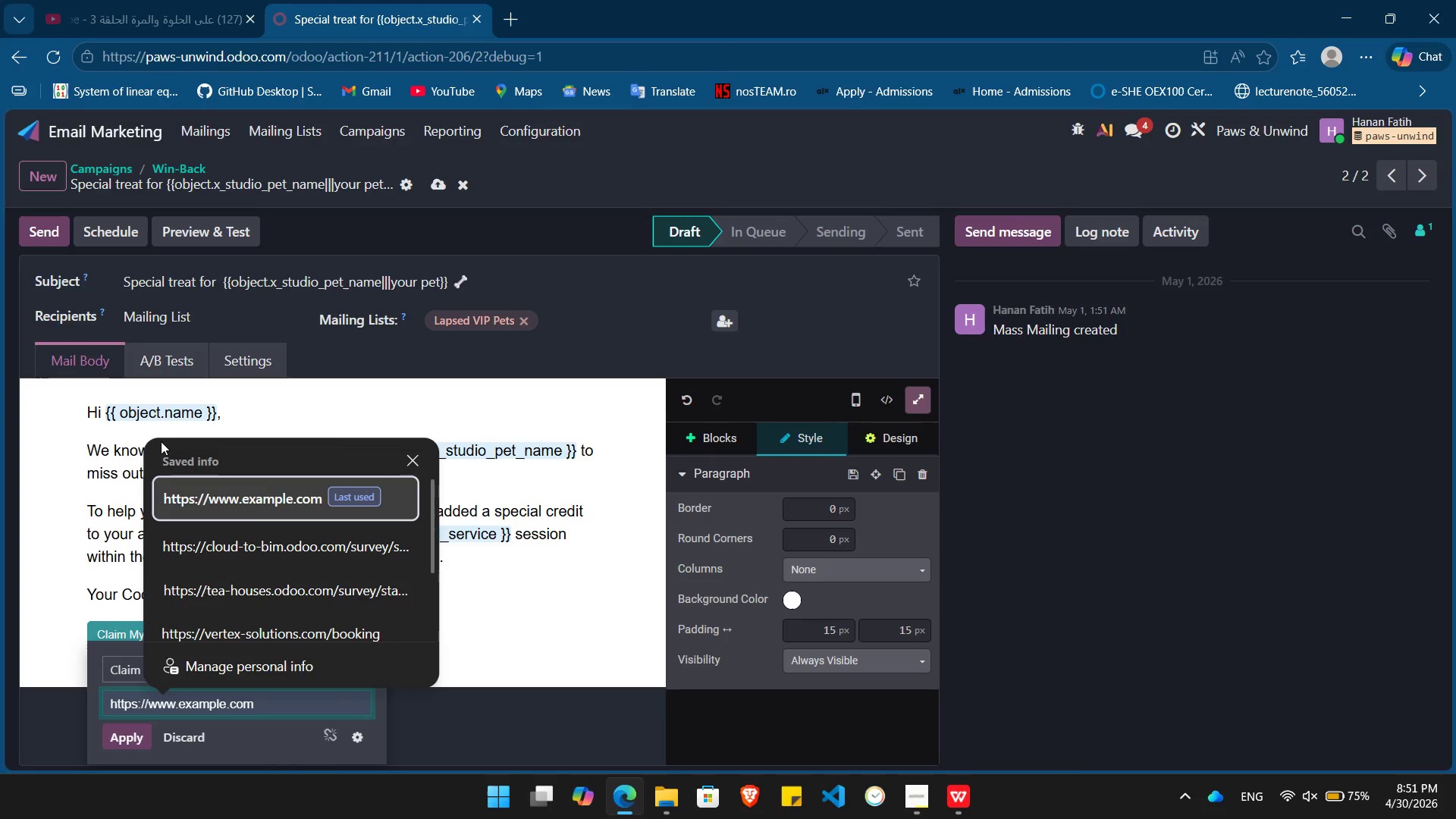 
key(ArrowDown)
 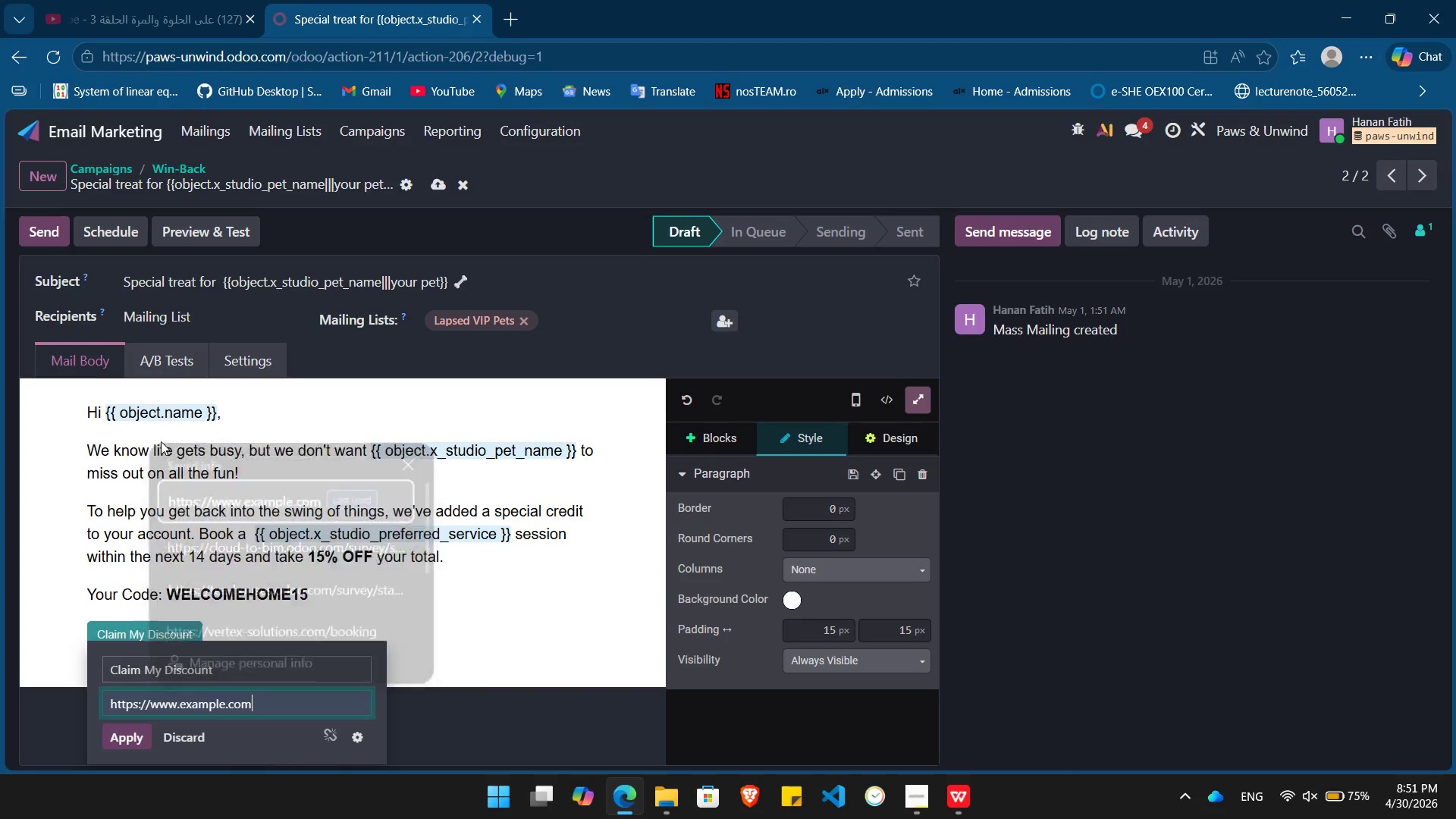 
key(Enter)
 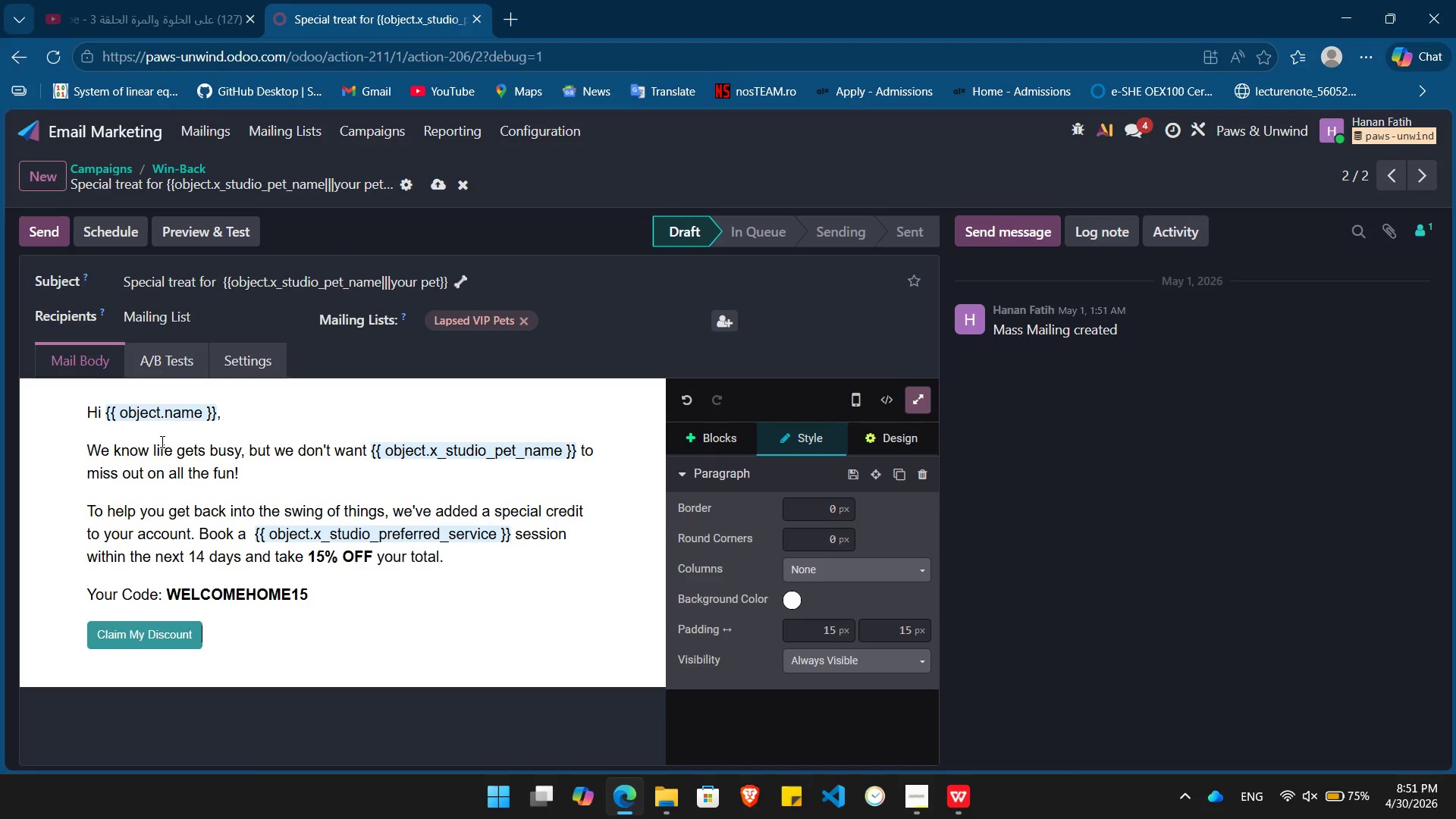 
key(Enter)
 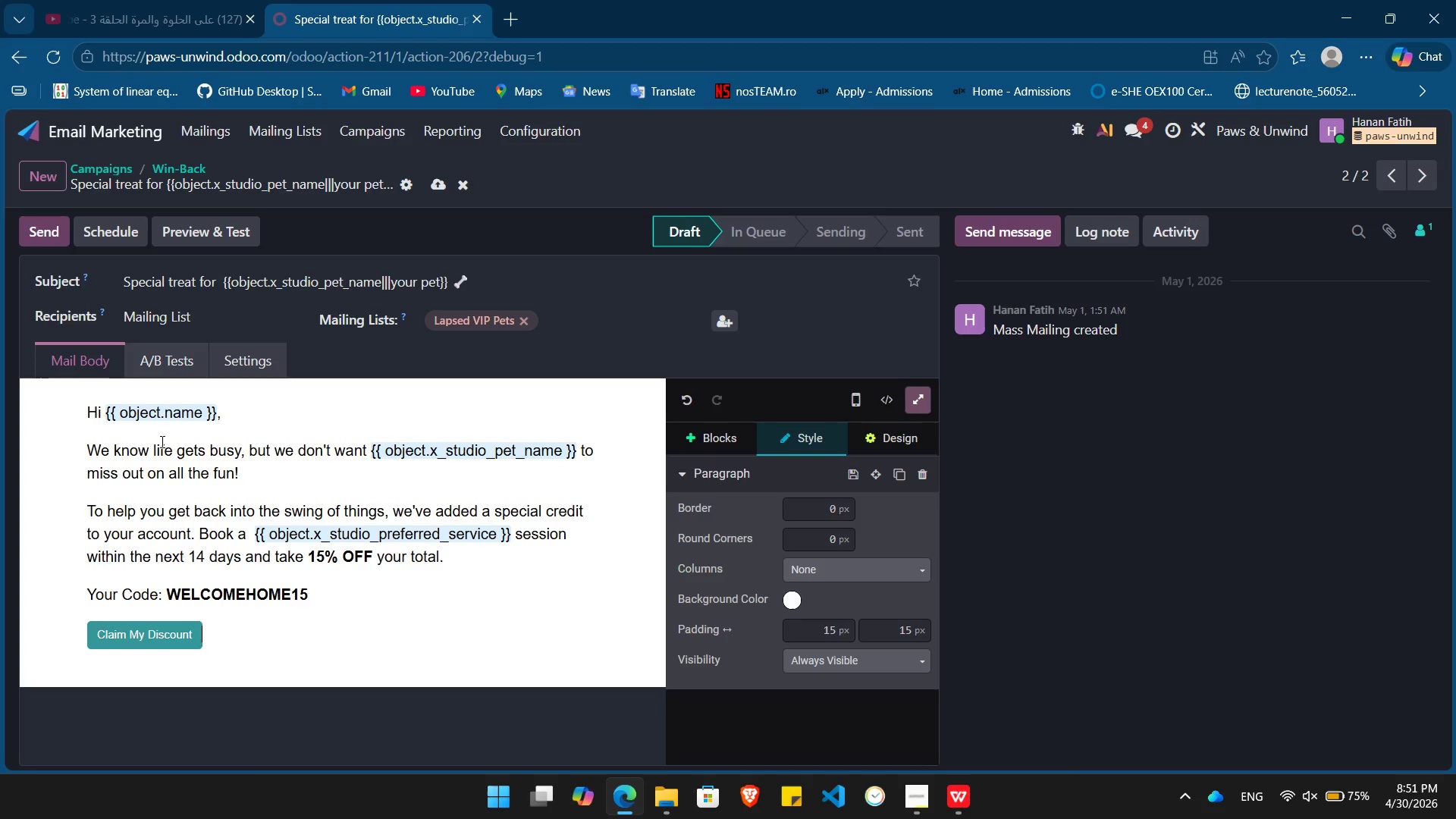 
key(Enter)
 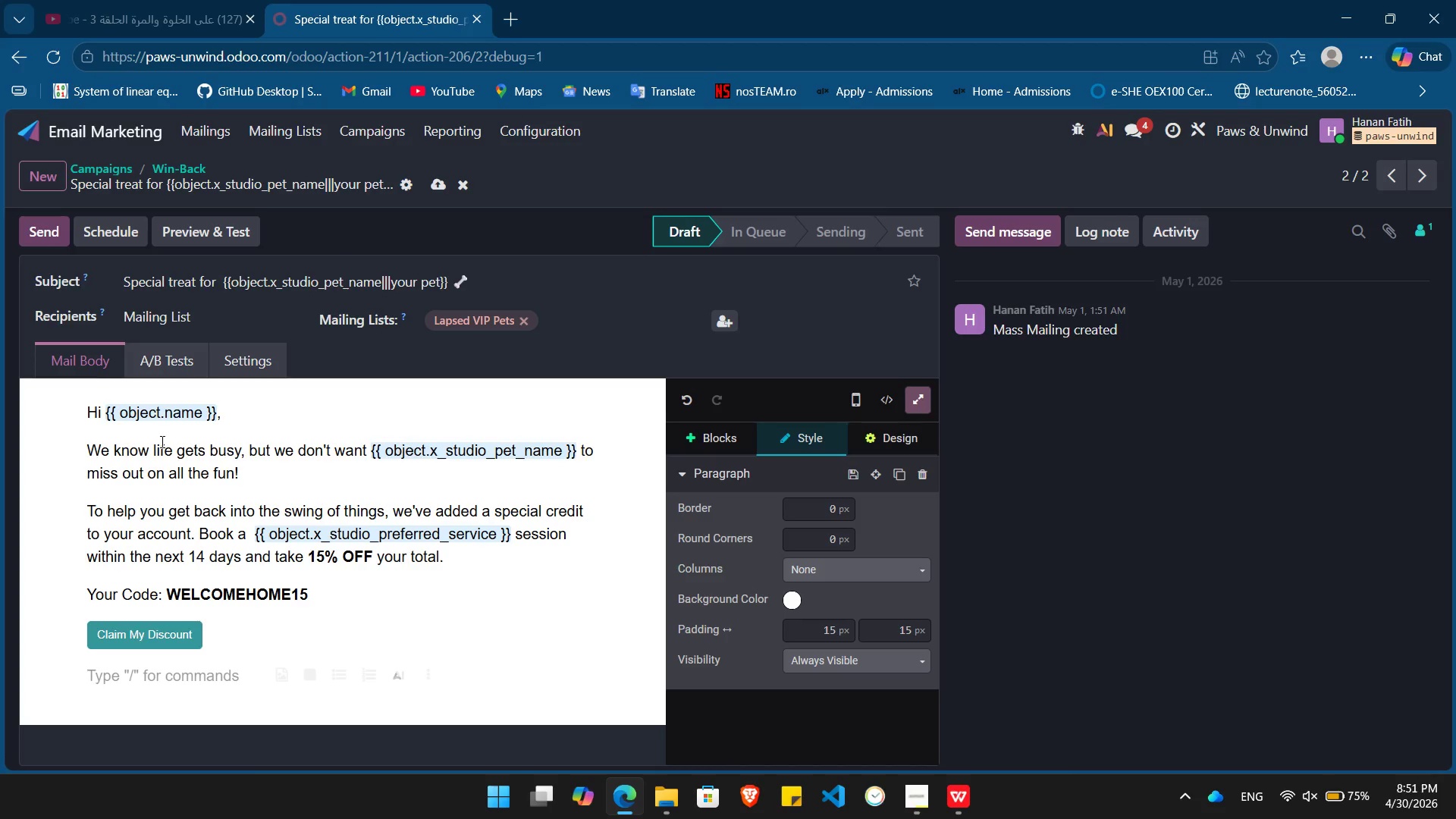 
type(we've[Home][Delete]W[End] got the treats and belly rubs waiting - all we're missing is the guest of honor!)
 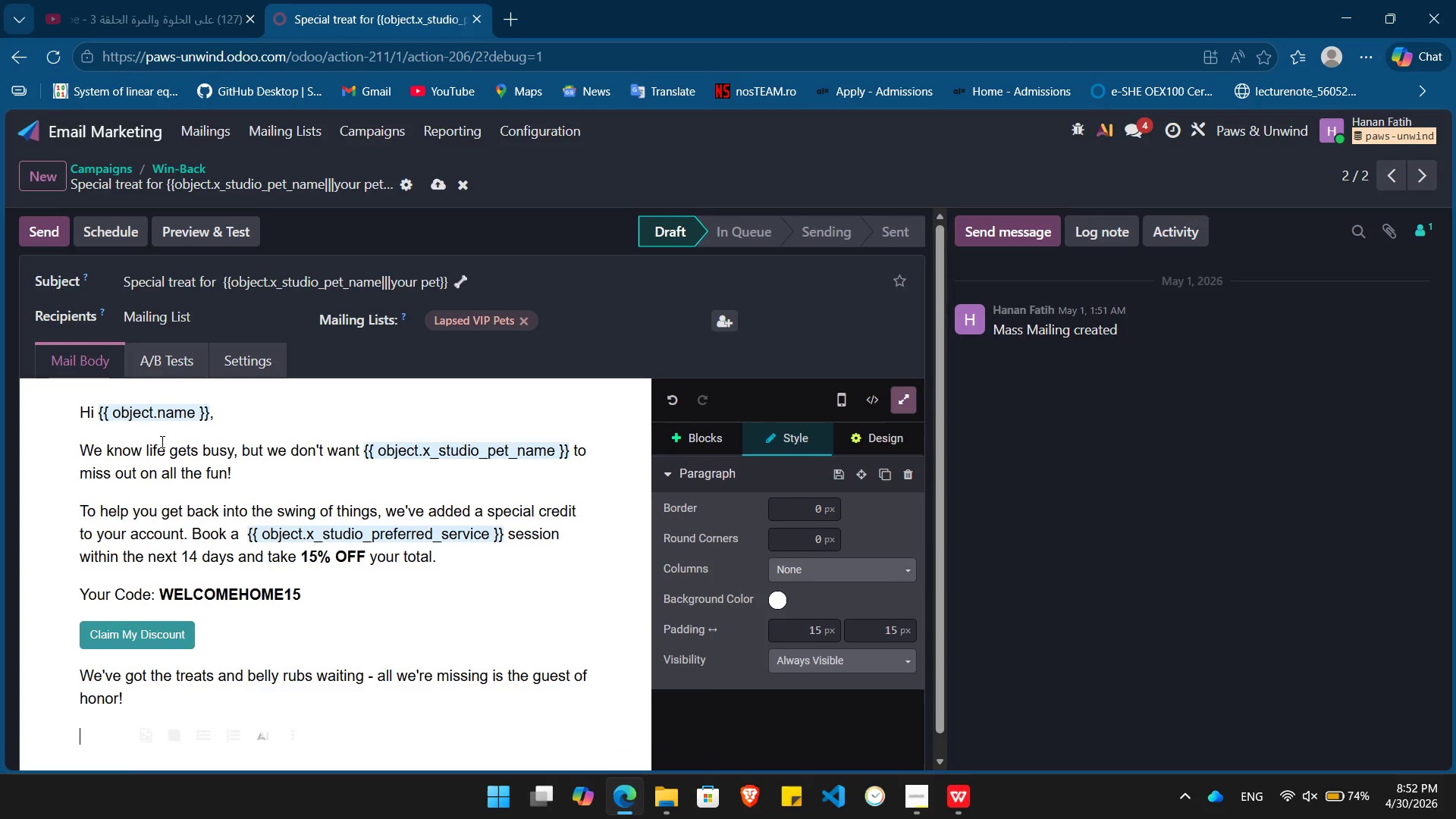 
 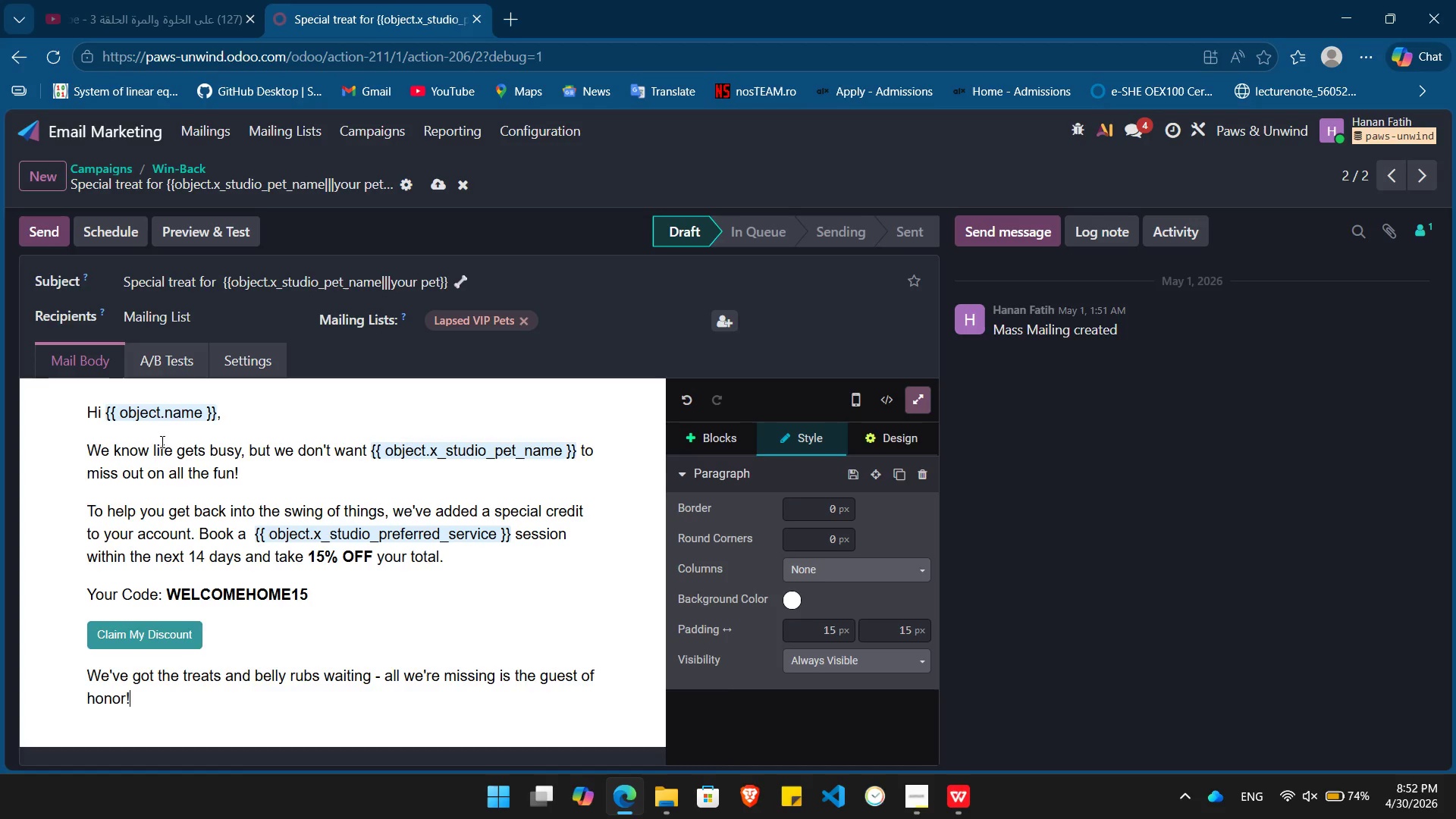 
key(Enter)
 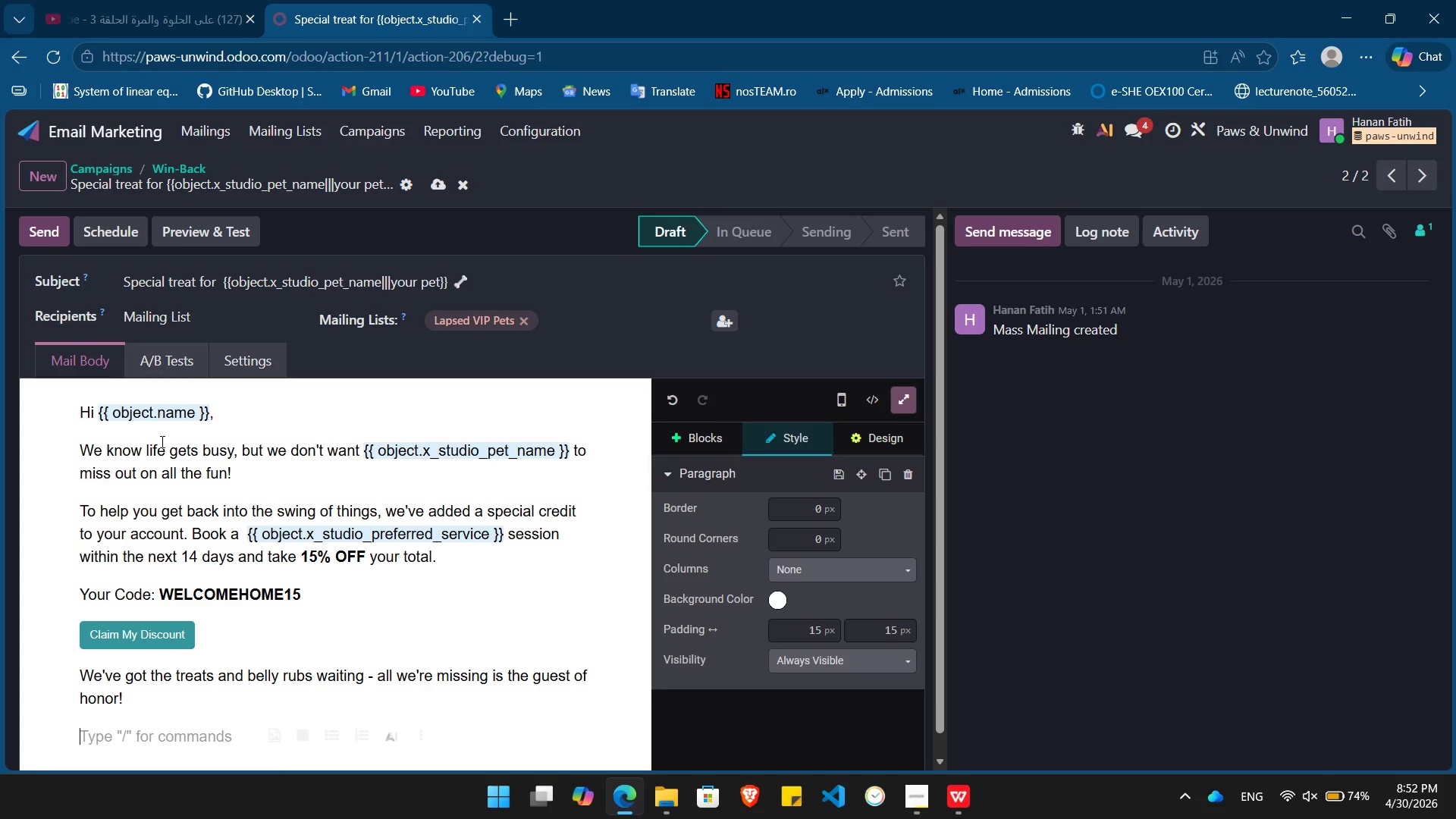 
type(See you soon,)
 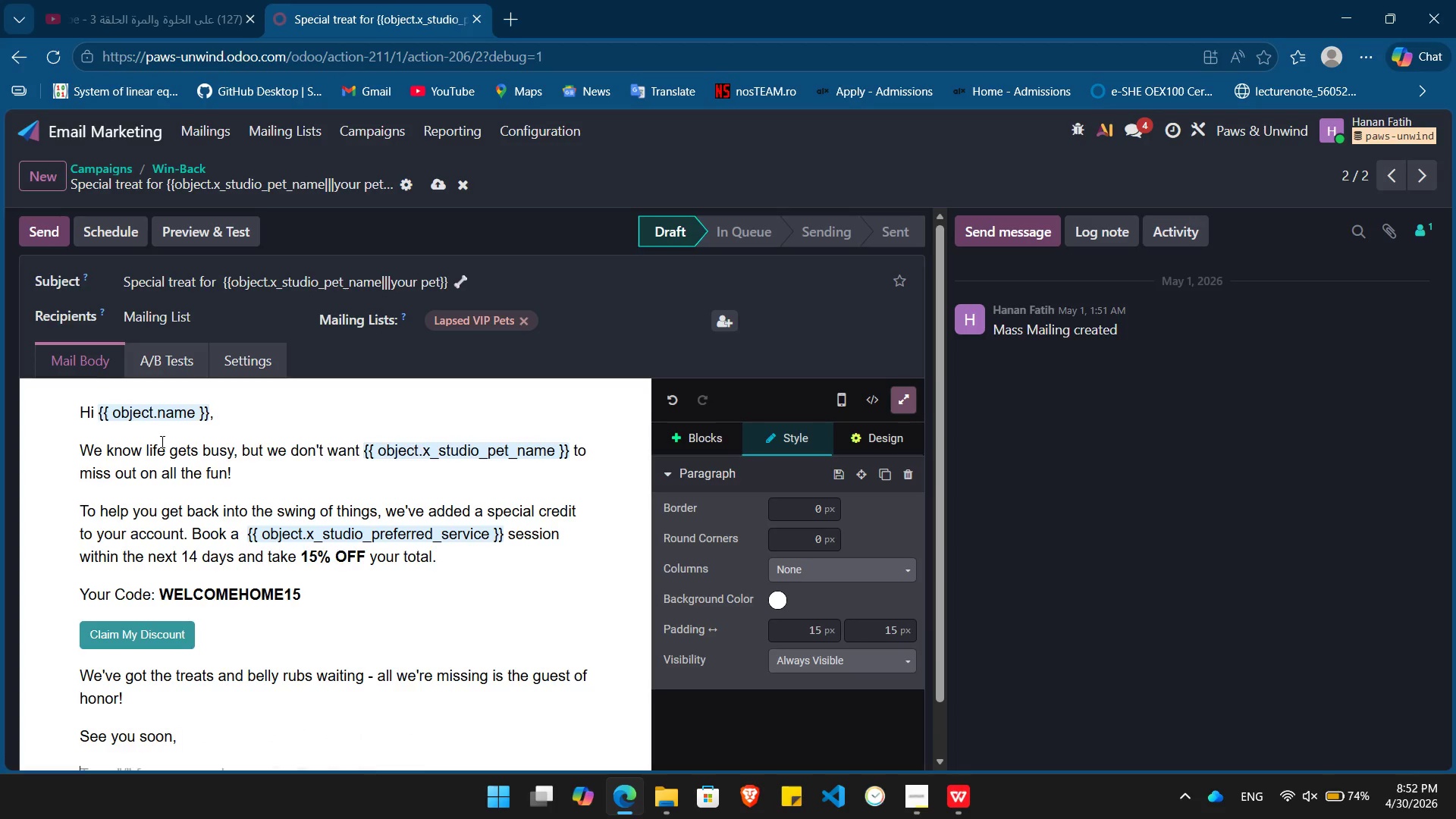 
key(Enter)
 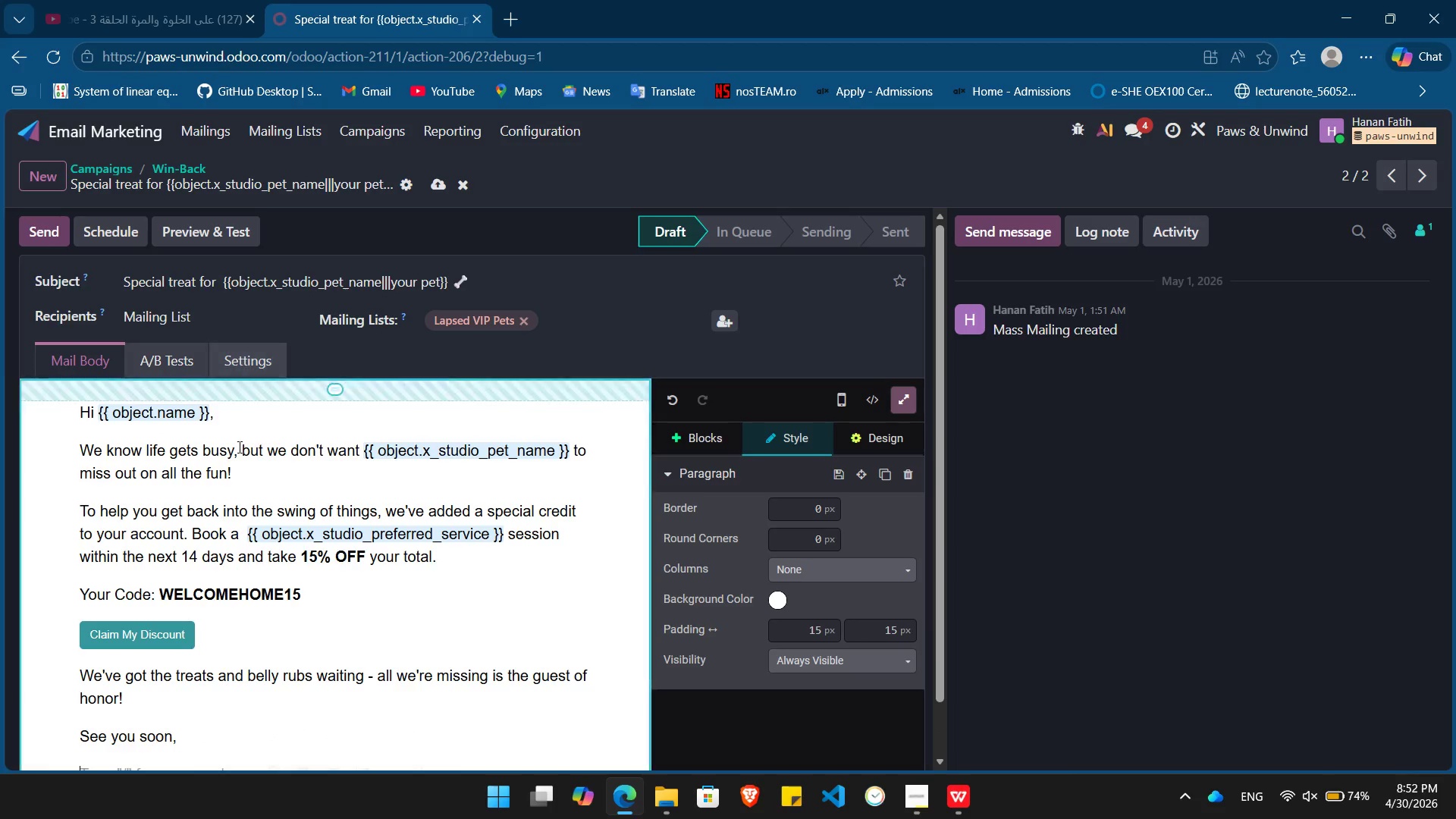 
wait(9.51)
 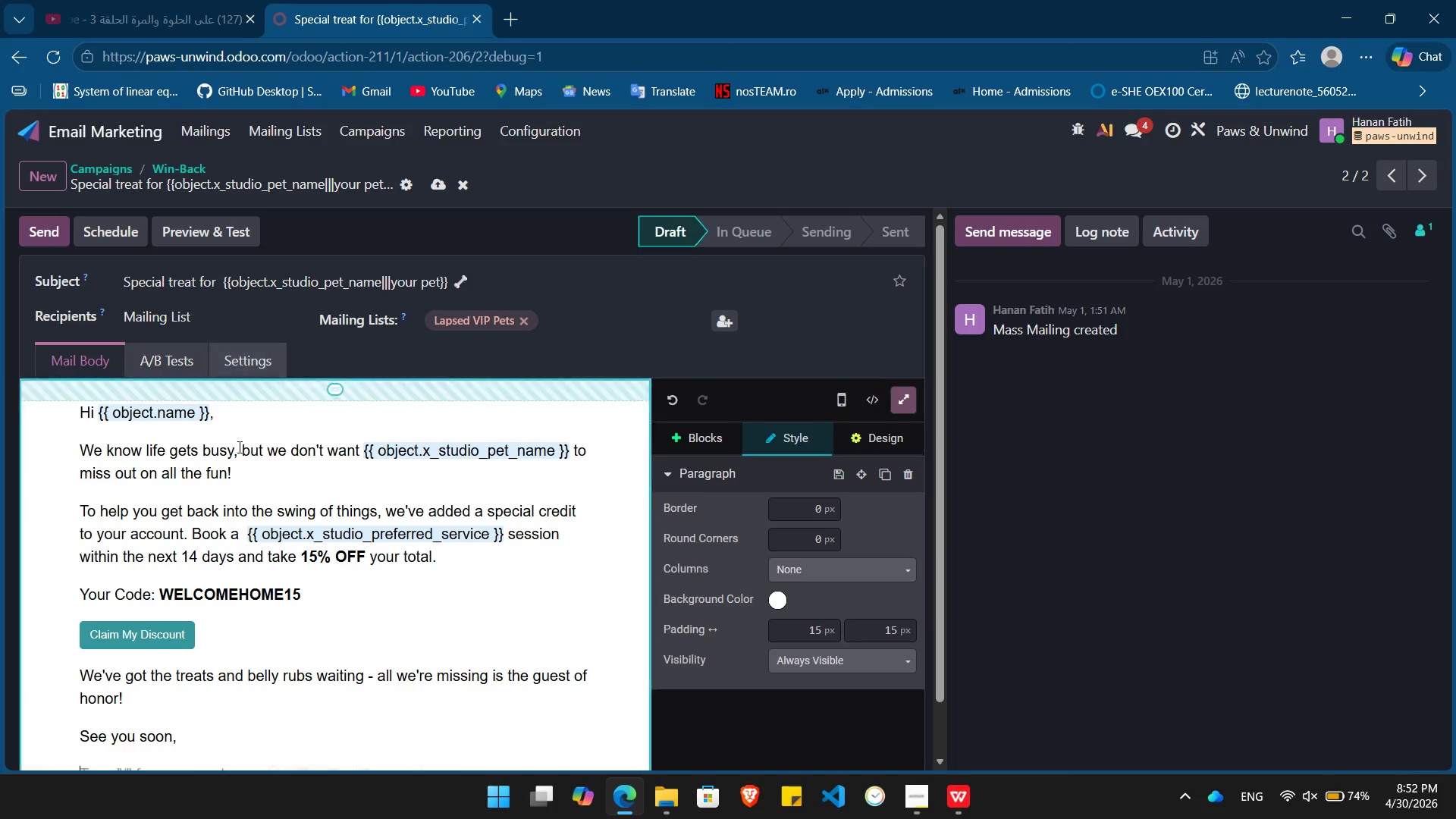 
type(The )
key(Backspace)
key(Backspace)
key(Backspace)
key(Backspace)
 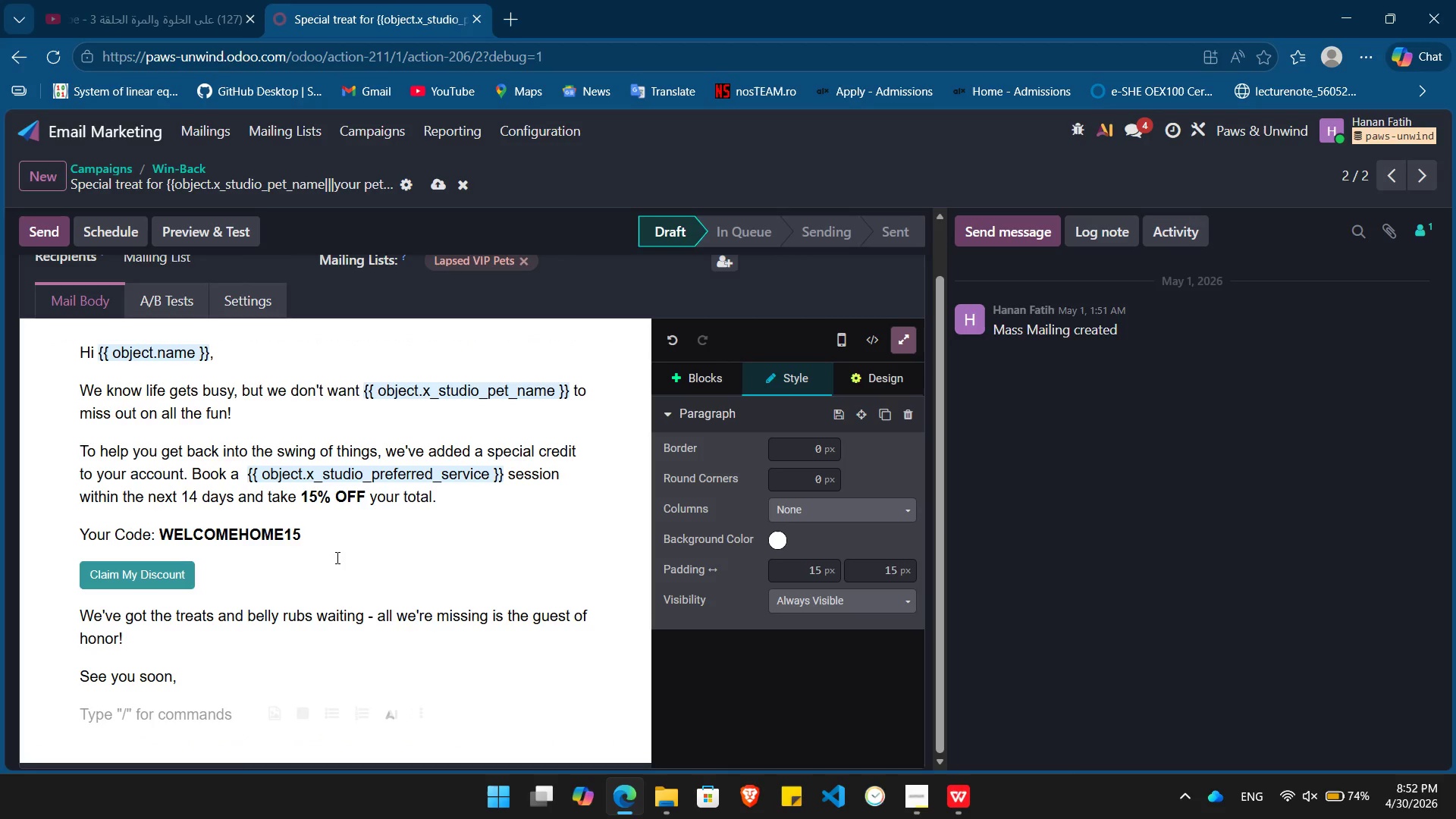 
key(Control+ControlLeft)
 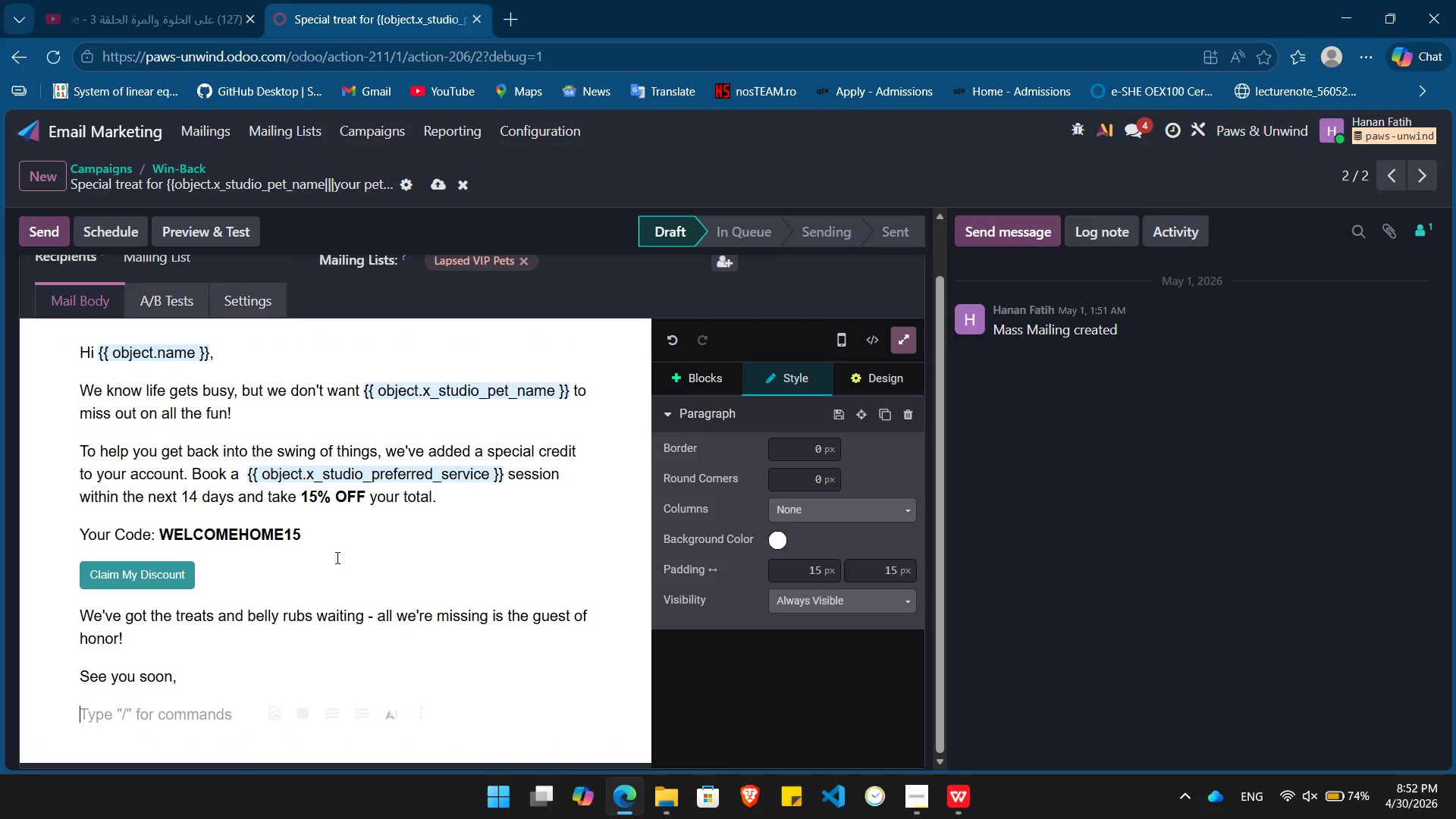 
key(Control+I)
 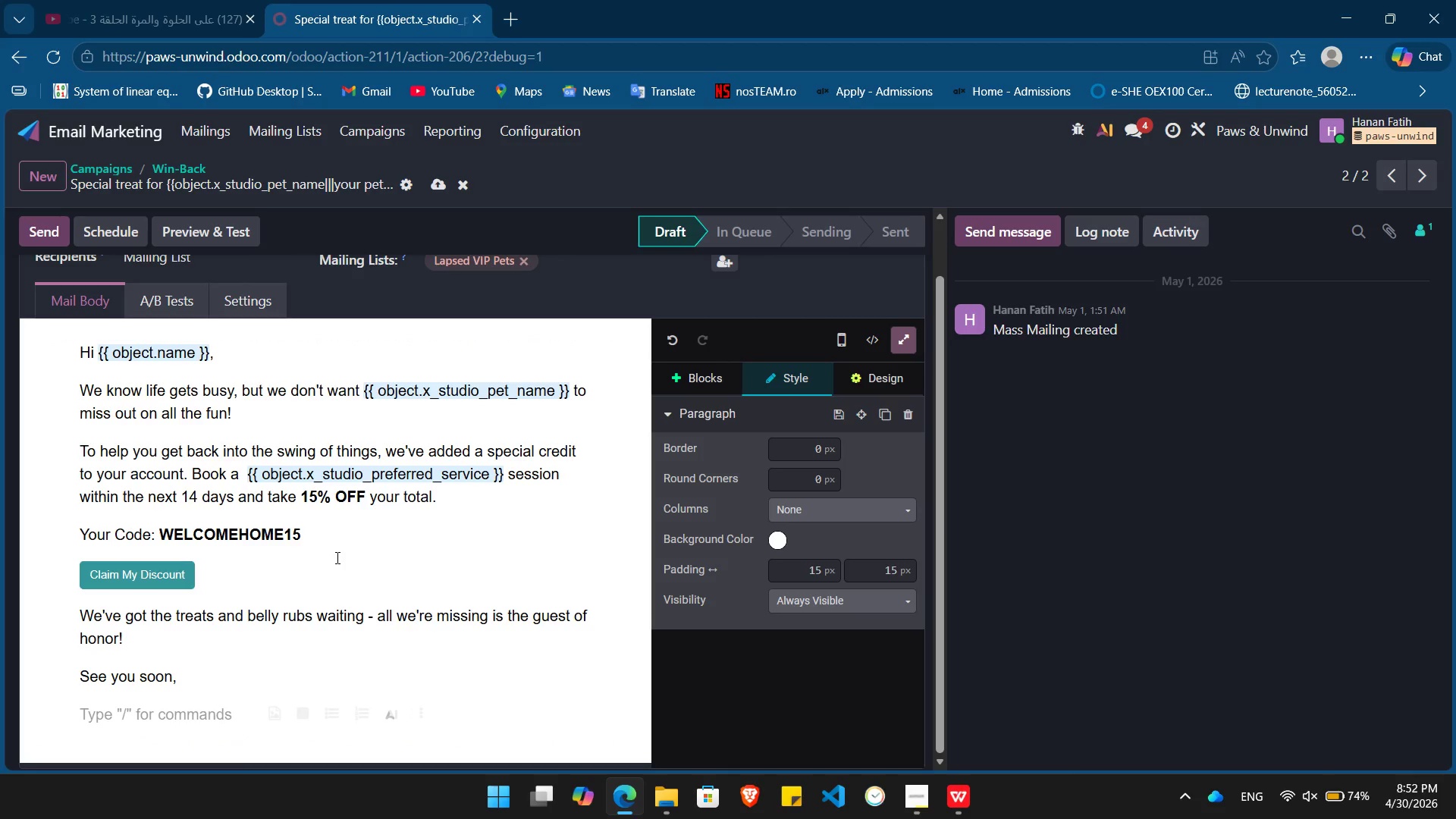 
type(The Paws & Unwind Tea,)
key(Backspace)
type(m)
 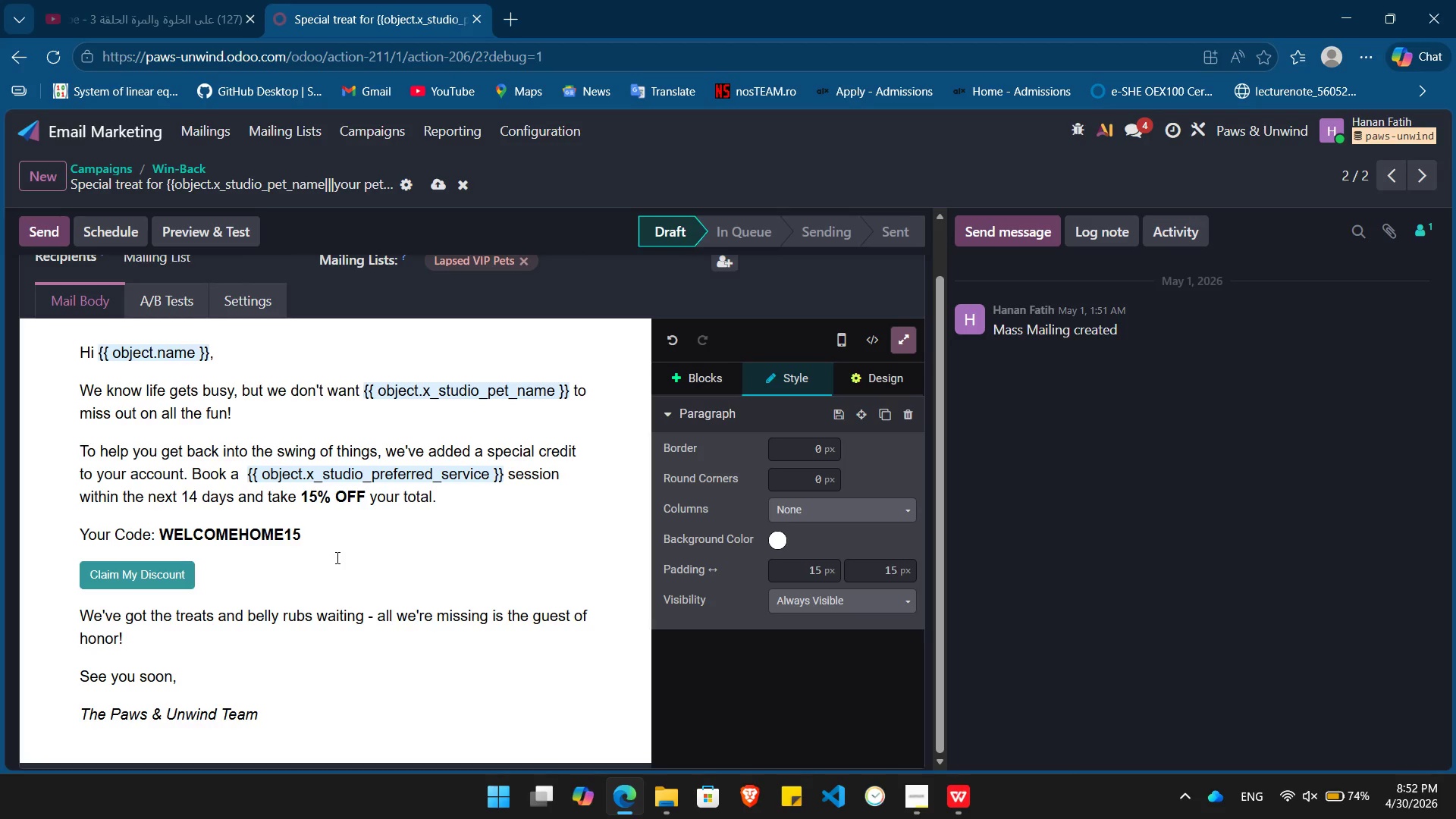 
left_click([171, 166])
 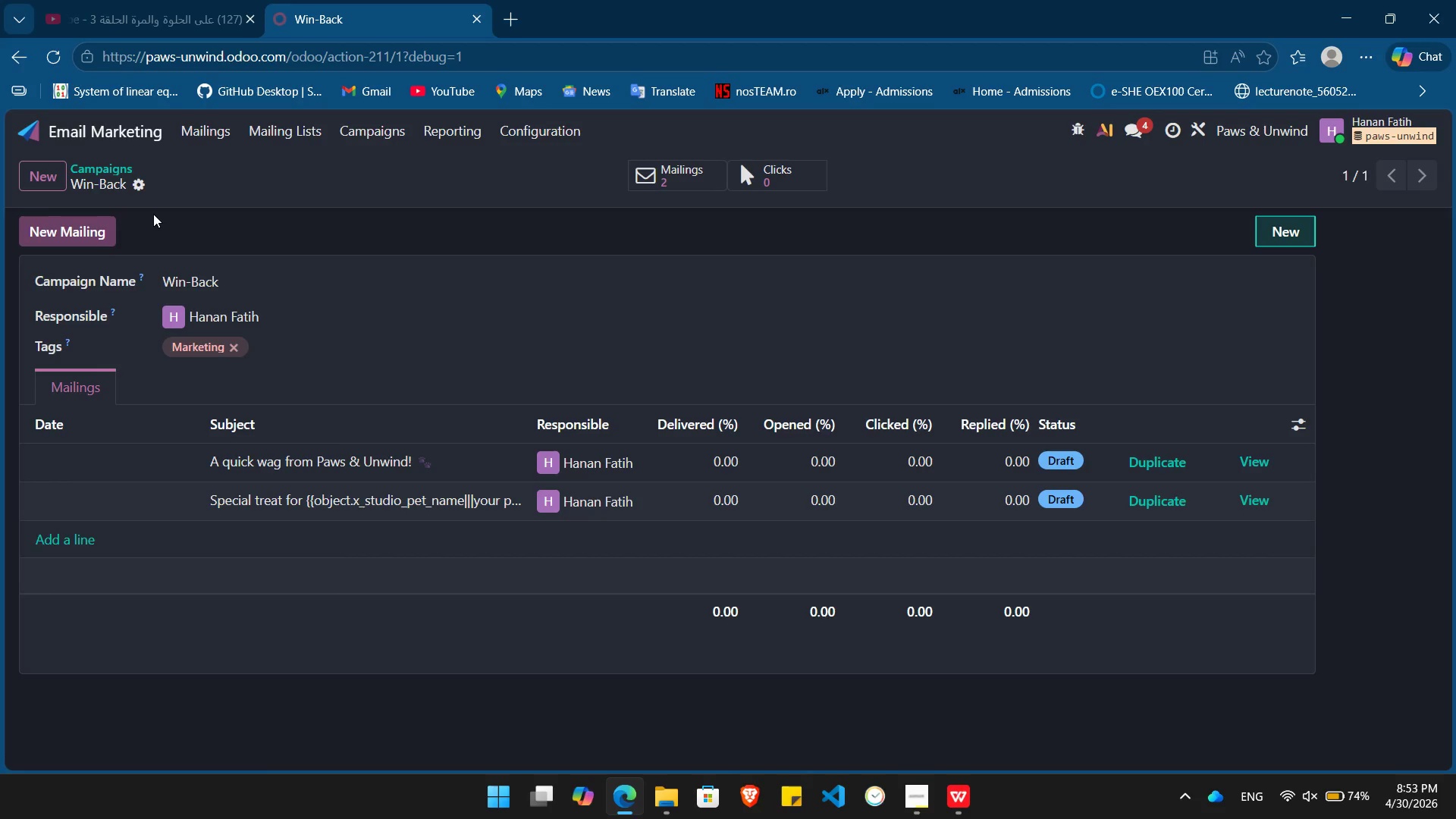 
wait(33.75)
 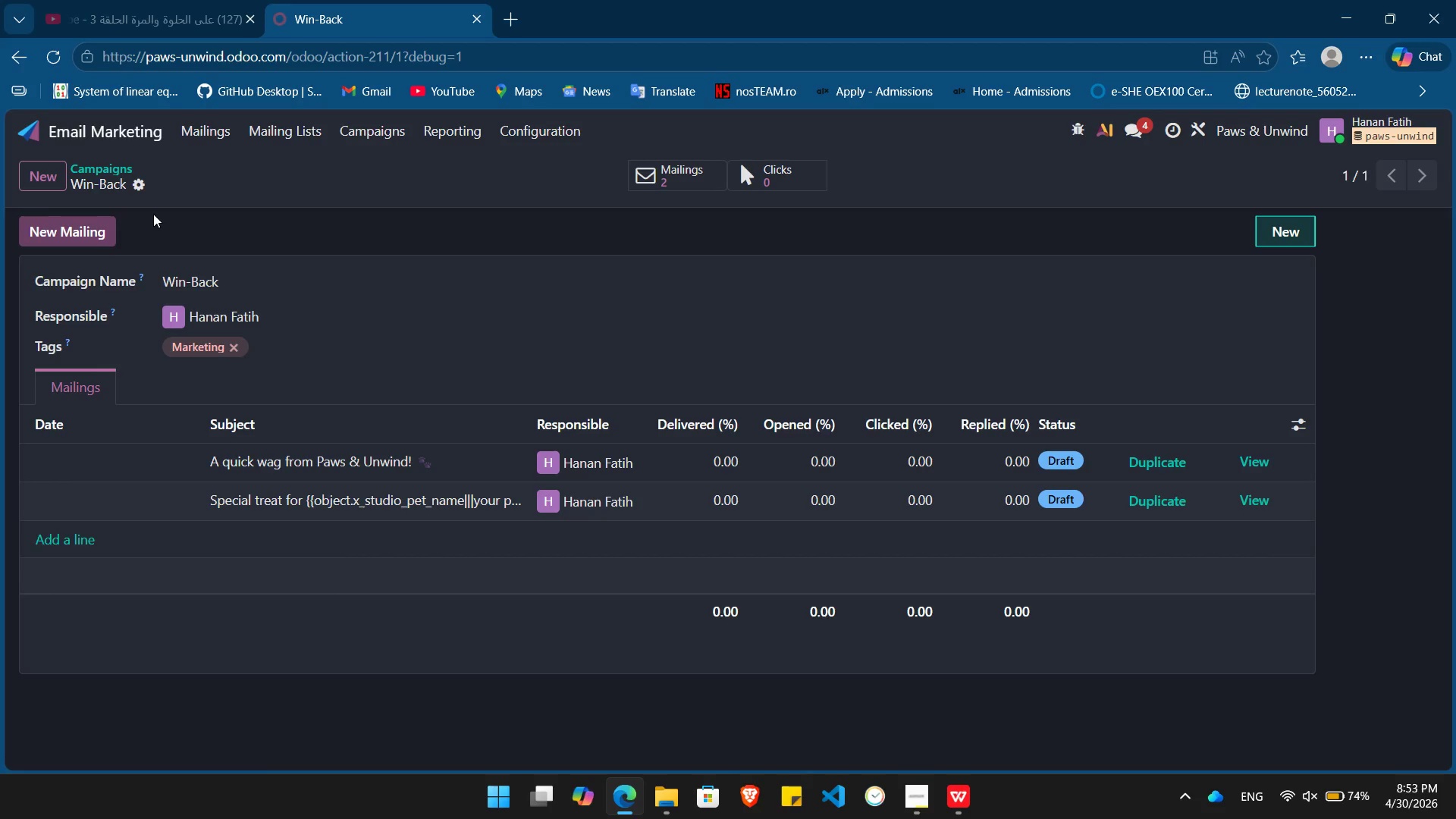 
left_click([95, 162])
 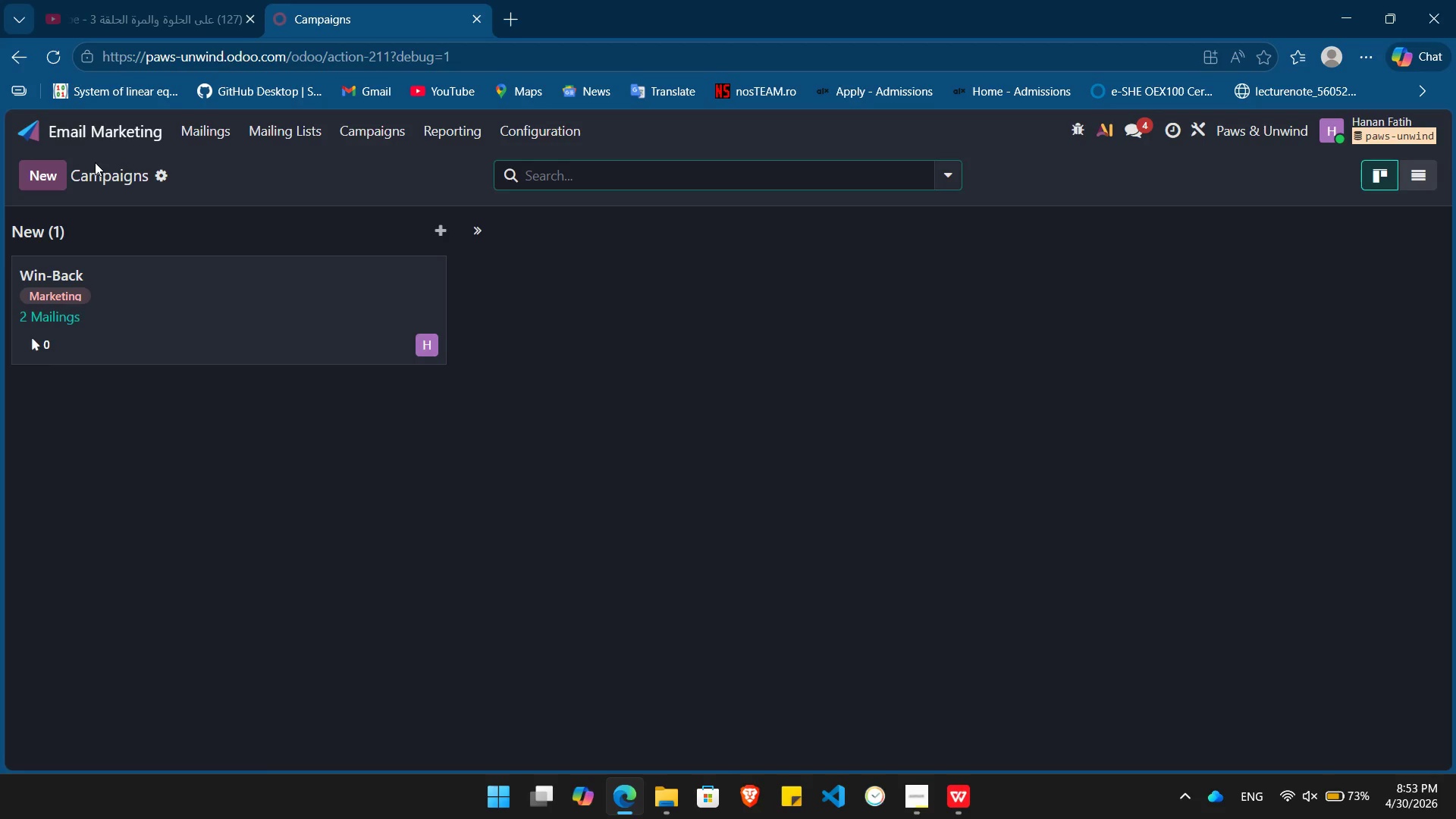 
wait(23.88)
 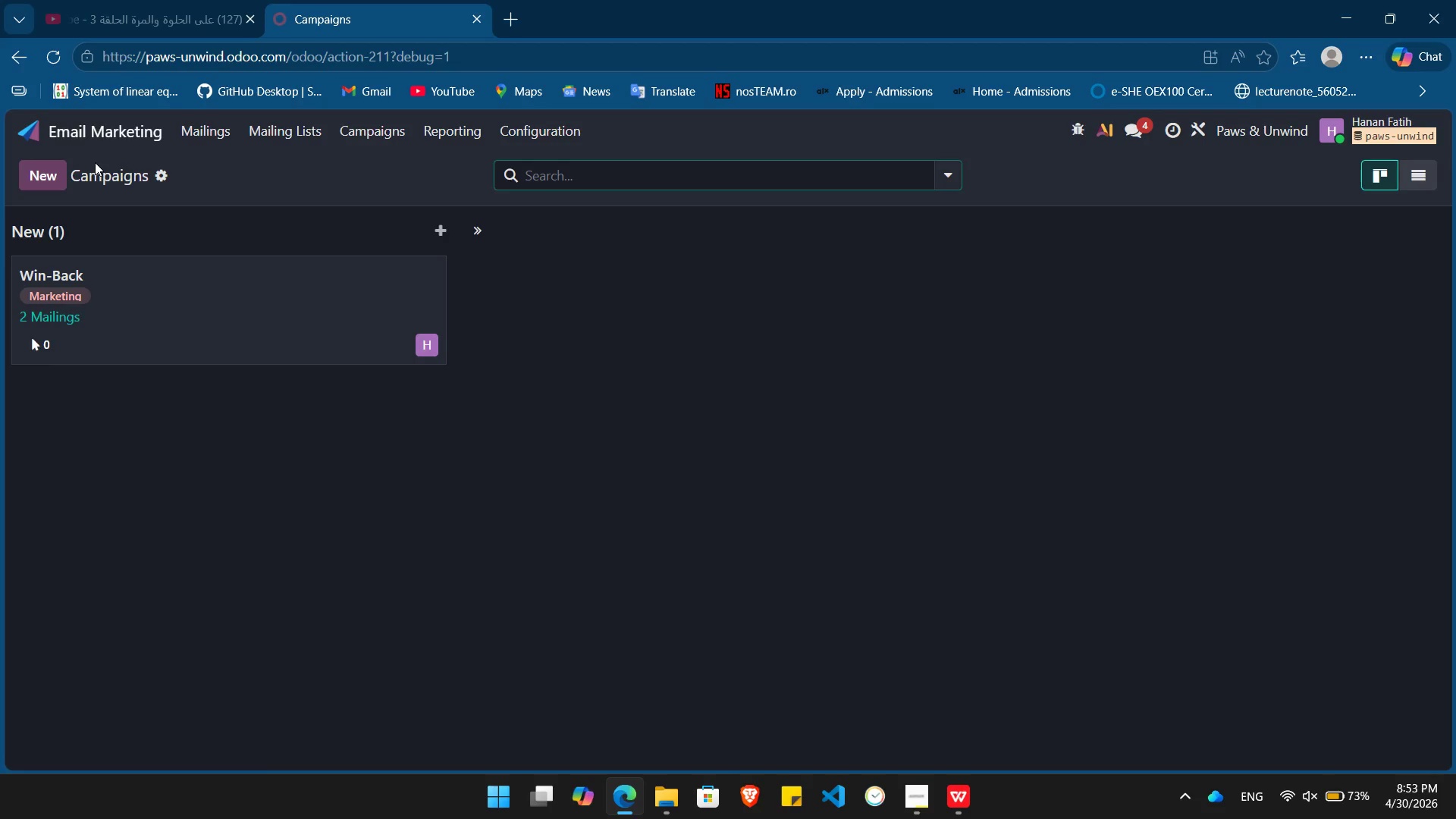 
left_click([551, 136])
 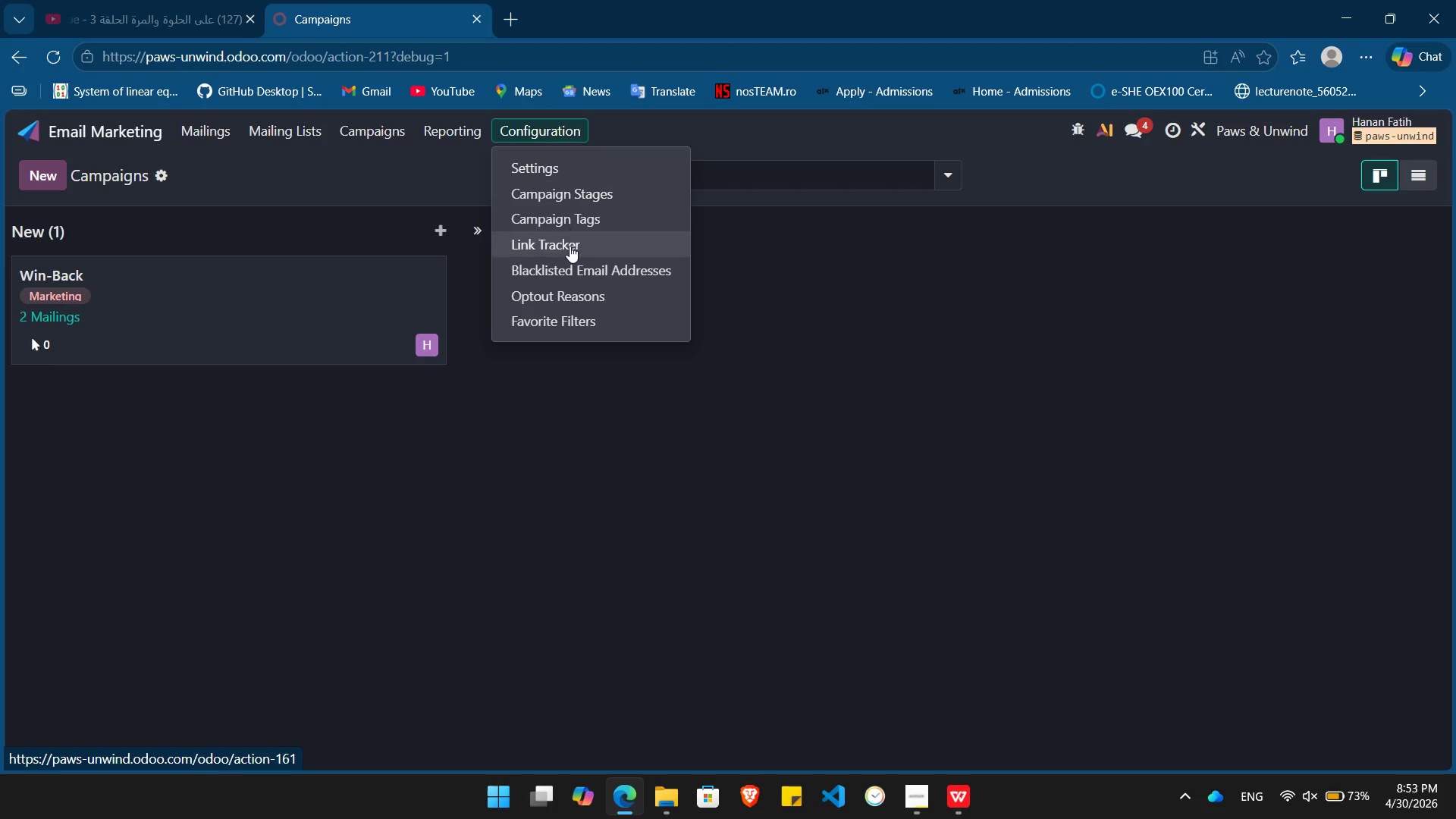 
left_click([570, 251])
 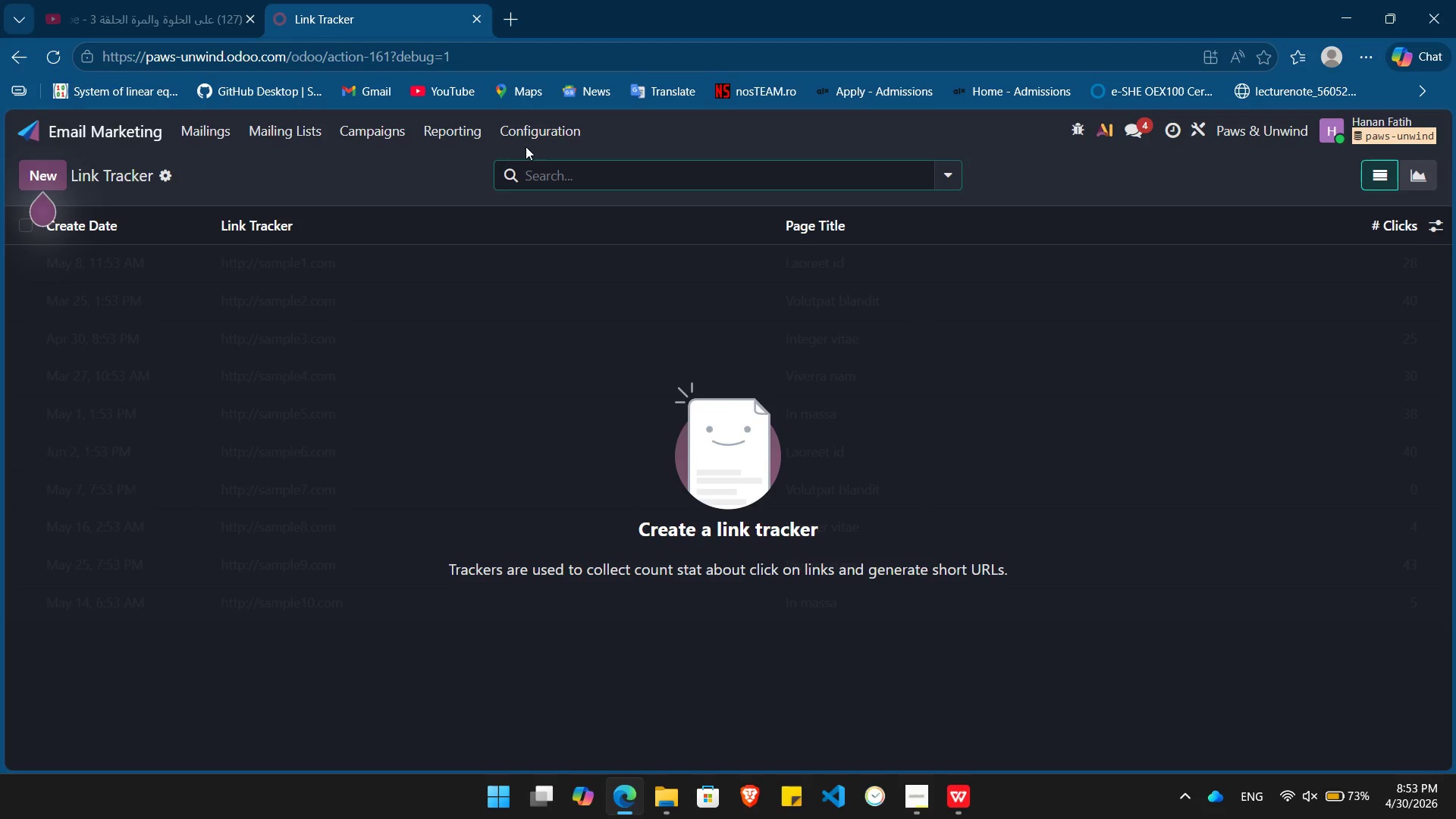 
left_click([546, 132])
 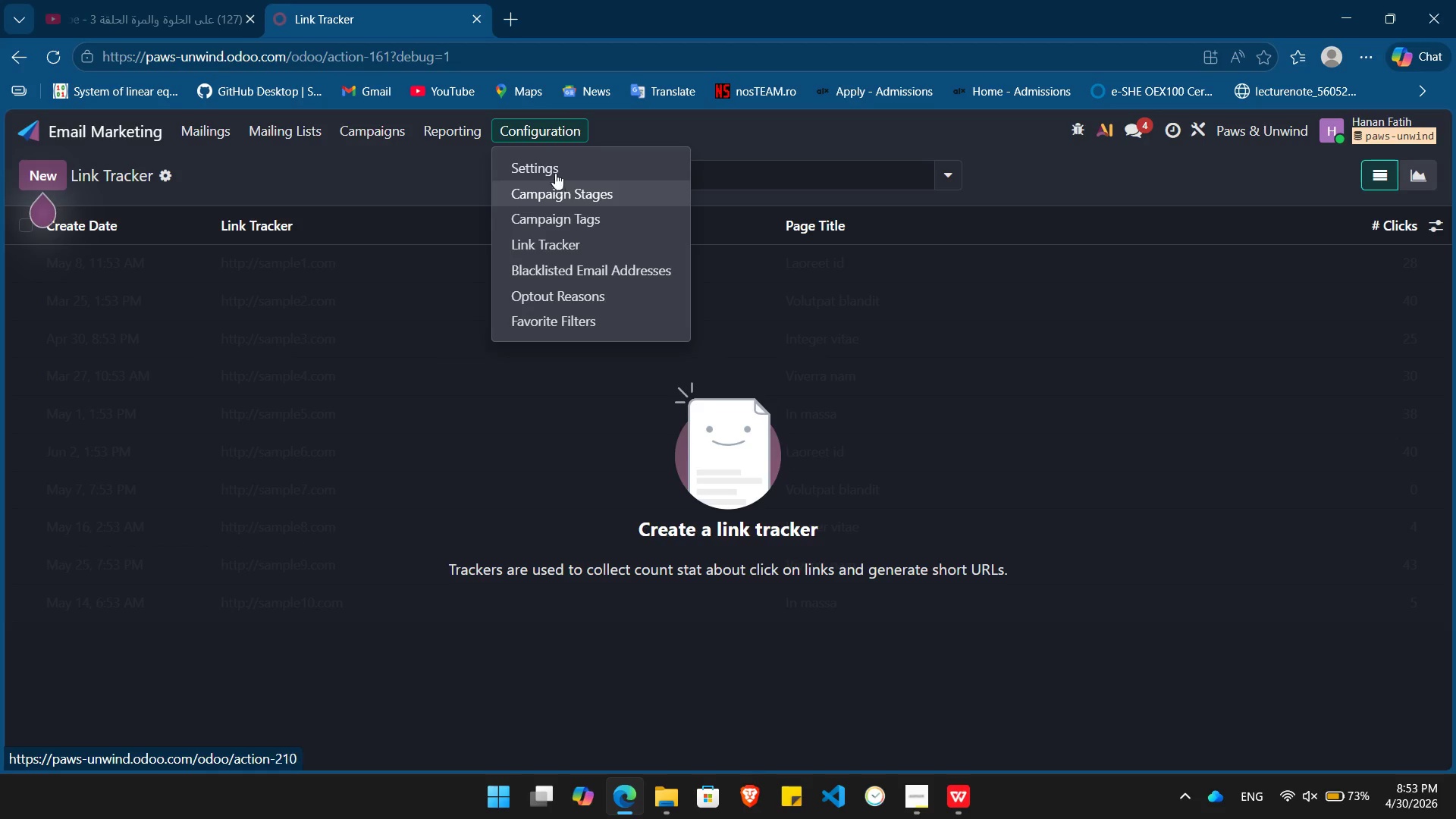 
left_click([555, 169])
 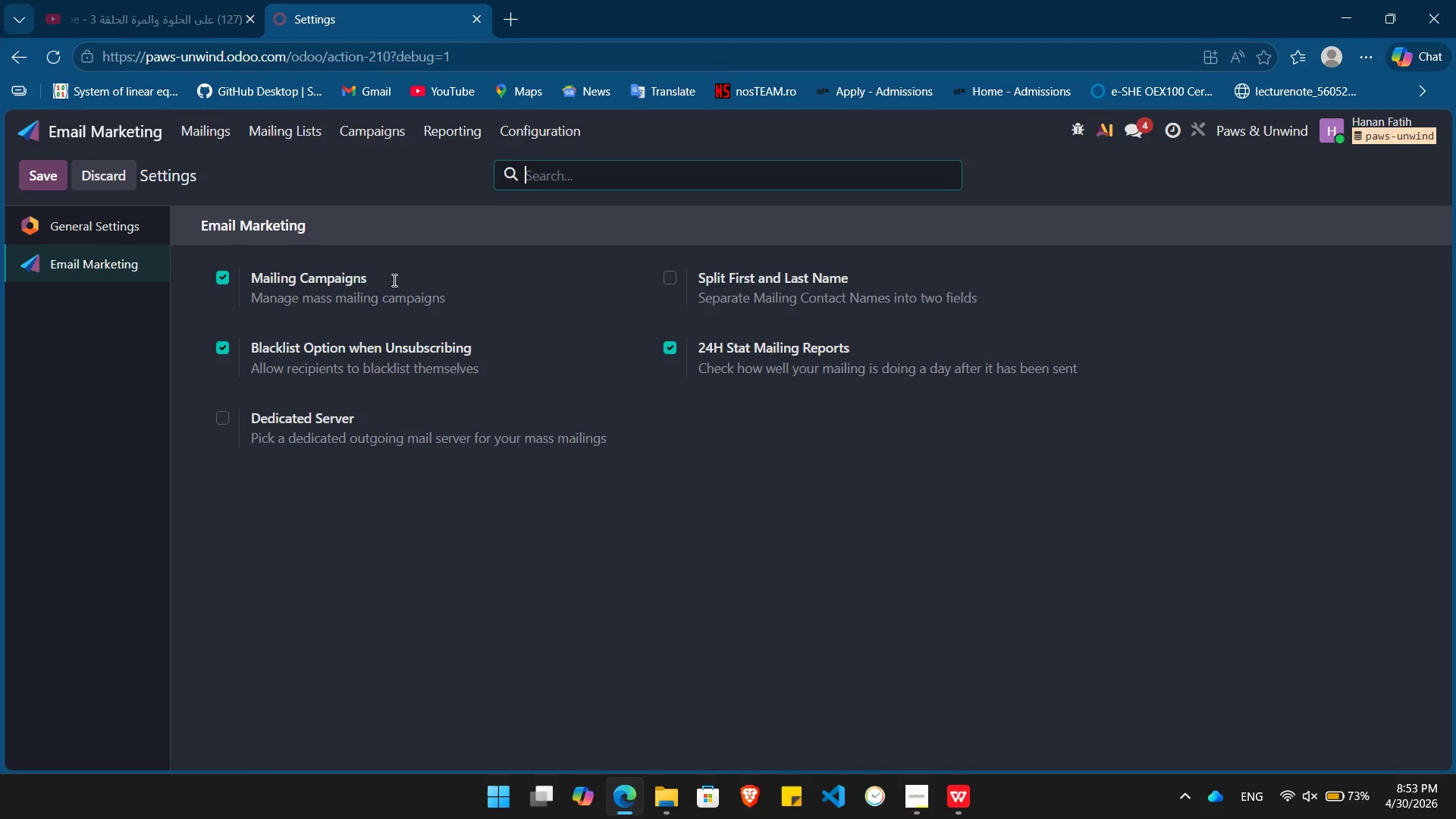 
wait(5.69)
 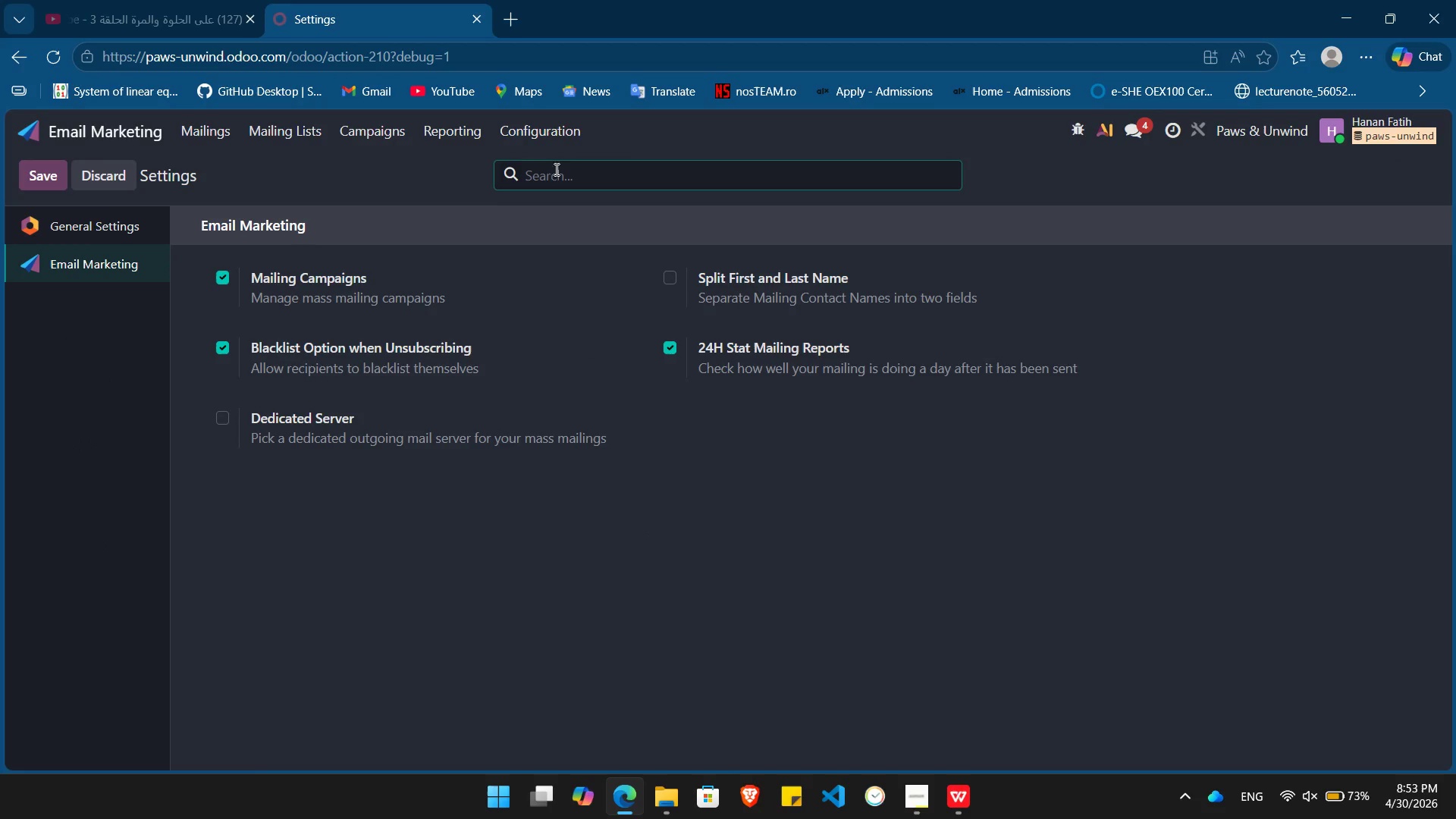 
left_click([200, 118])
 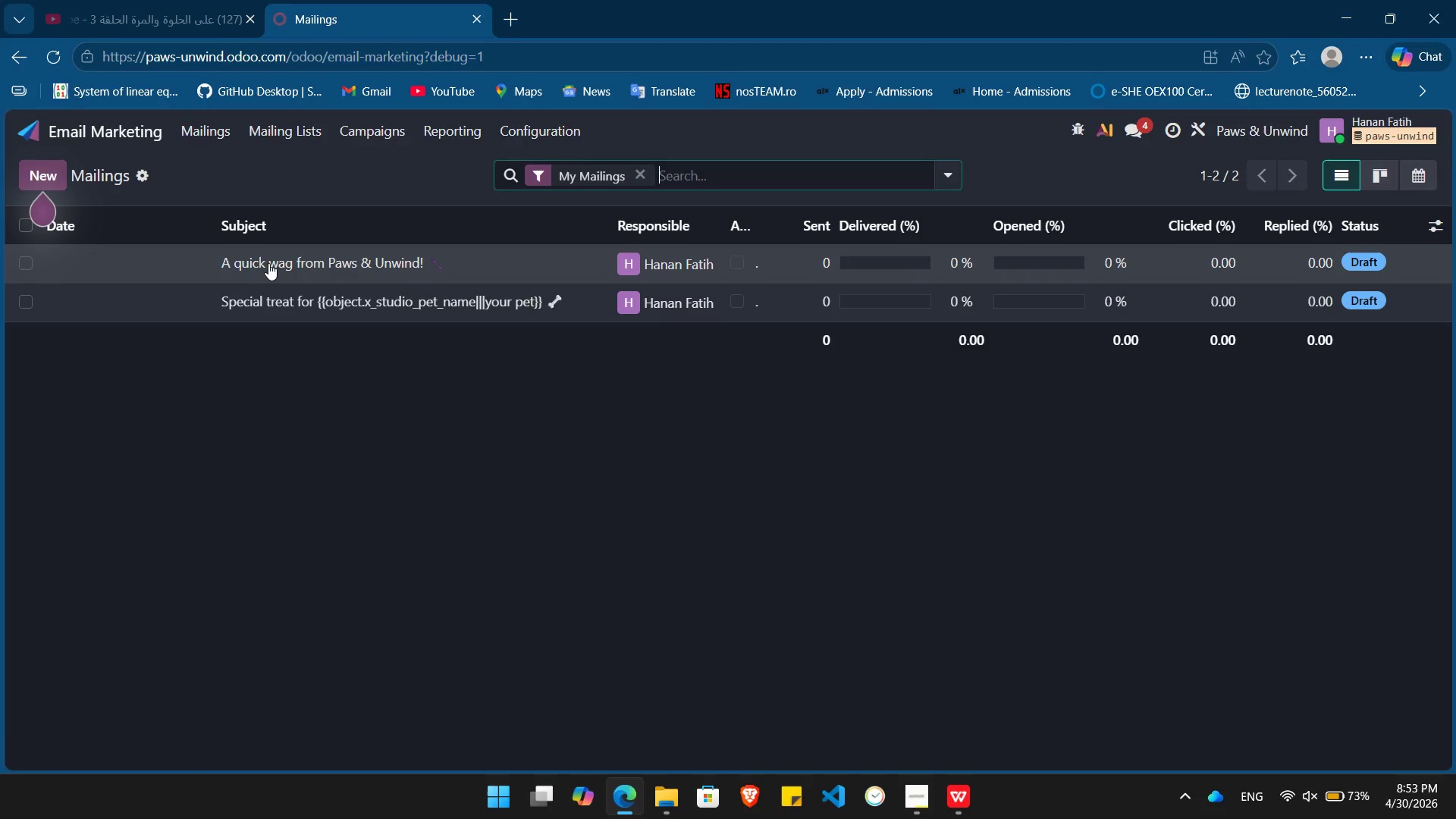 
left_click([268, 263])
 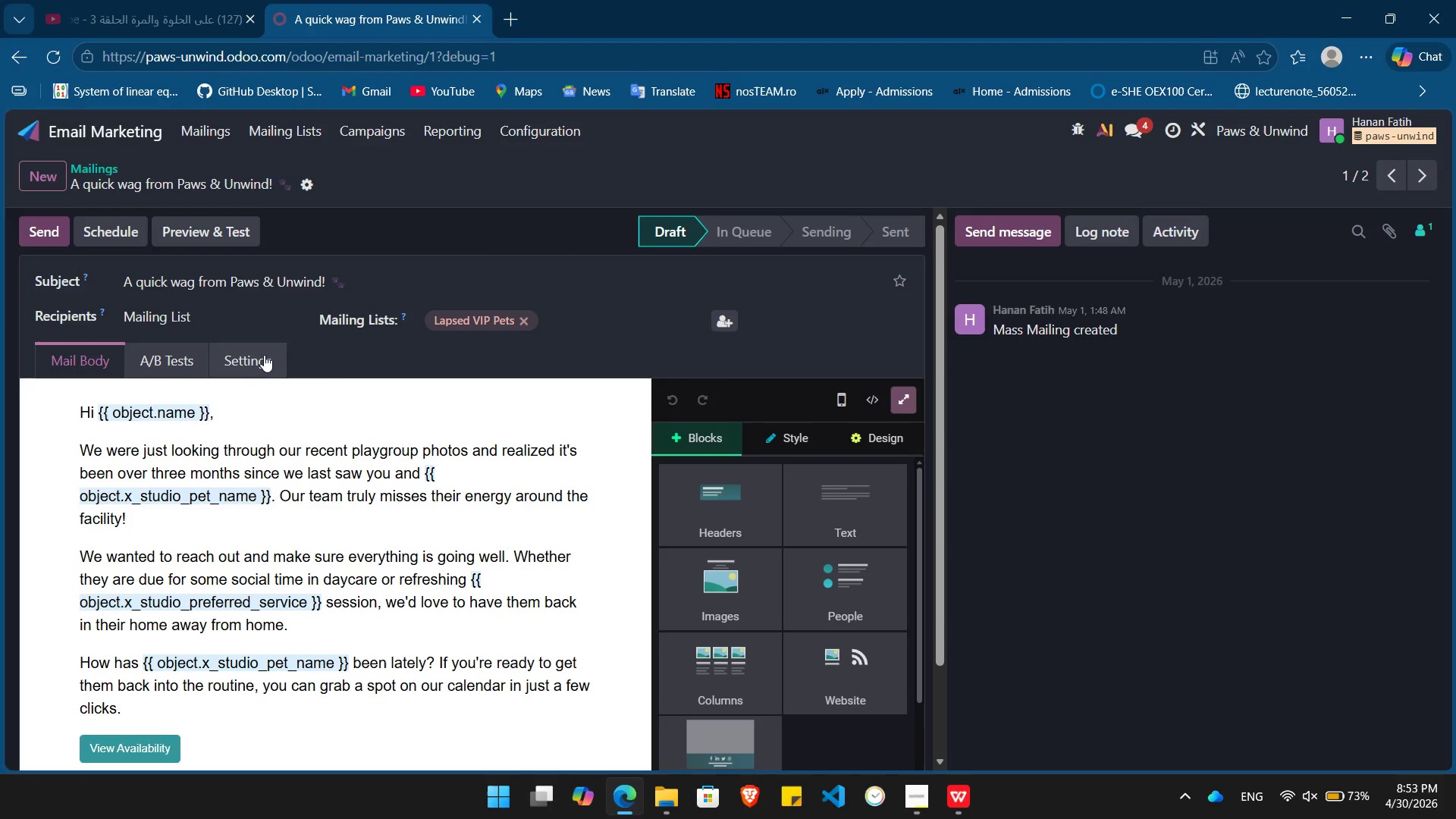 
left_click([263, 355])
 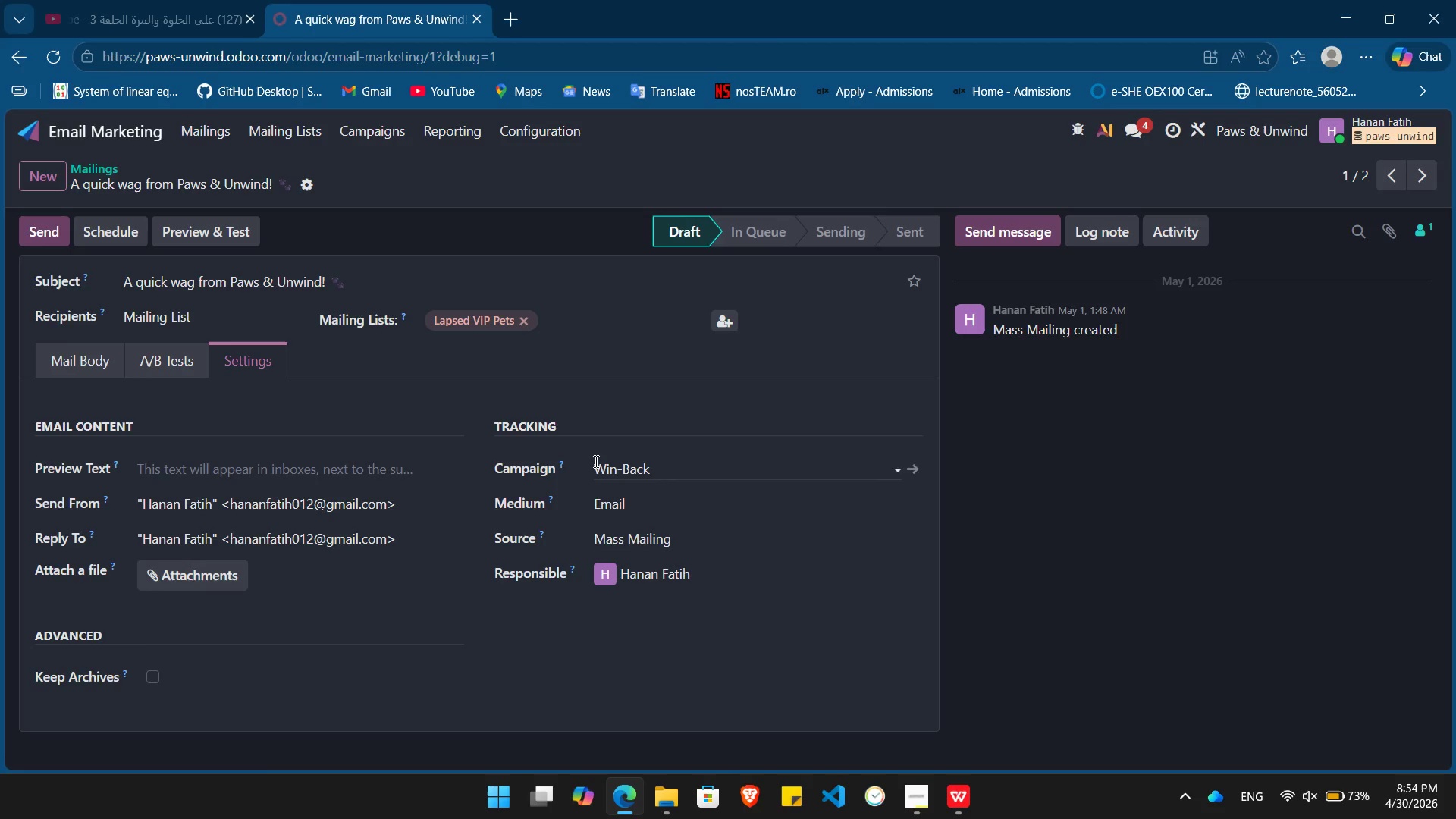 
wait(8.12)
 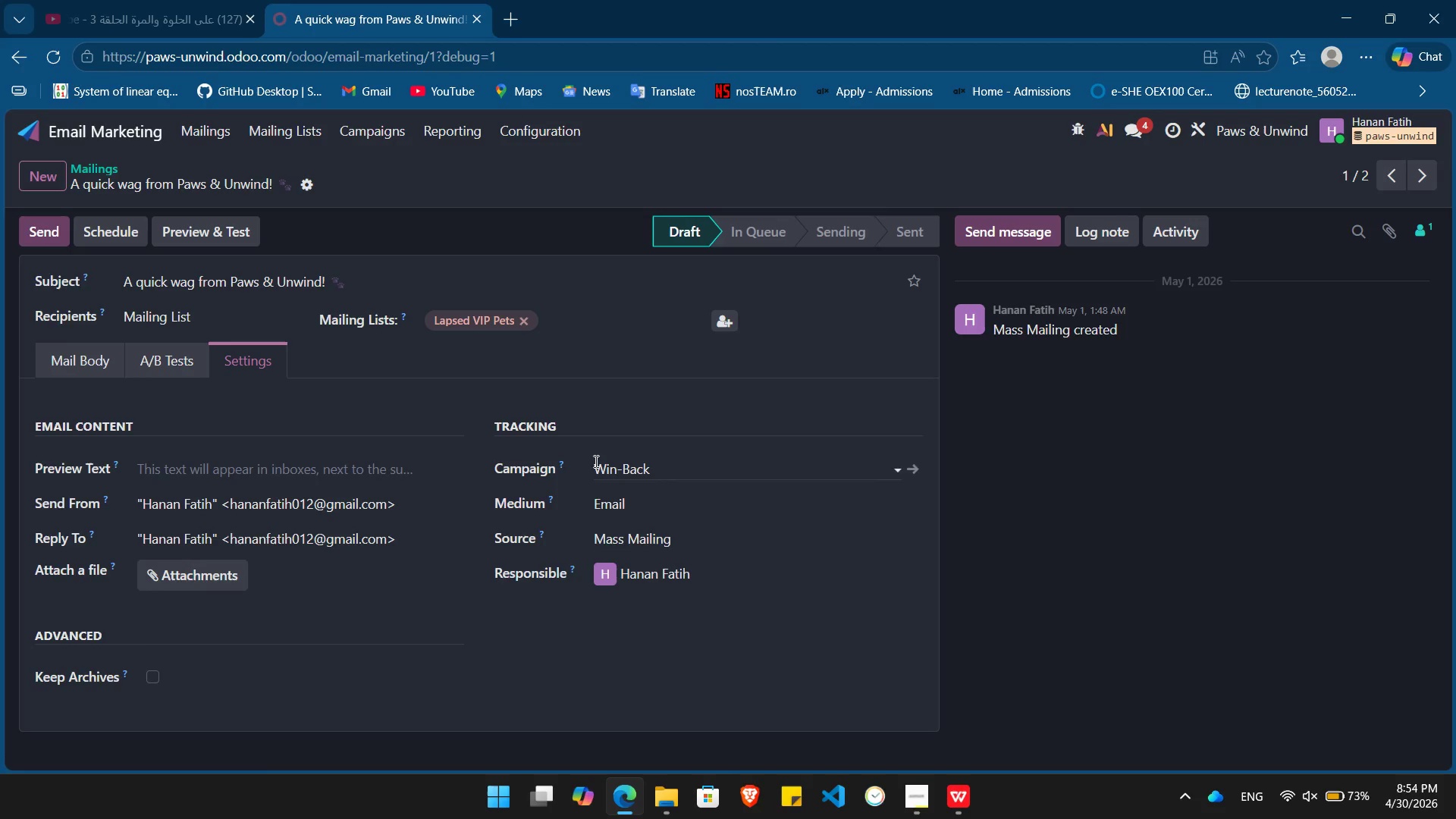 
left_click([209, 470])
 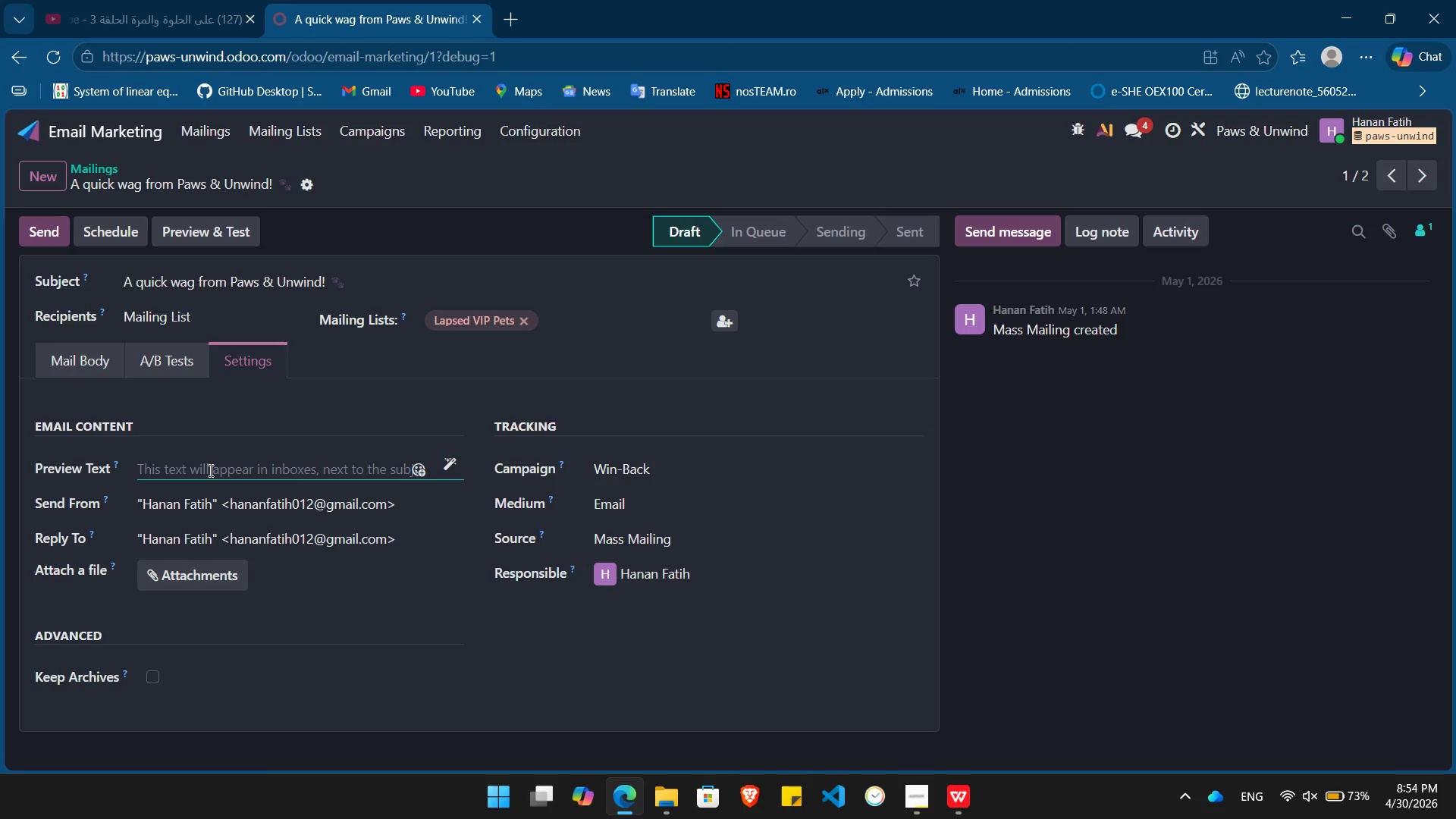 
wait(17.06)
 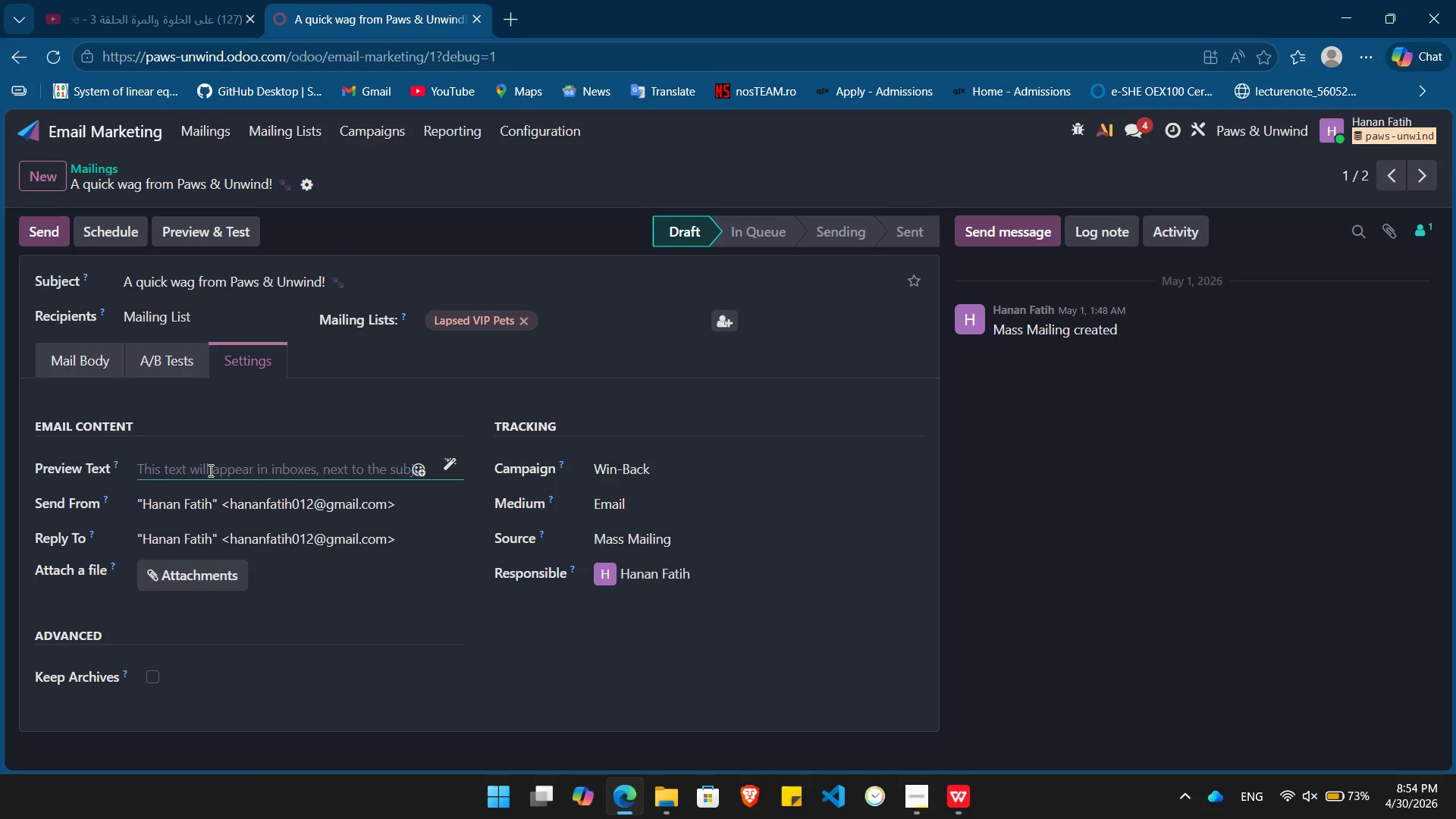 
left_click([85, 360])
 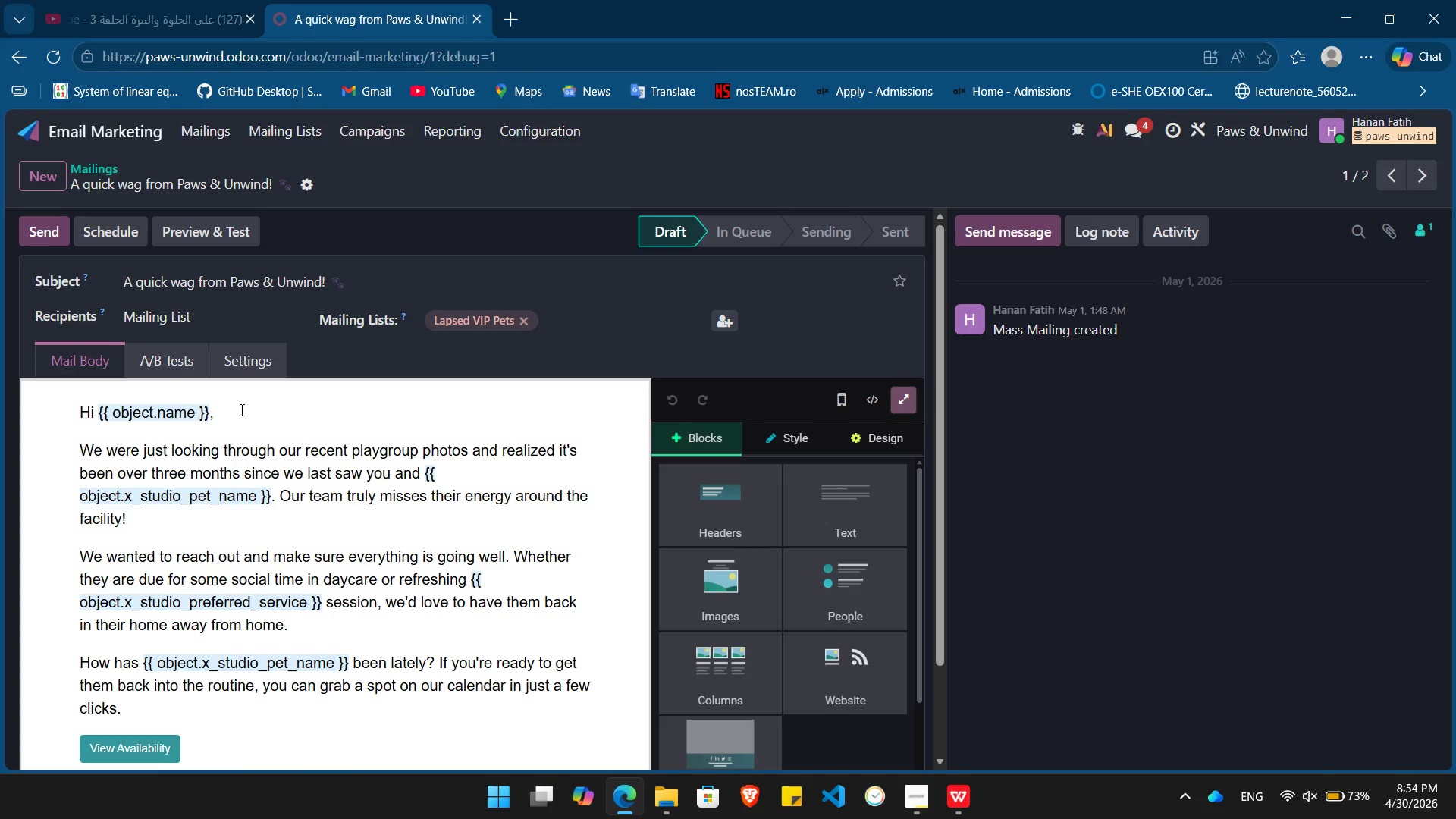 
wait(24.09)
 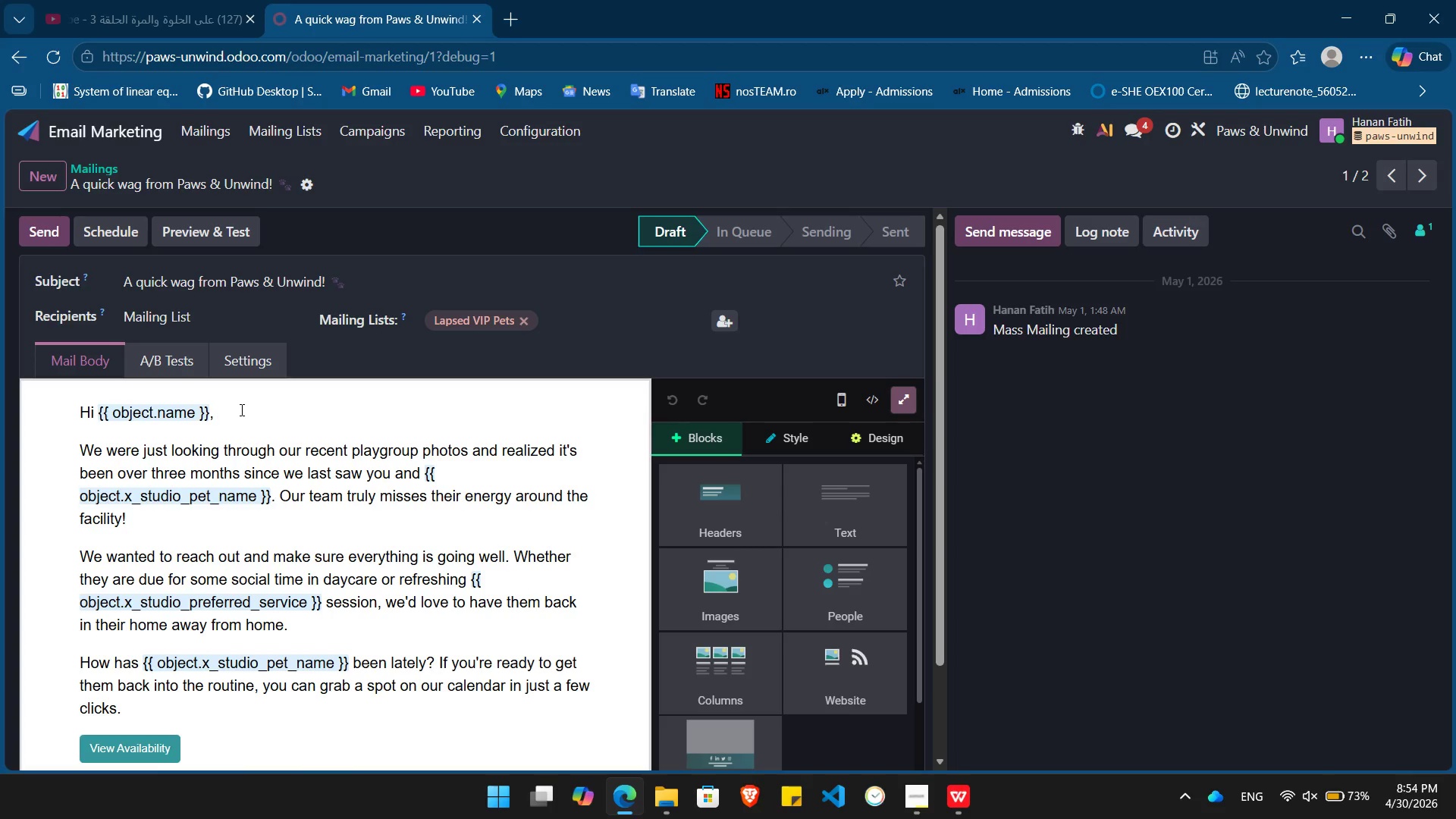 
left_click([834, 521])
 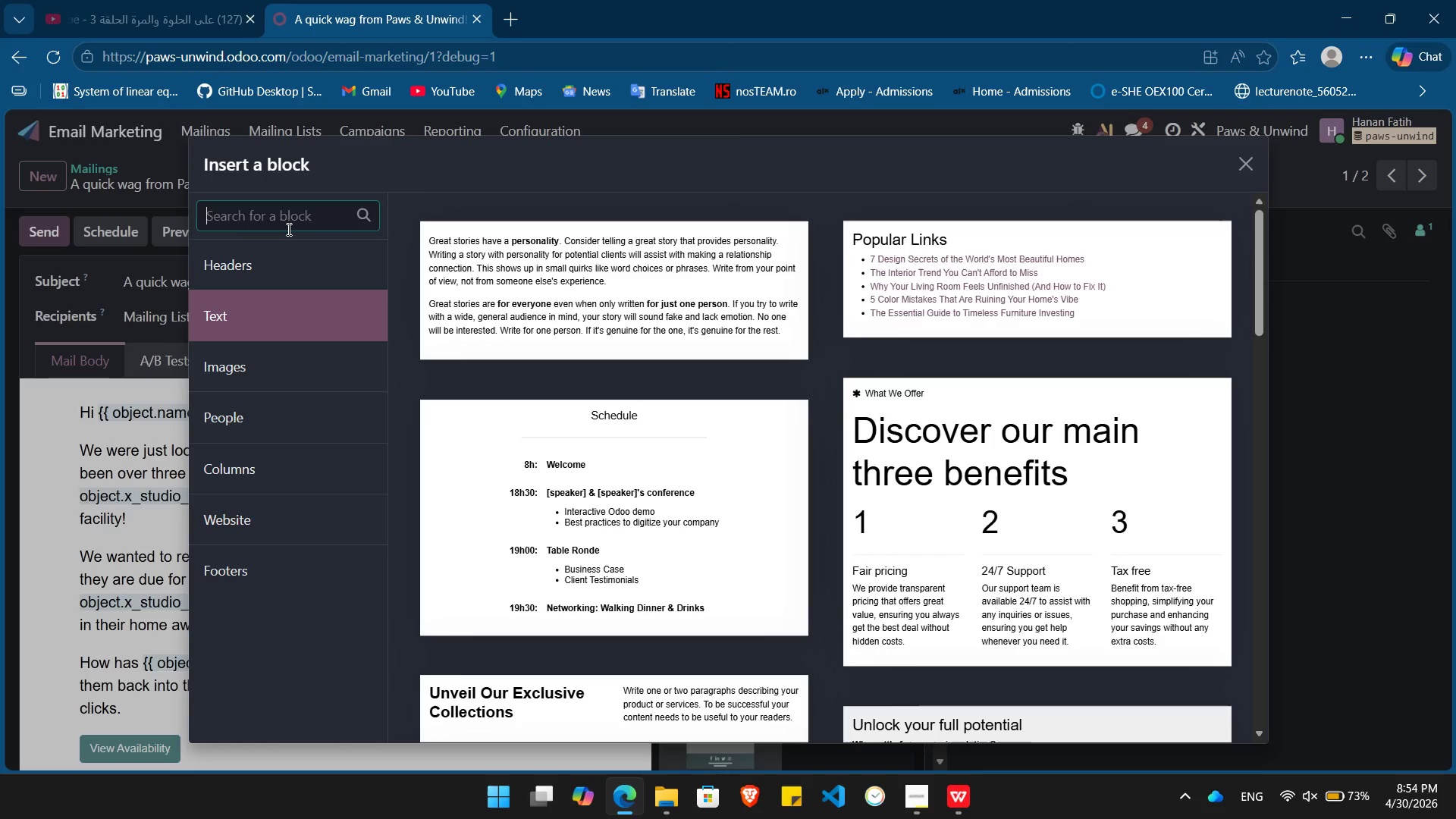 
type(promo)
 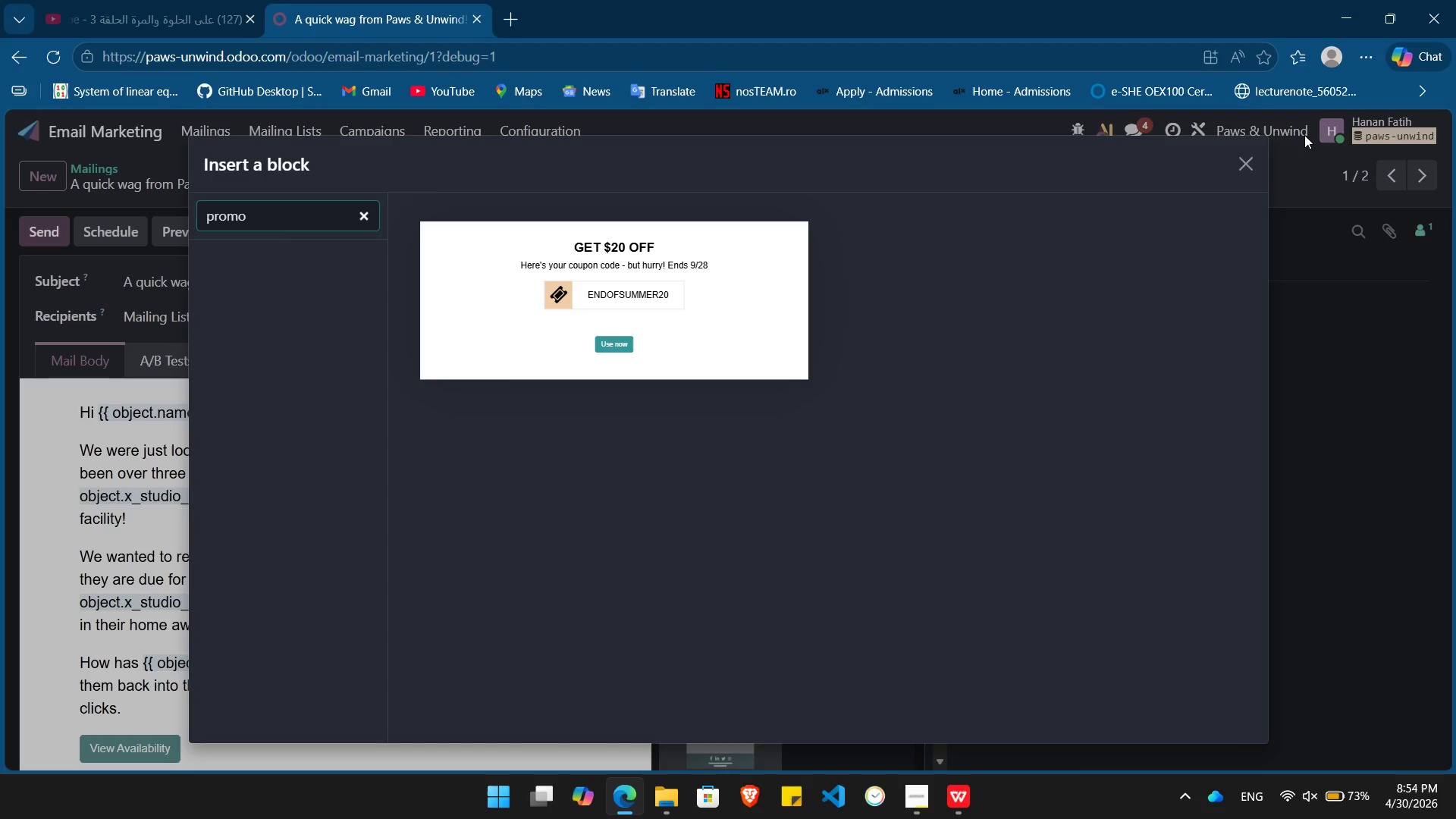 
left_click([1250, 157])
 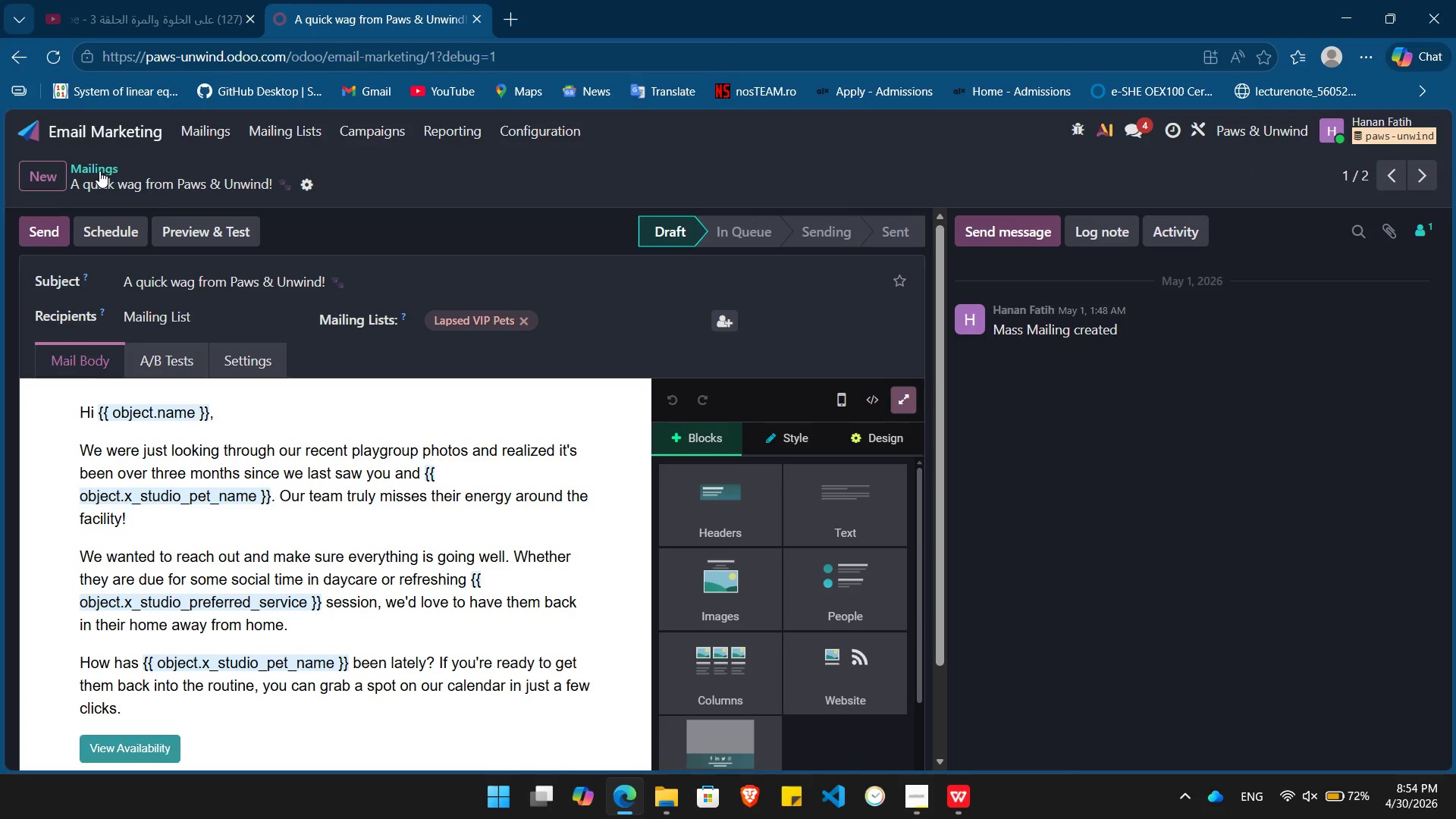 
left_click([96, 171])
 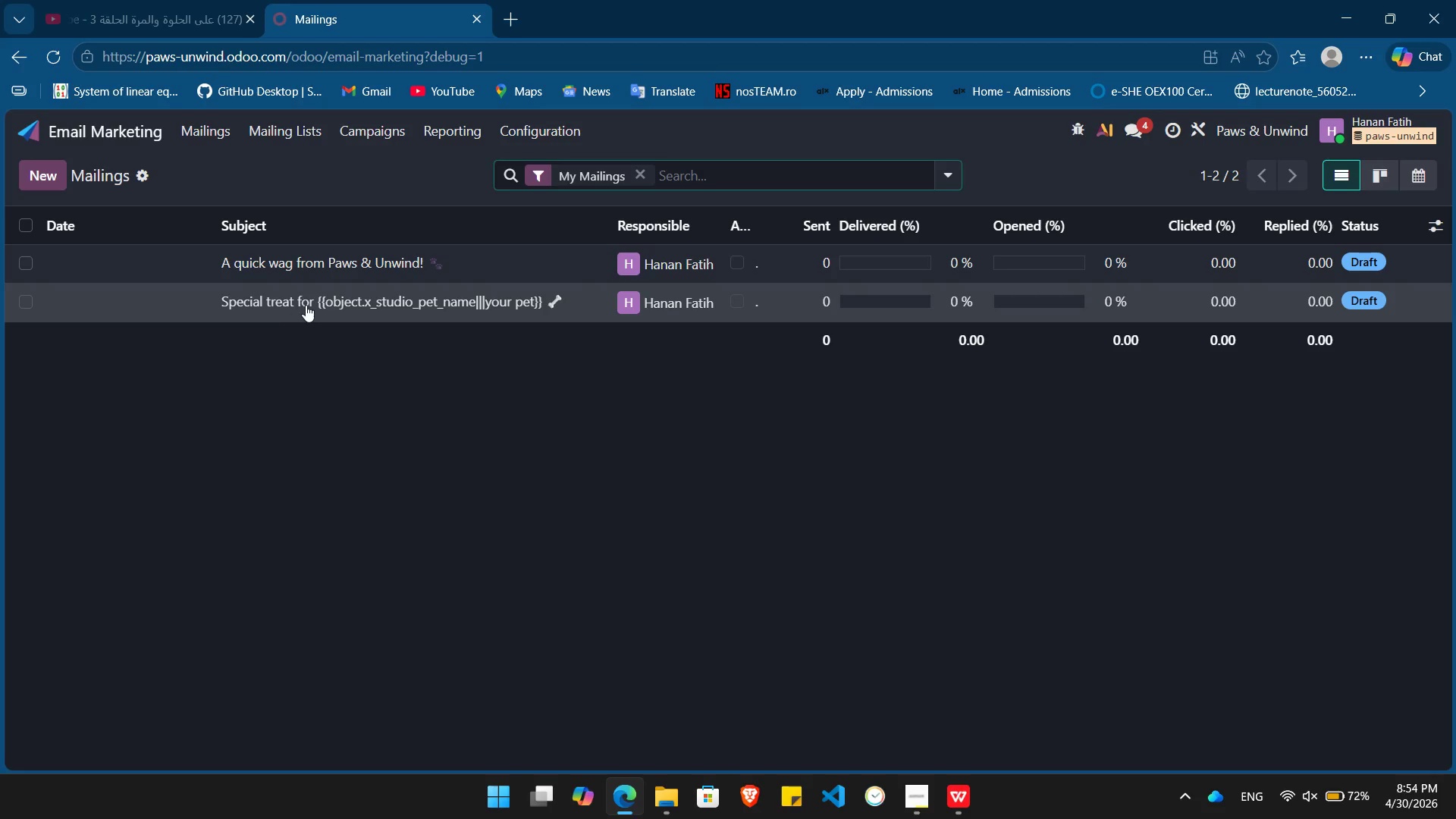 
left_click([312, 305])
 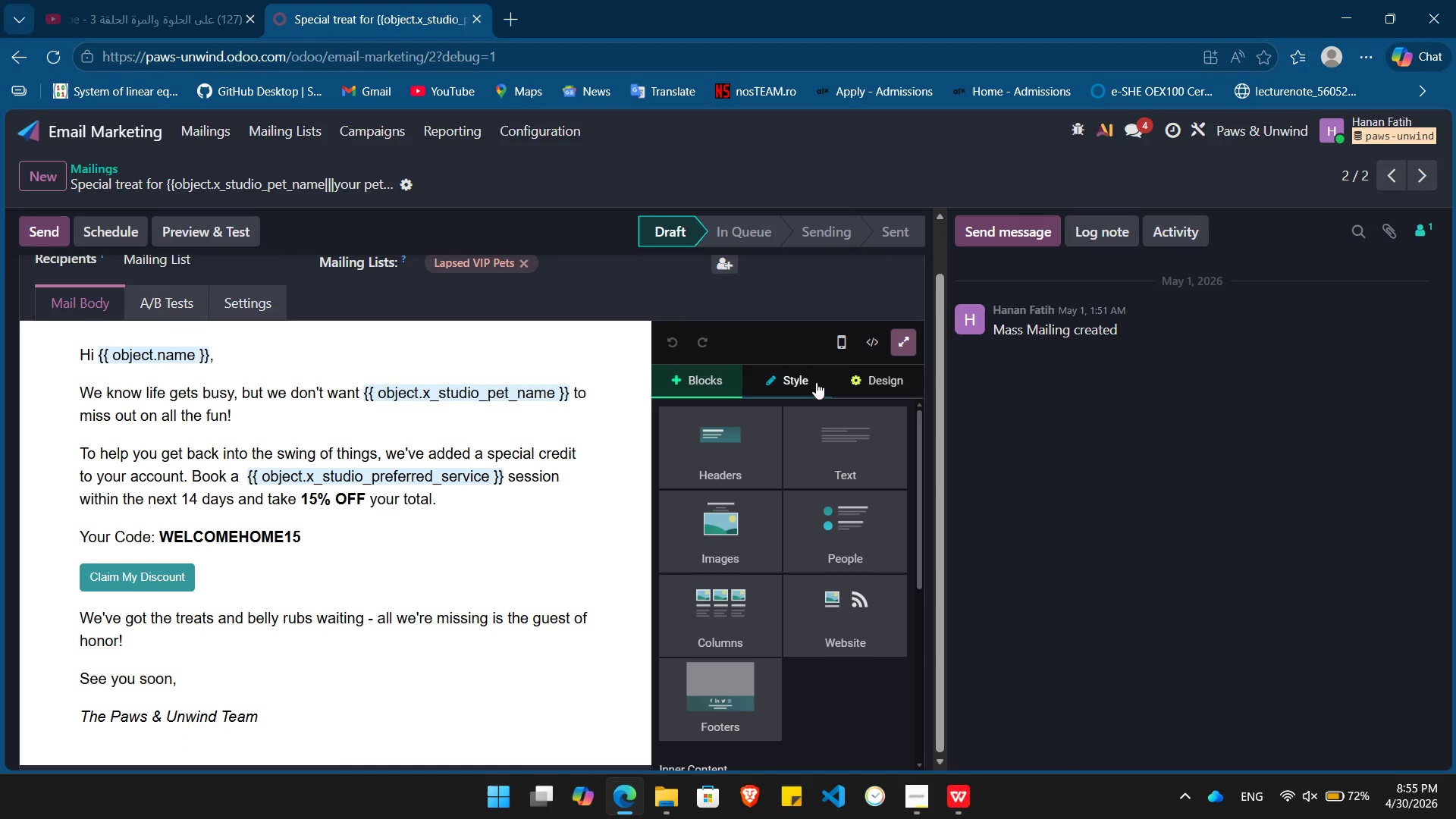 
left_click([833, 443])
 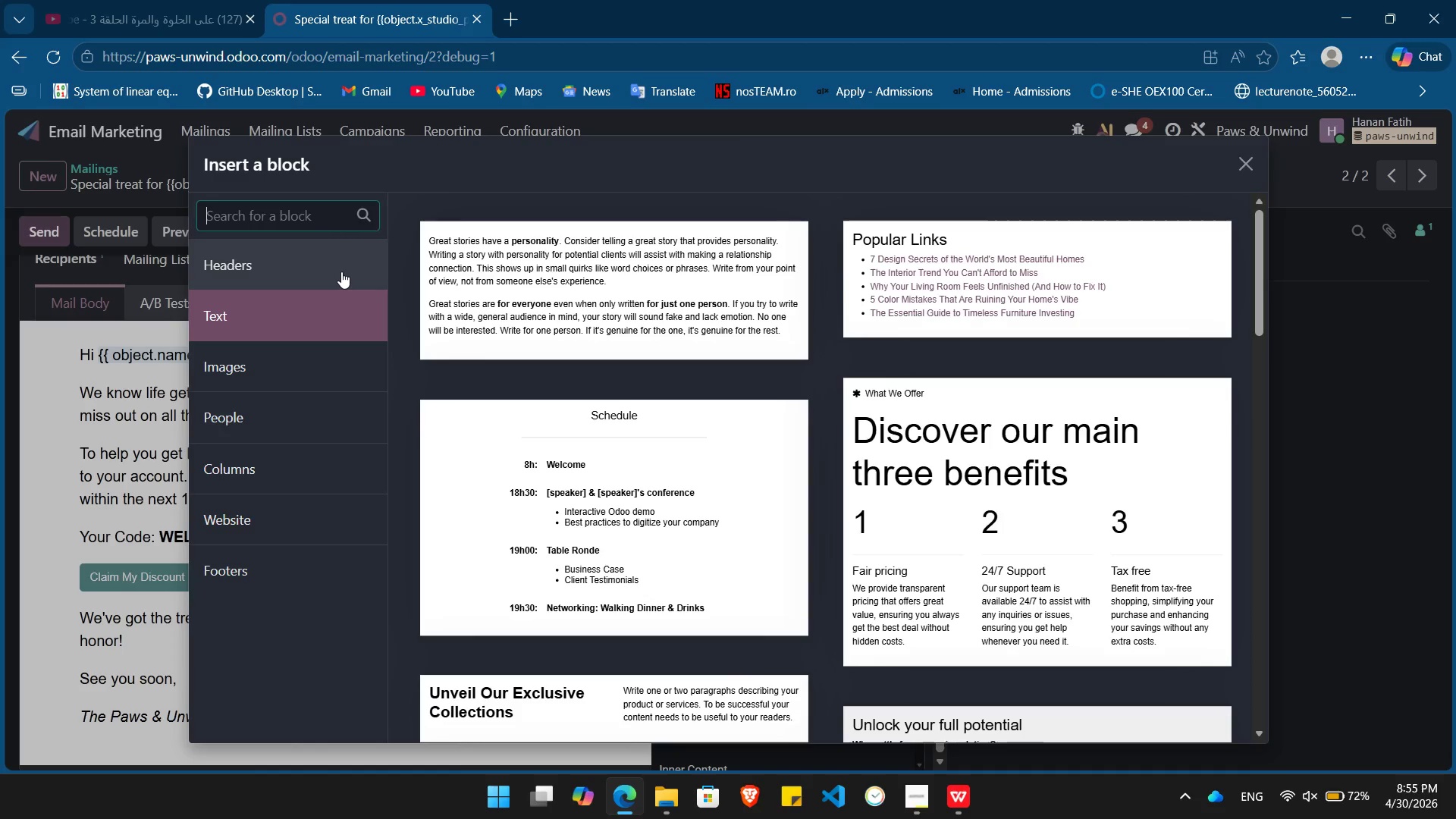 
type(pro)
 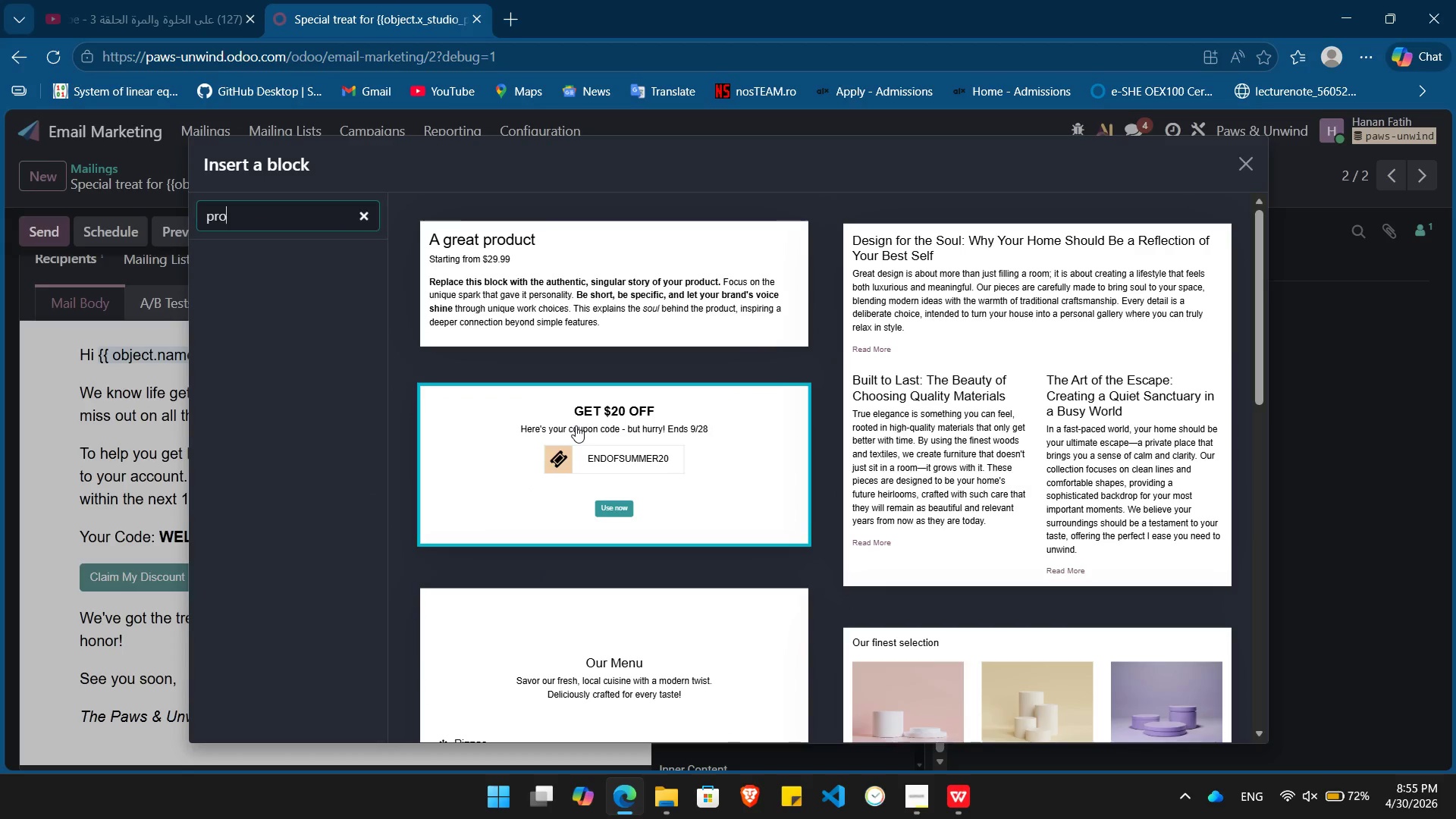 
left_click([576, 425])
 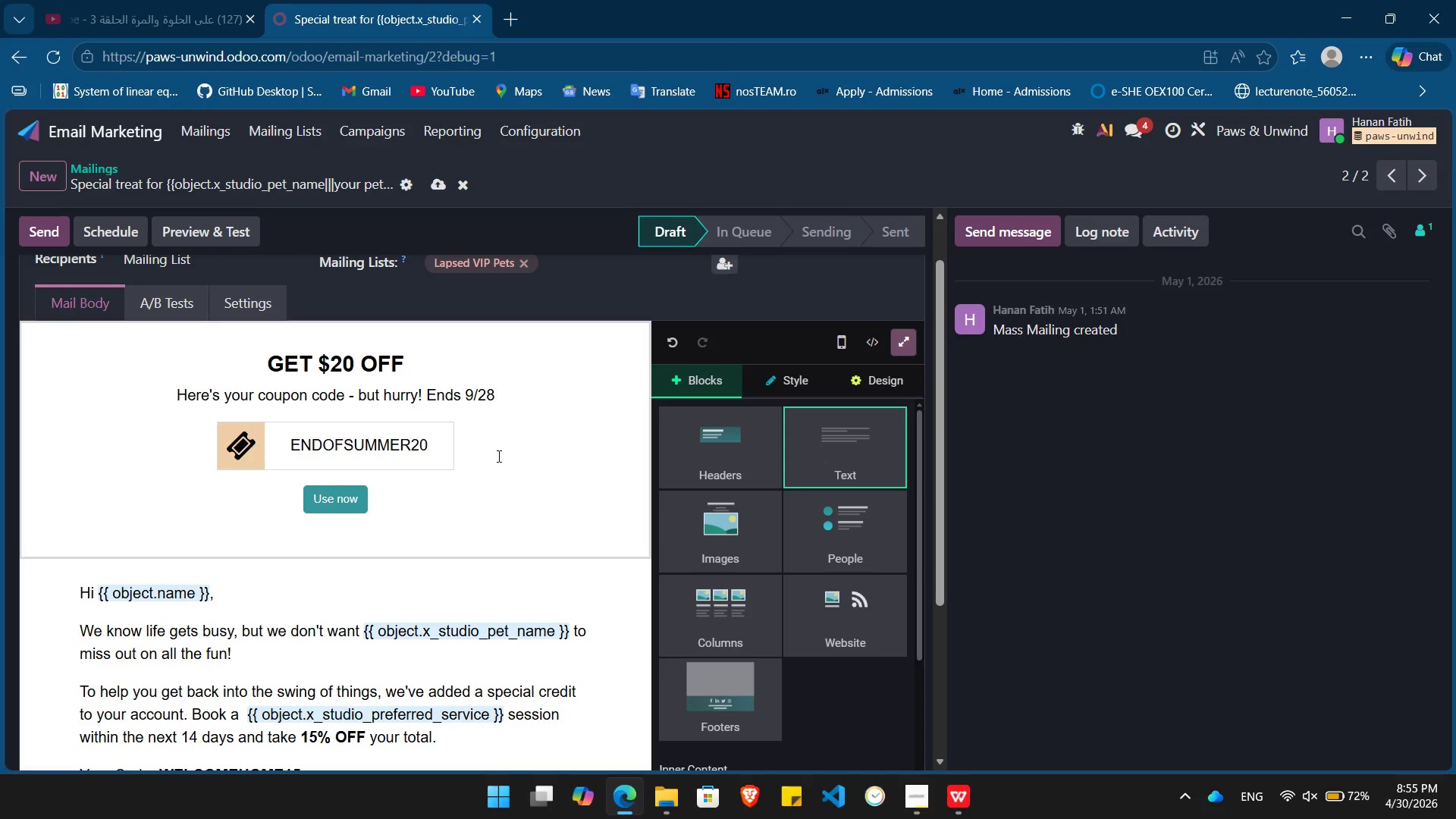 
wait(6.2)
 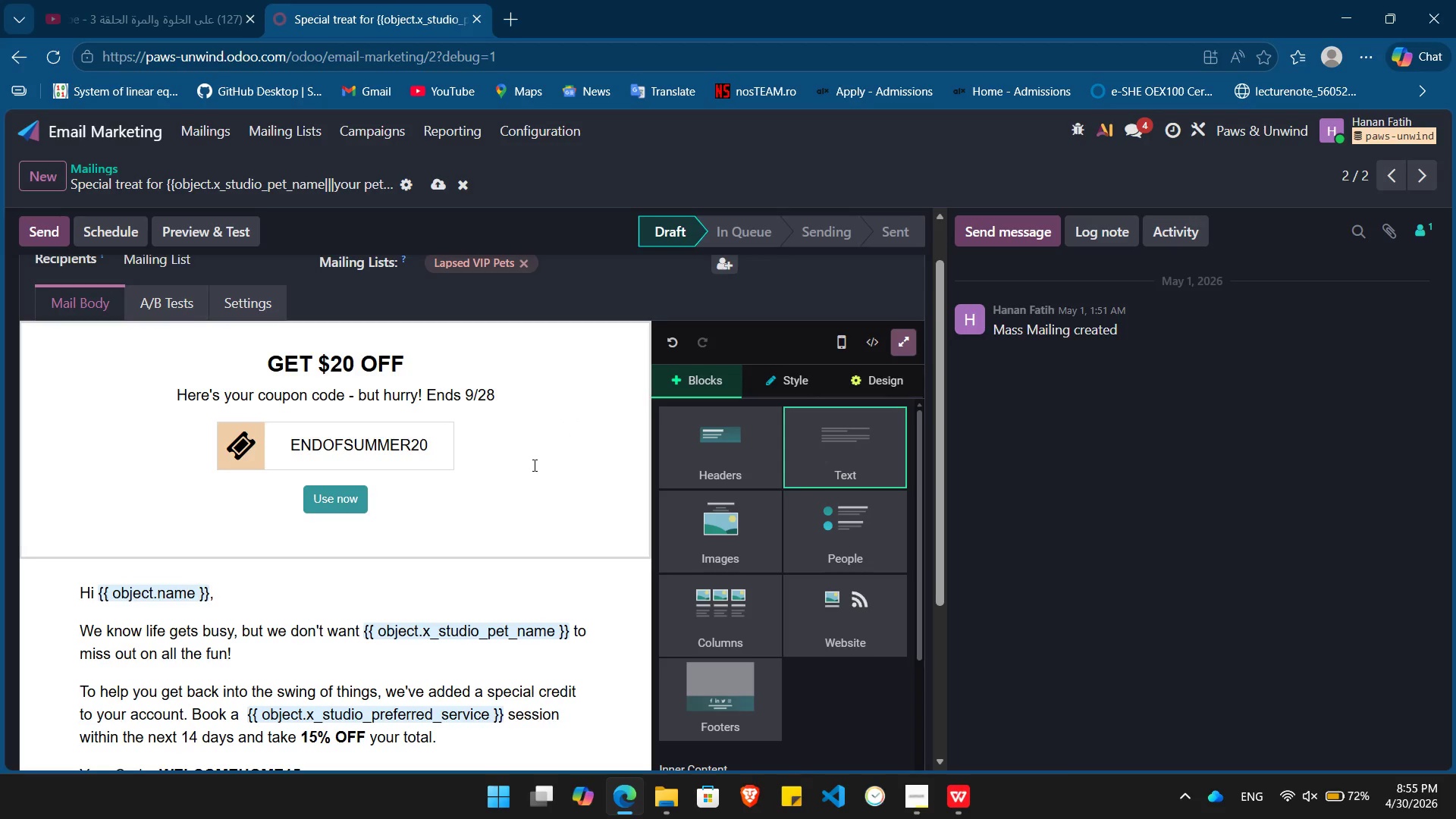 
left_click([356, 359])
 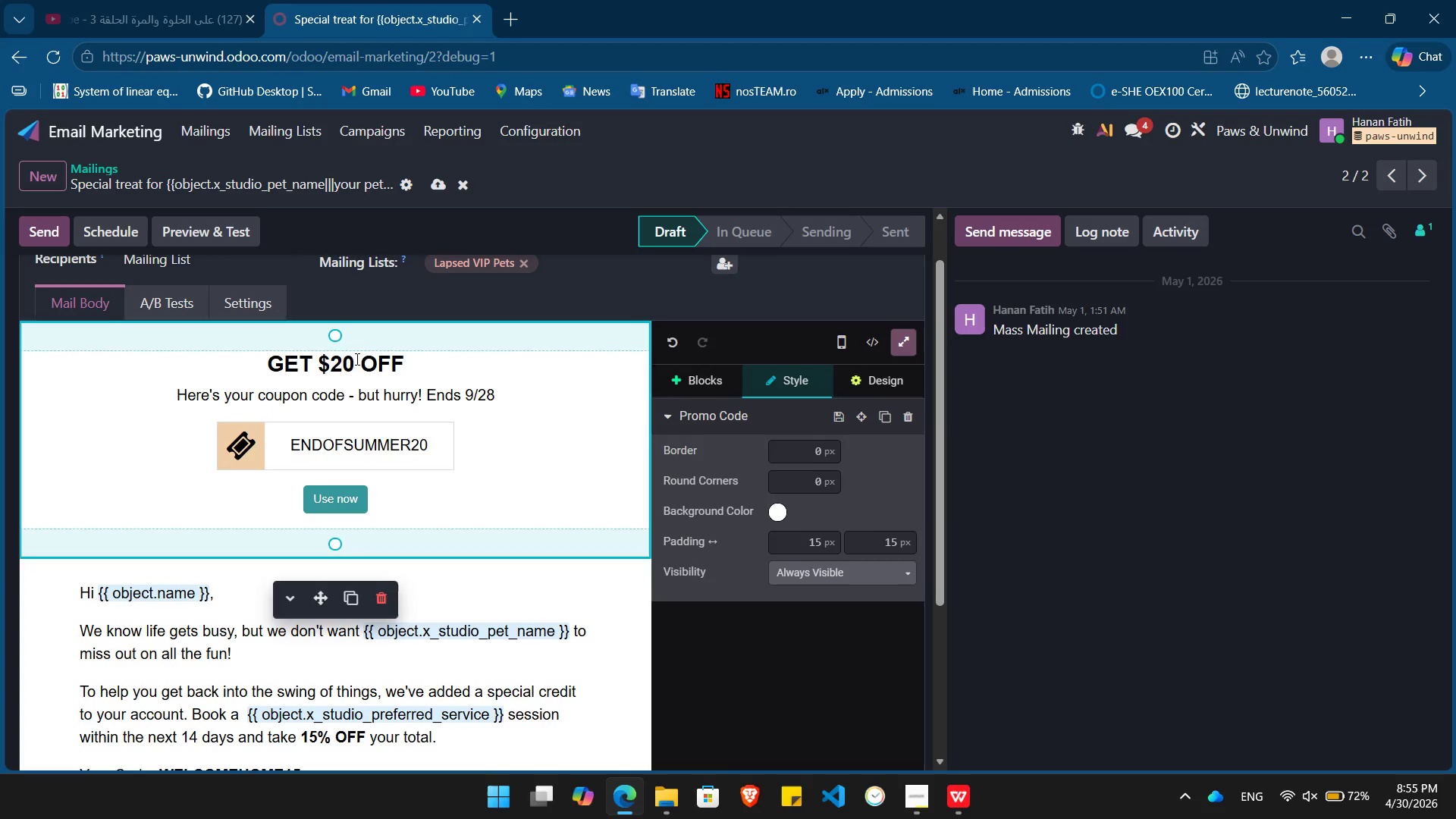 
key(ArrowLeft)
 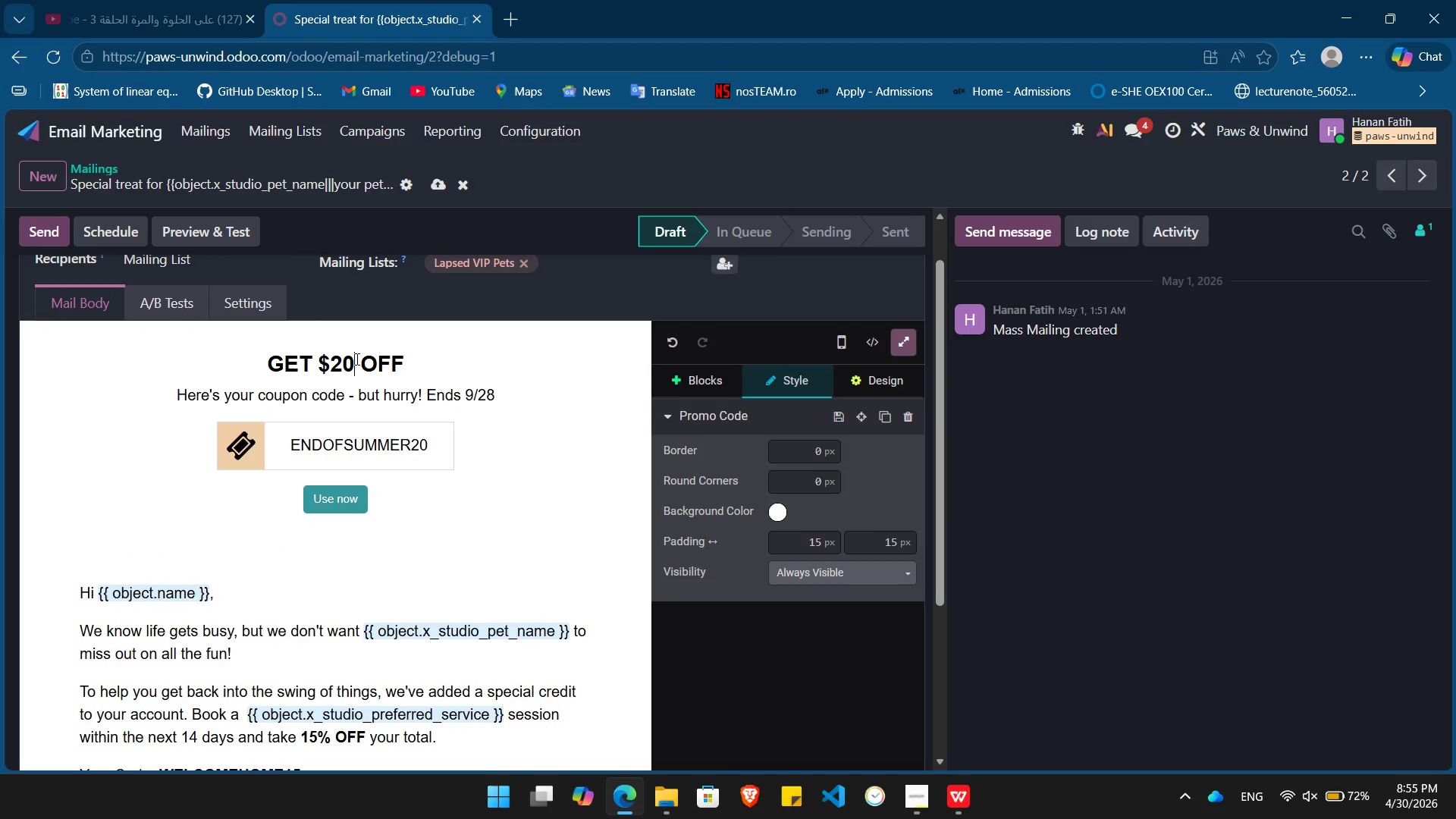 
key(ArrowRight)
 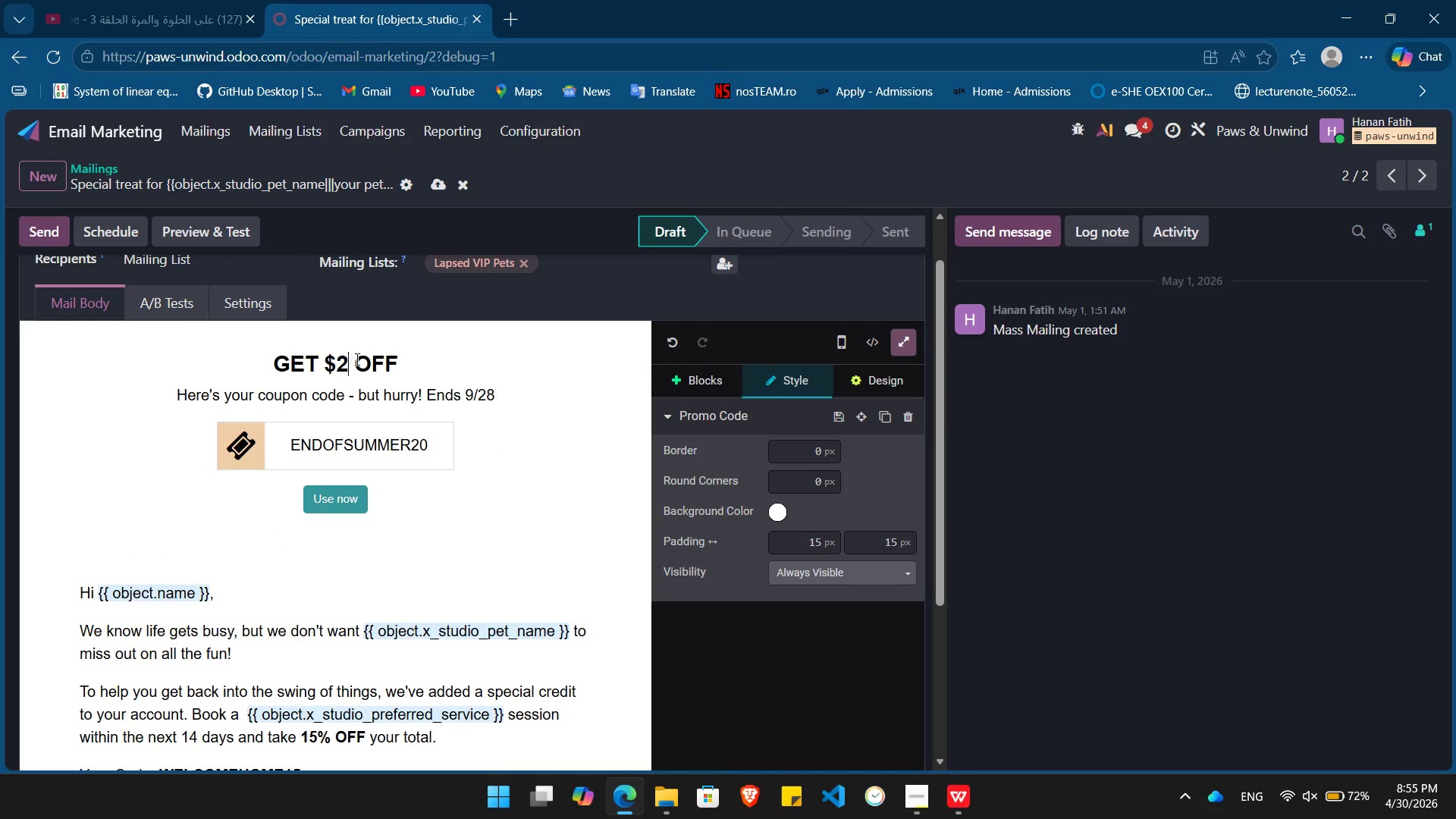 
key(Backspace)
 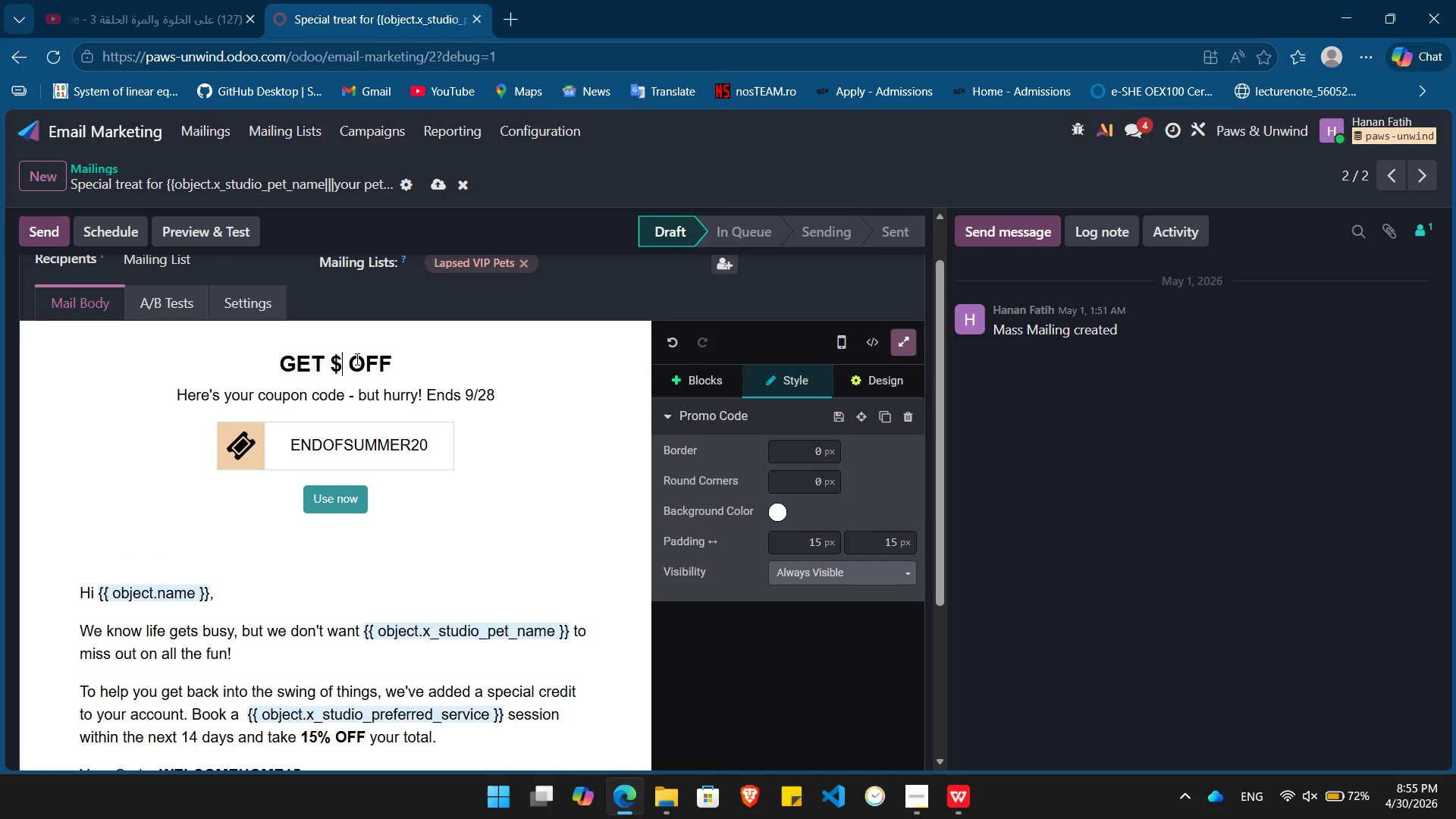 
key(Backspace)
 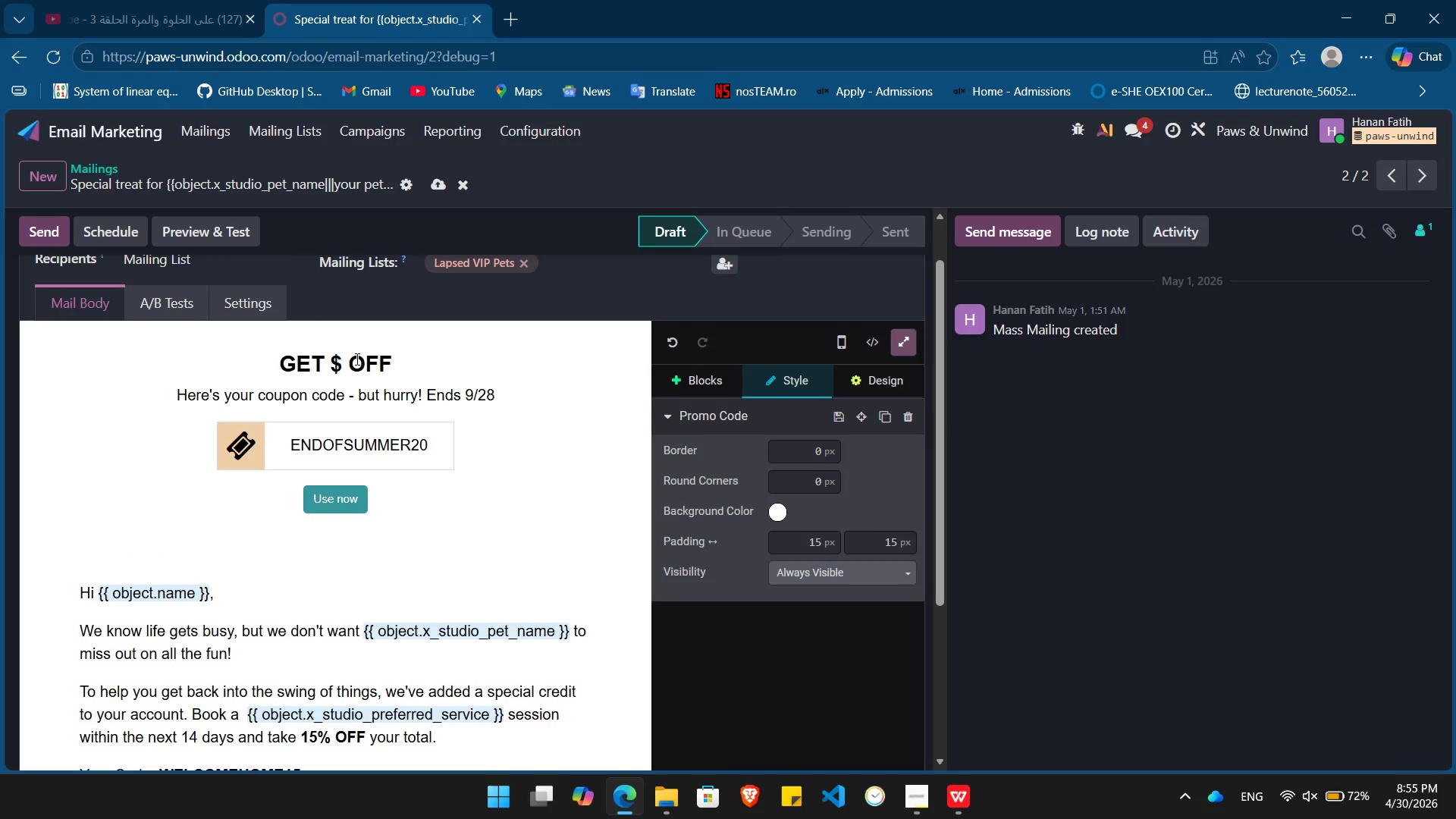 
key(Numpad1)
 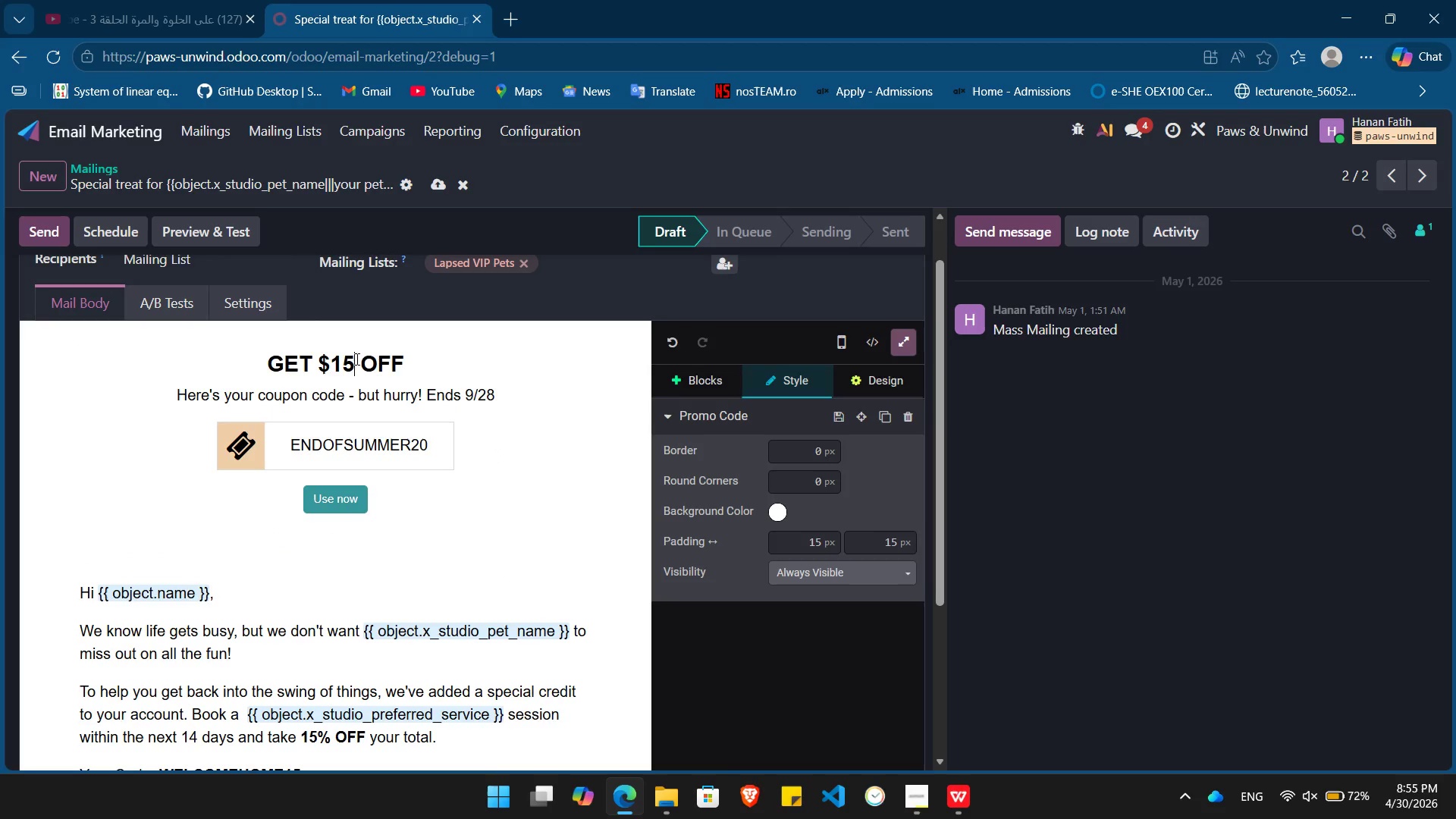 
key(Numpad5)
 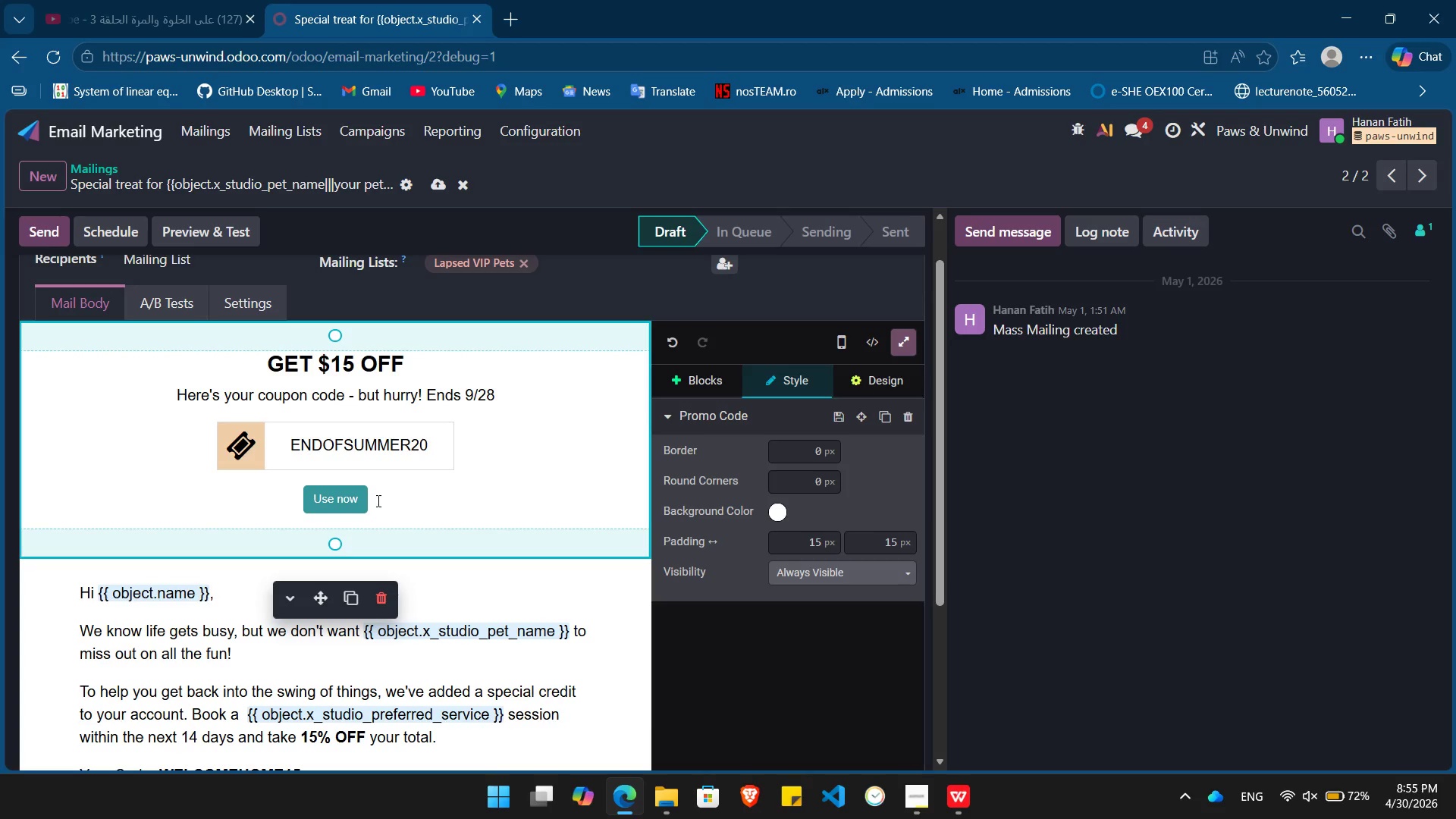 
wait(6.47)
 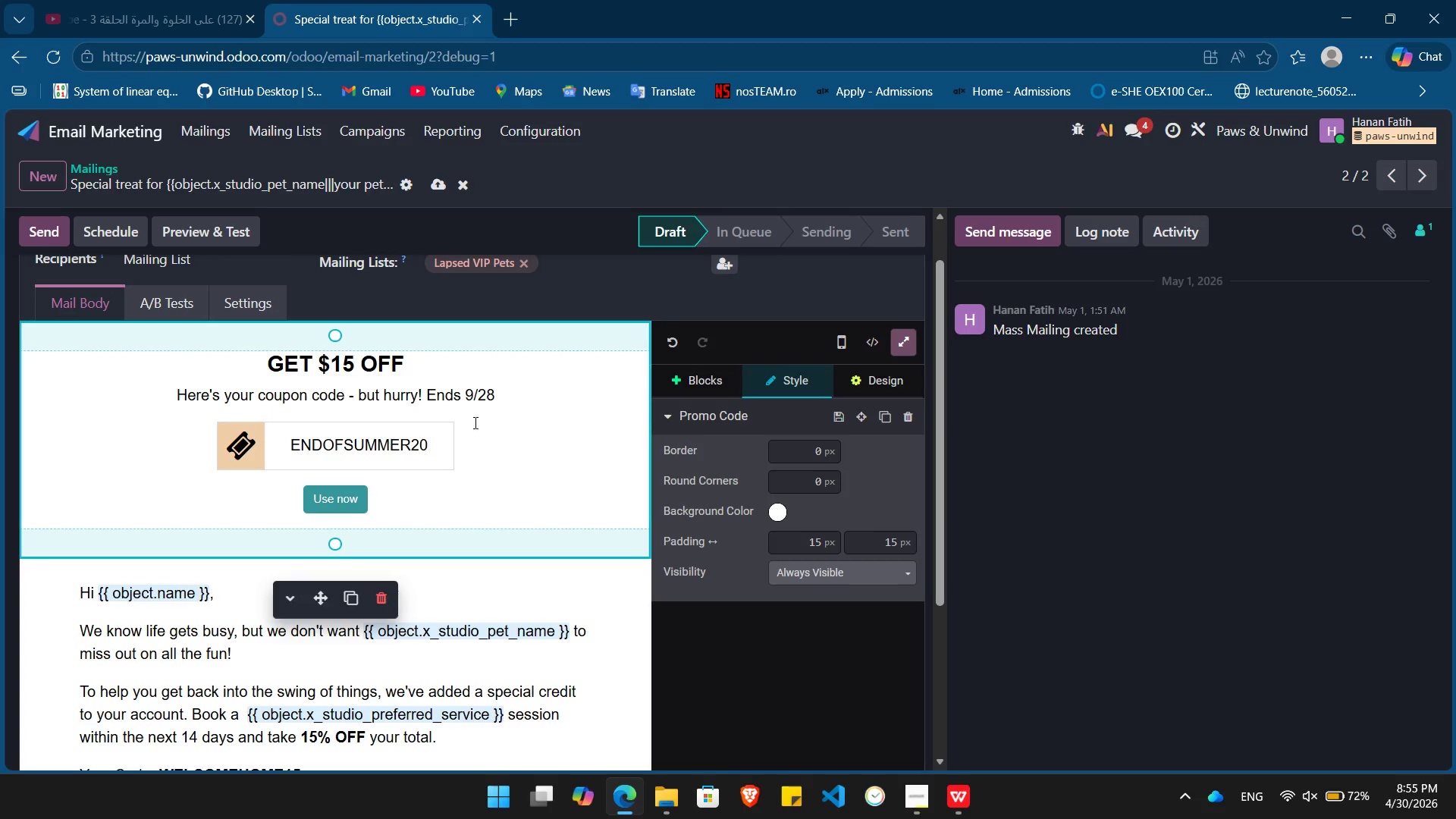 
left_click_drag(start_coordinate=[476, 450], to_coordinate=[159, 382])
 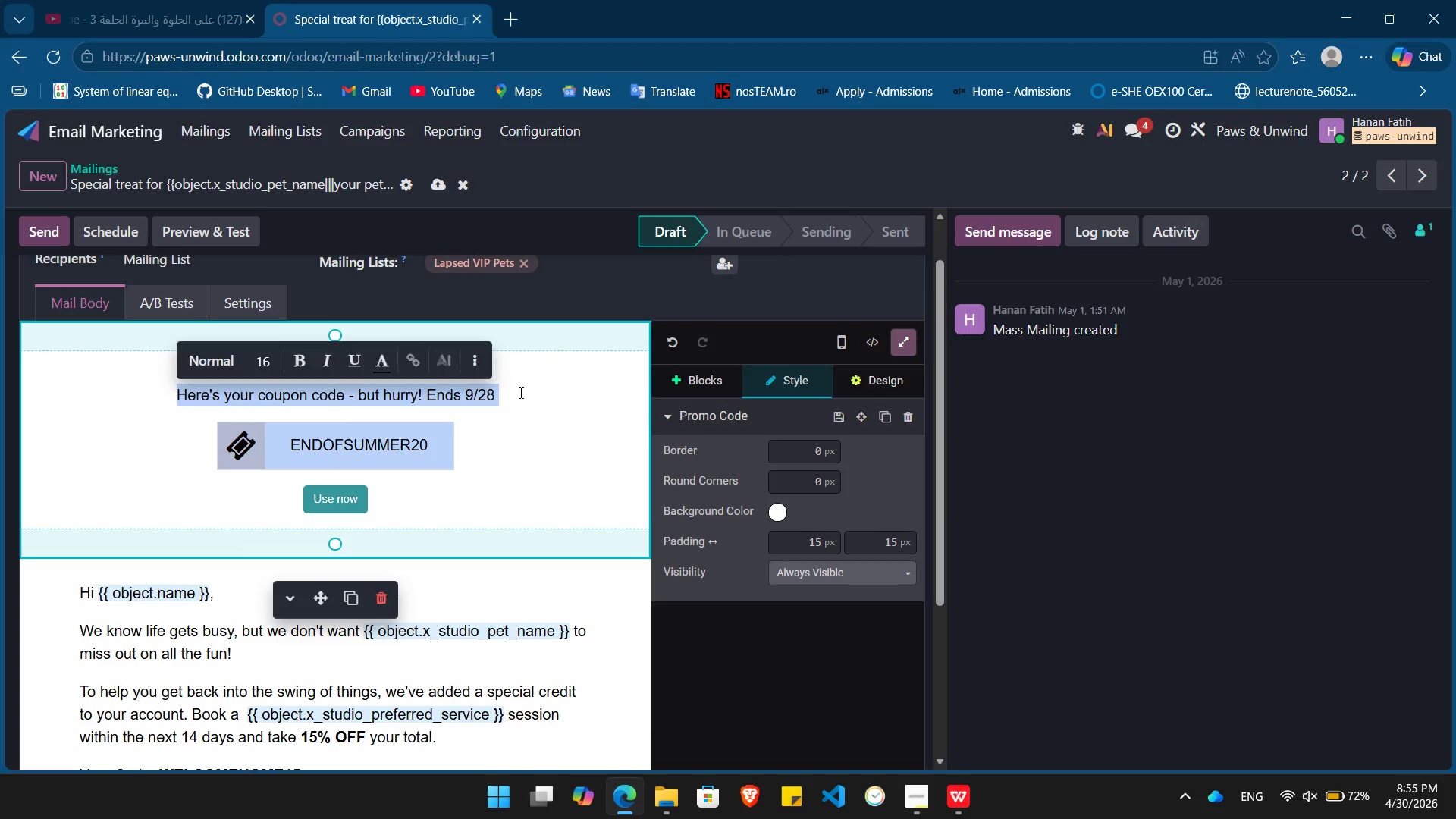 
left_click([519, 392])
 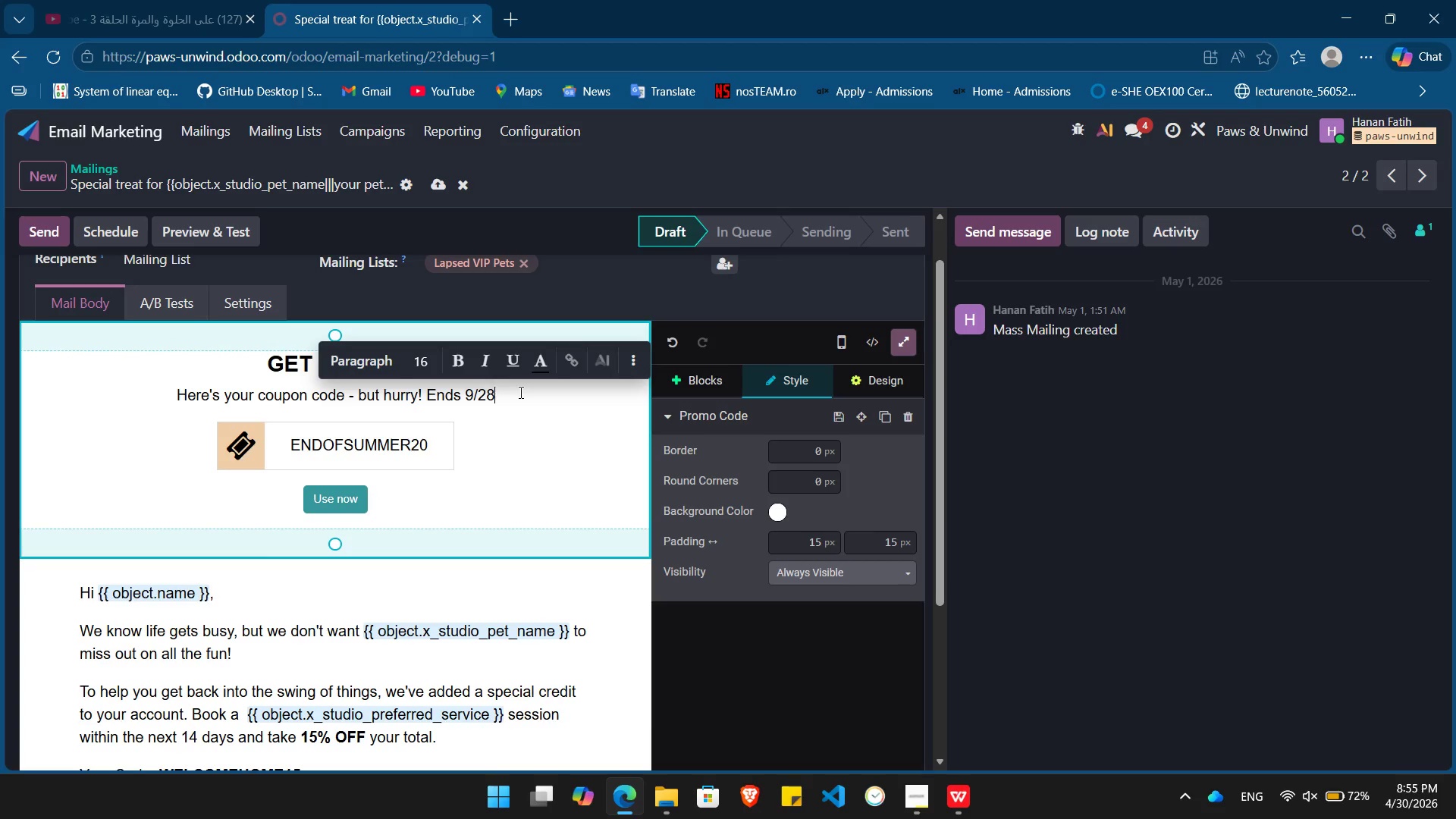 
double_click([519, 392])
 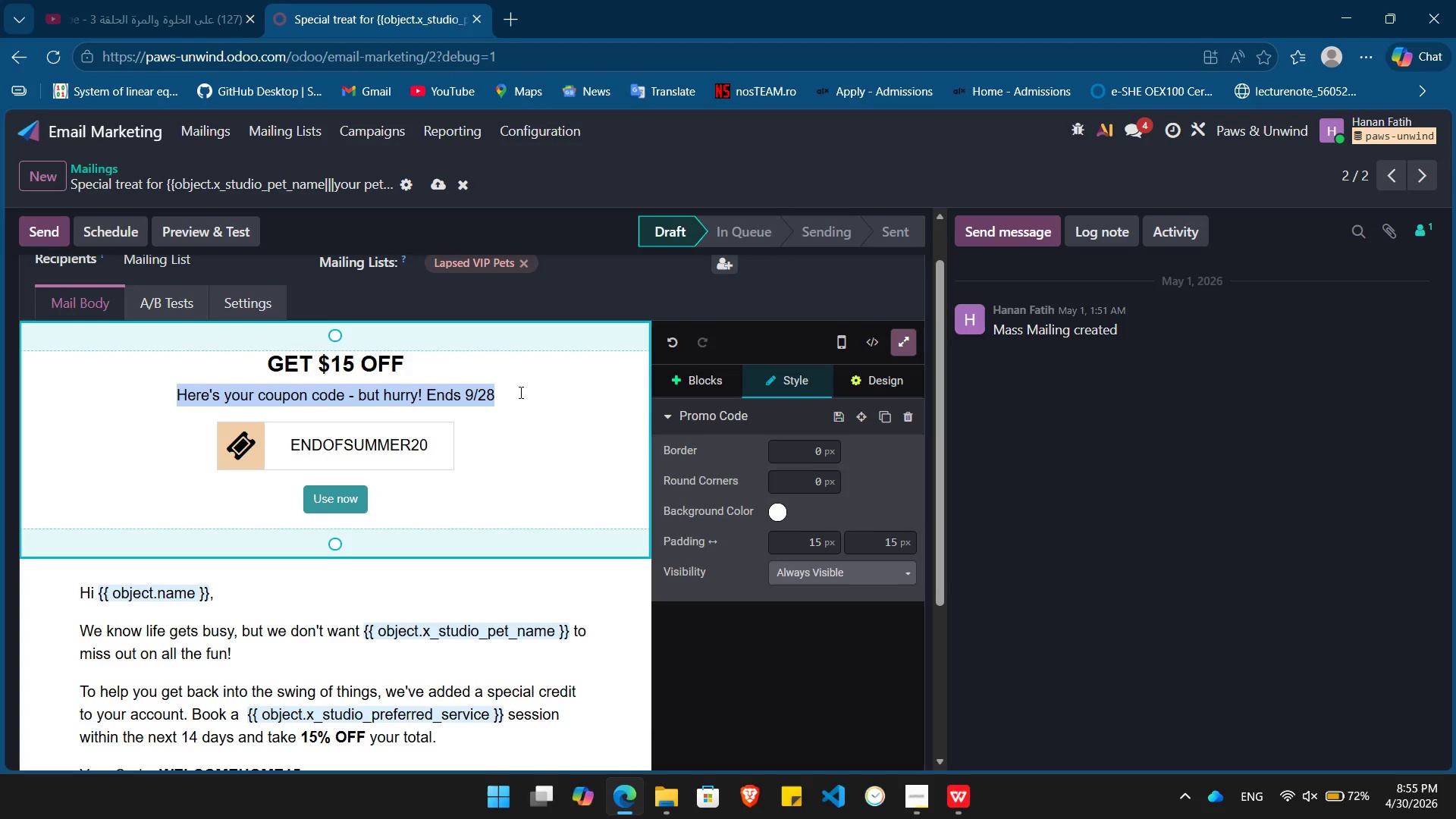 
triple_click([519, 392])
 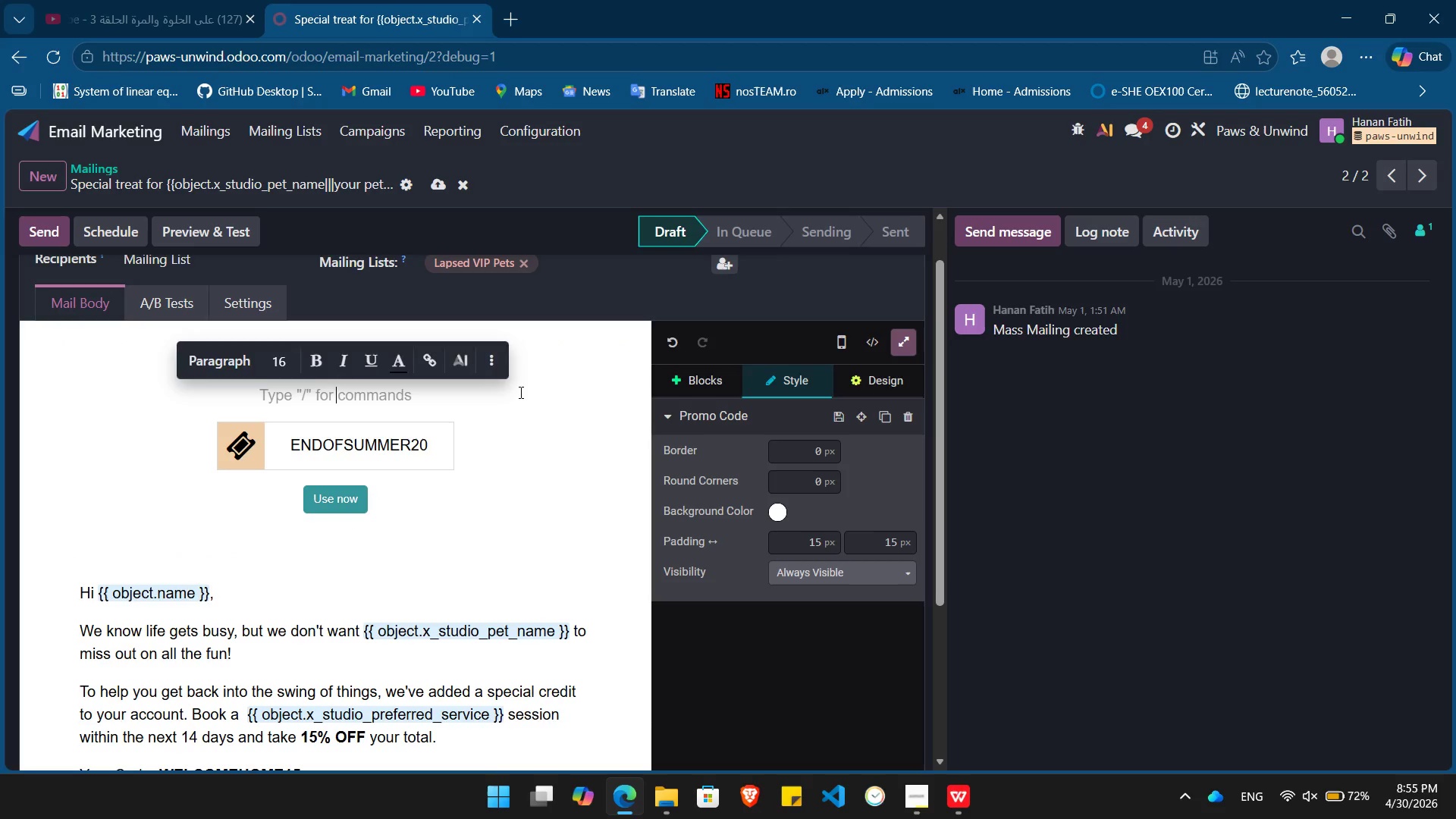 
key(Backspace)
 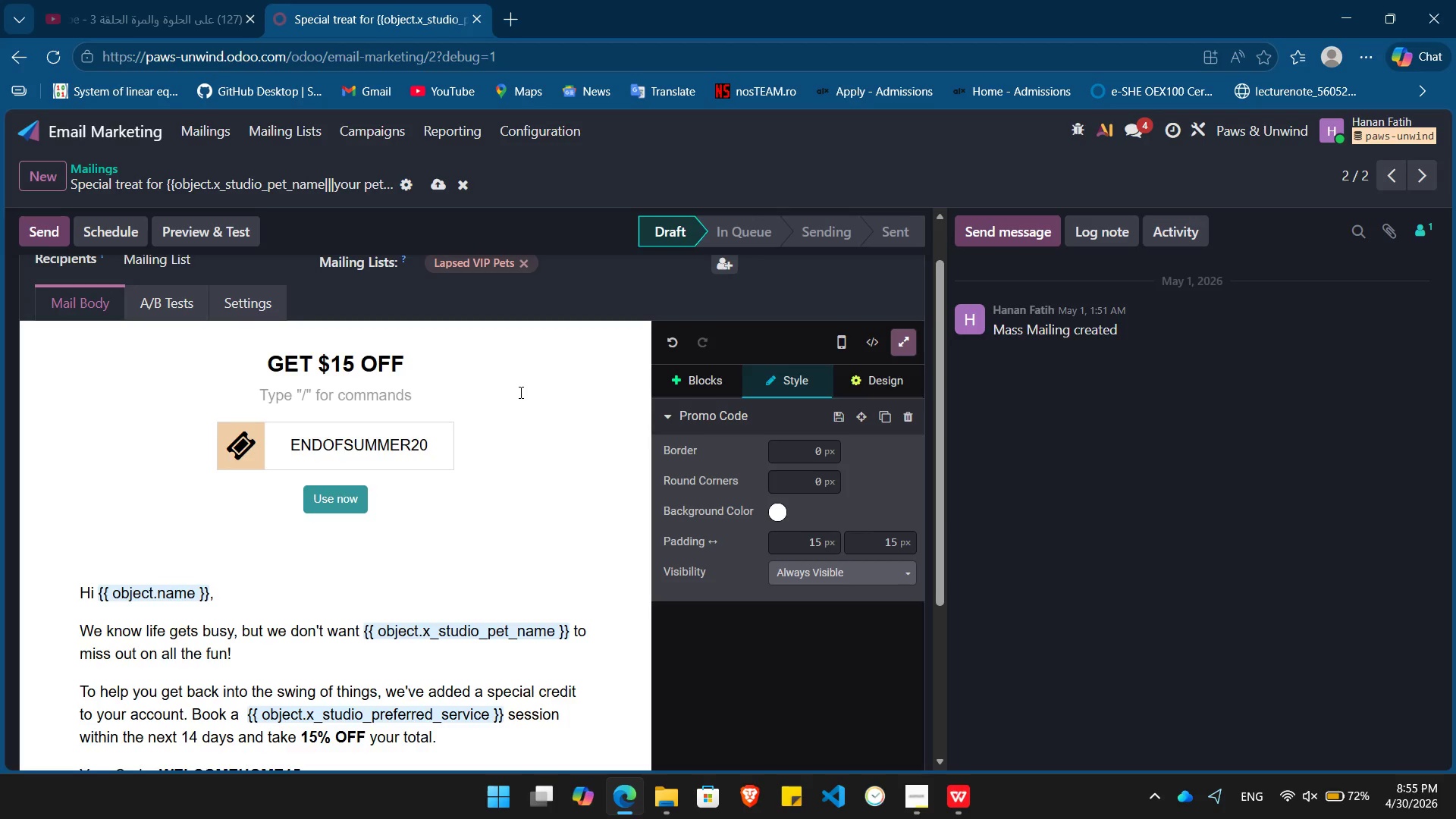 
key(Backspace)
 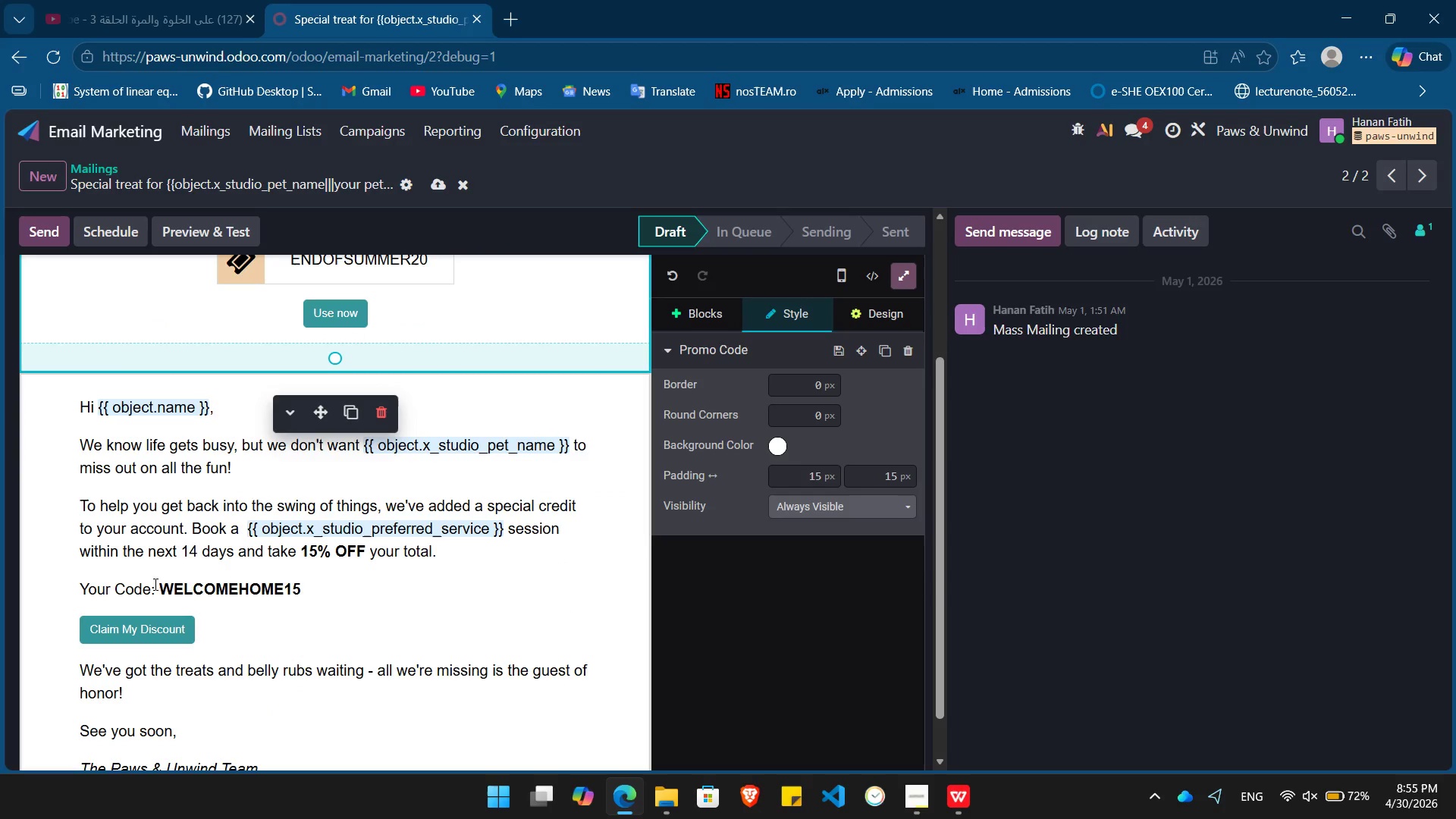 
left_click_drag(start_coordinate=[163, 594], to_coordinate=[310, 584])
 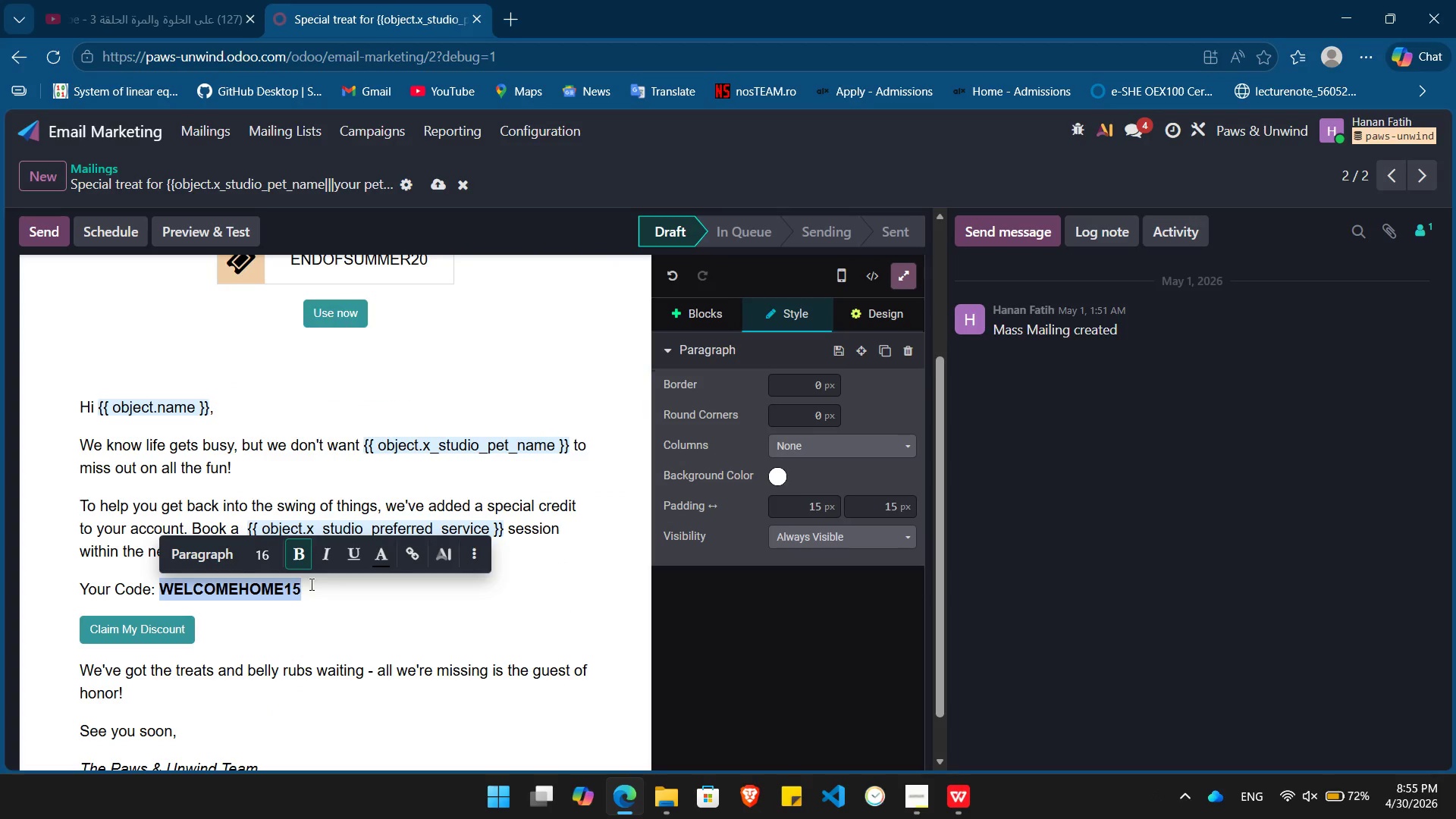 
key(Control+ControlLeft)
 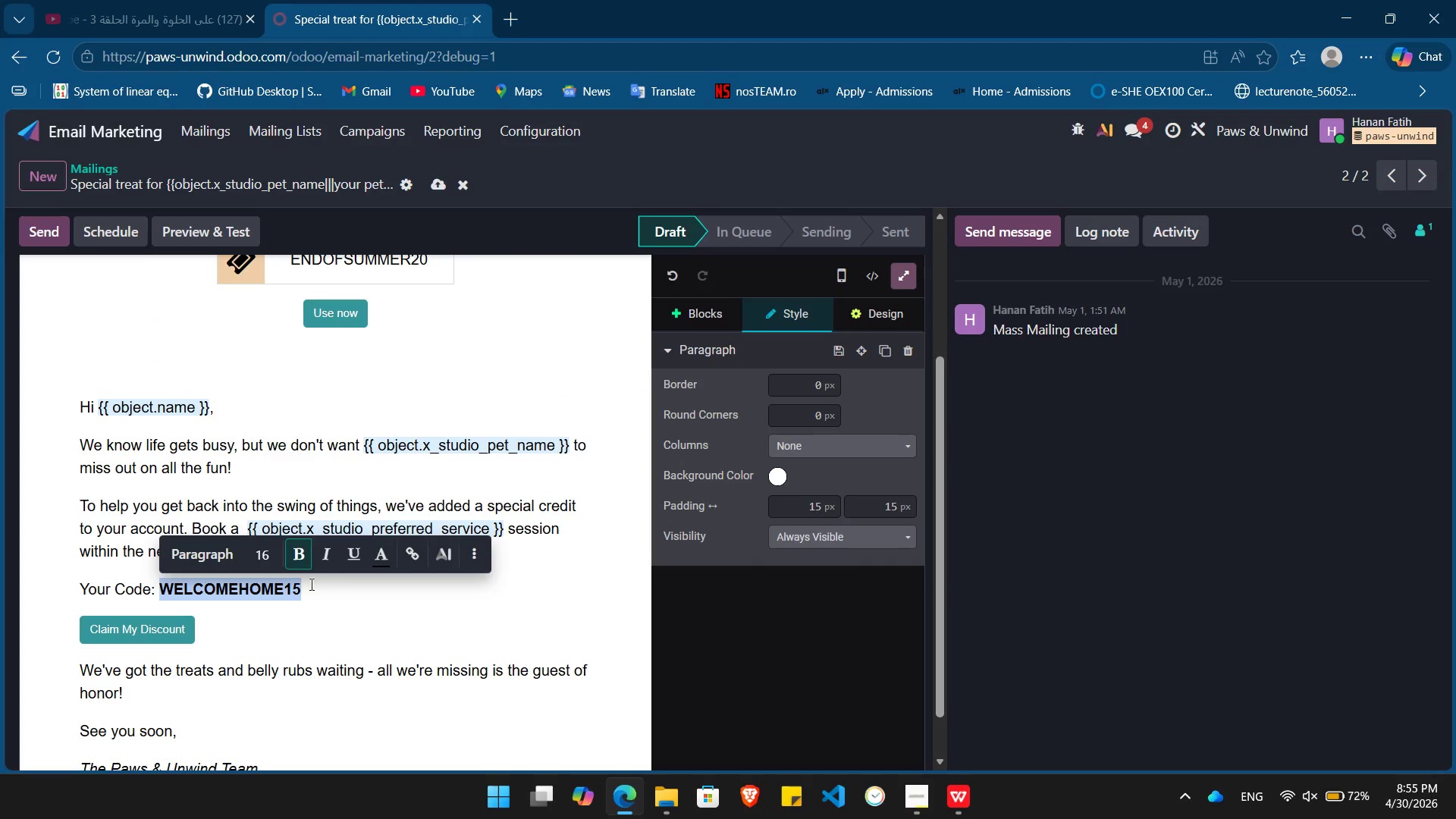 
key(Control+C)
 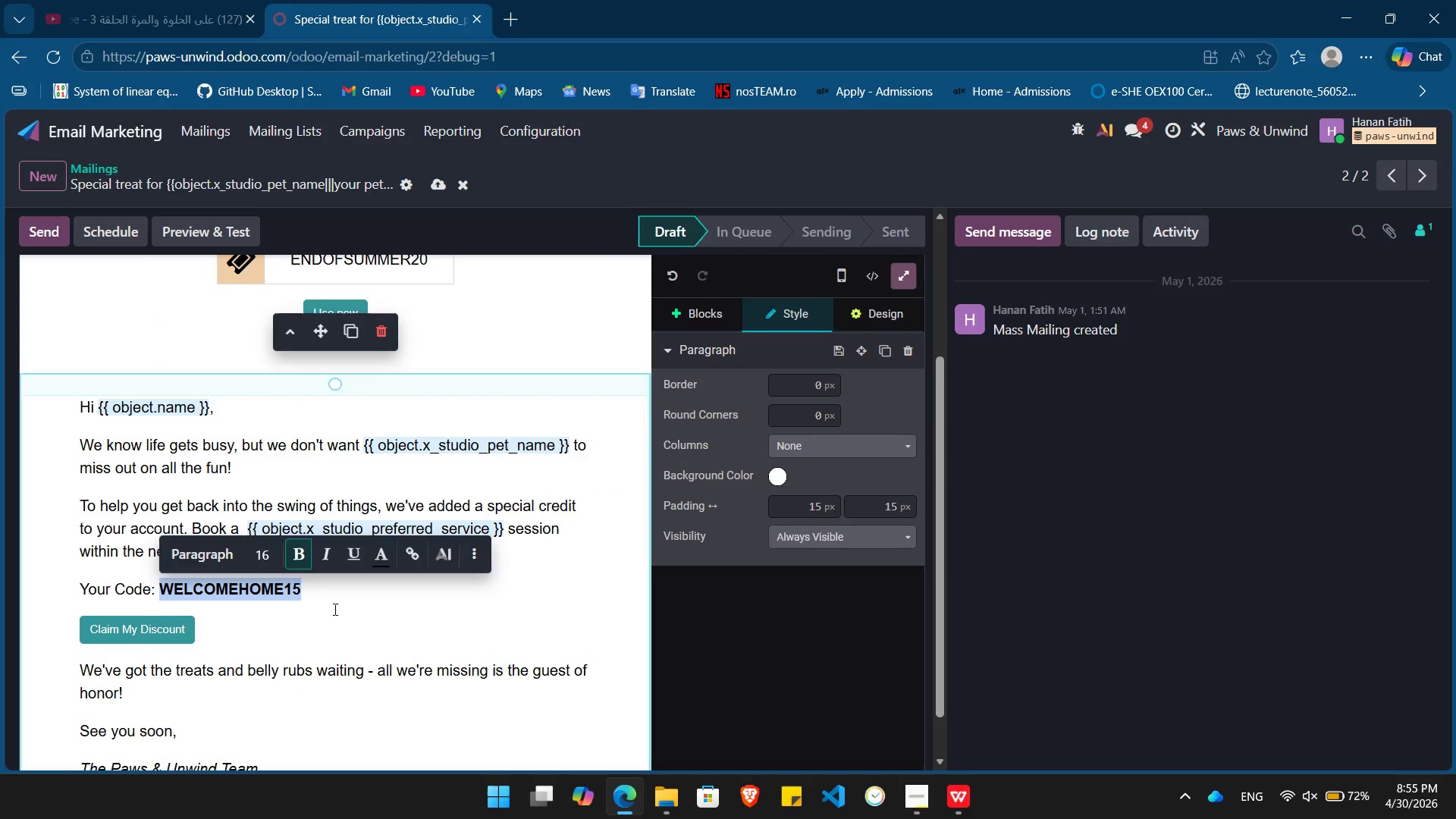 
left_click([334, 609])
 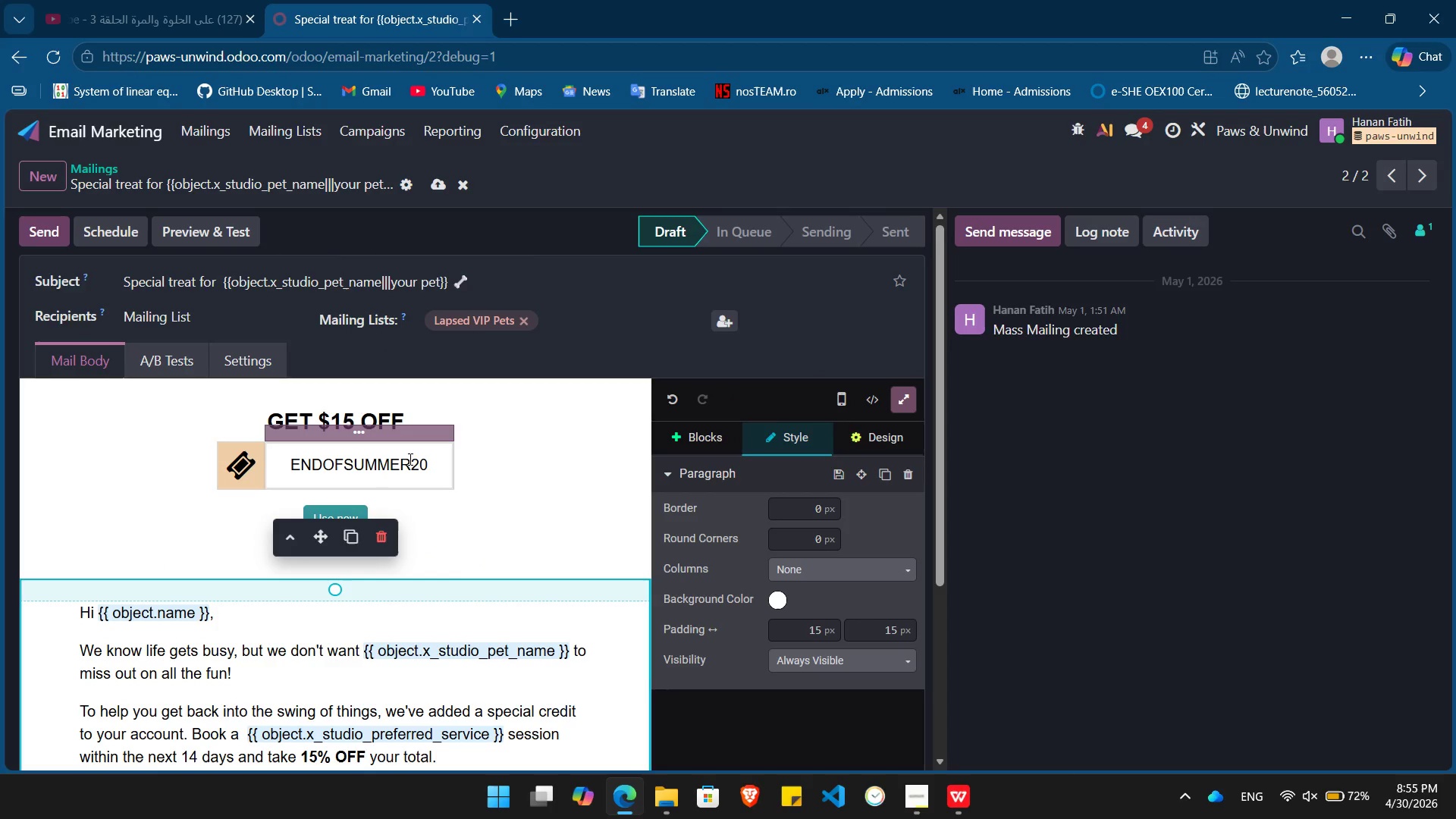 
double_click([407, 458])
 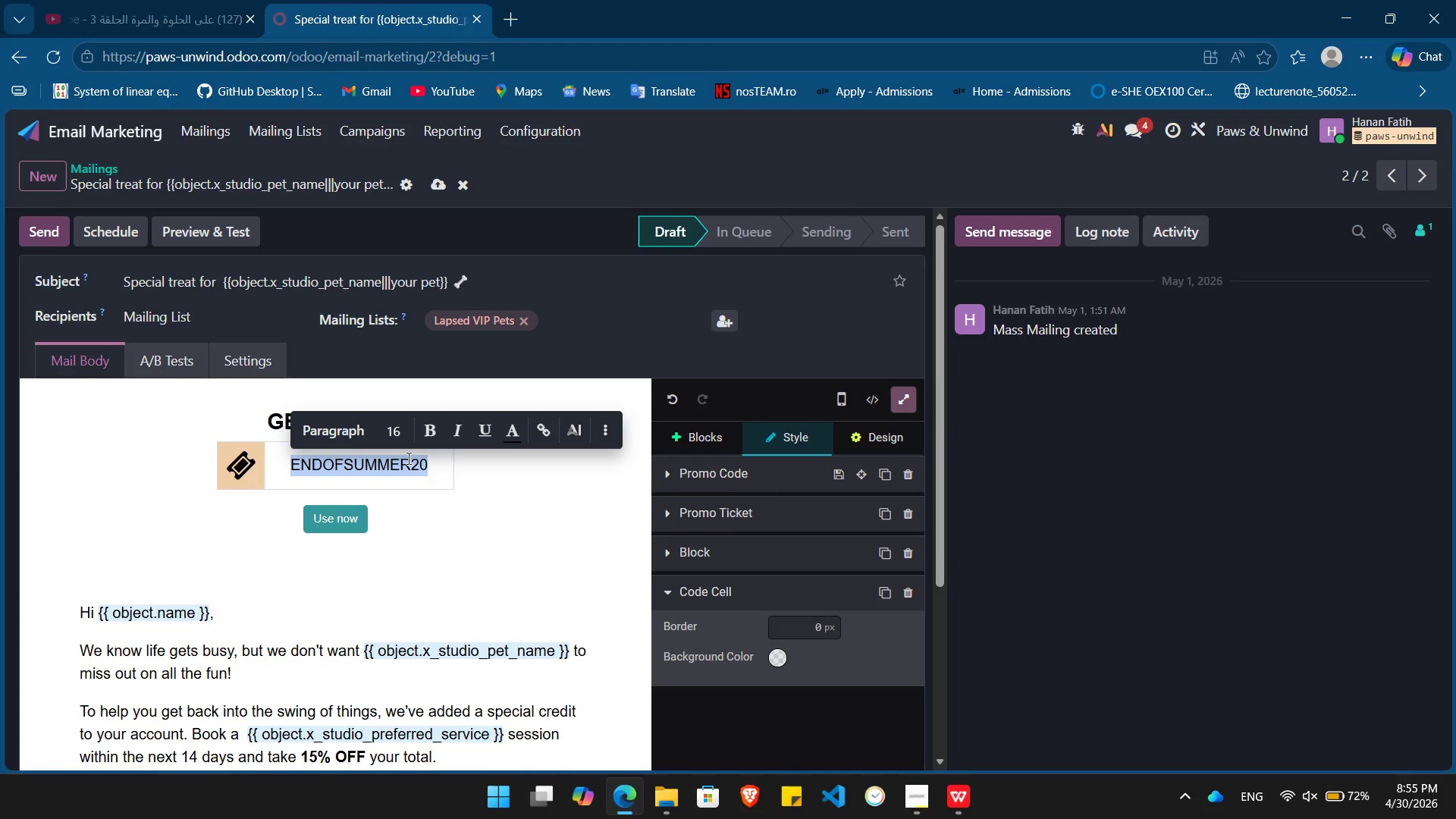 
key(Control+V)
 